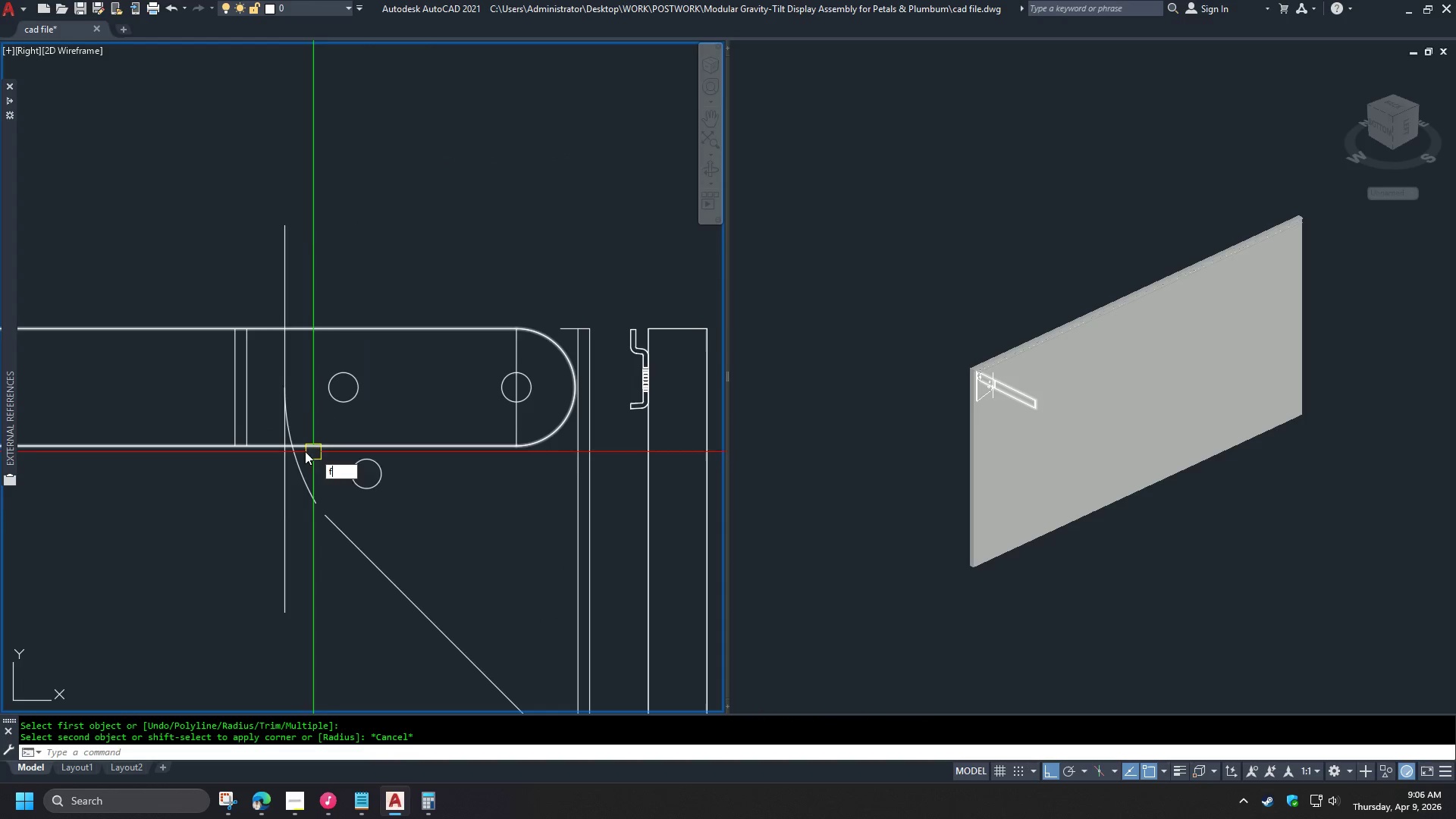 
key(Space)
 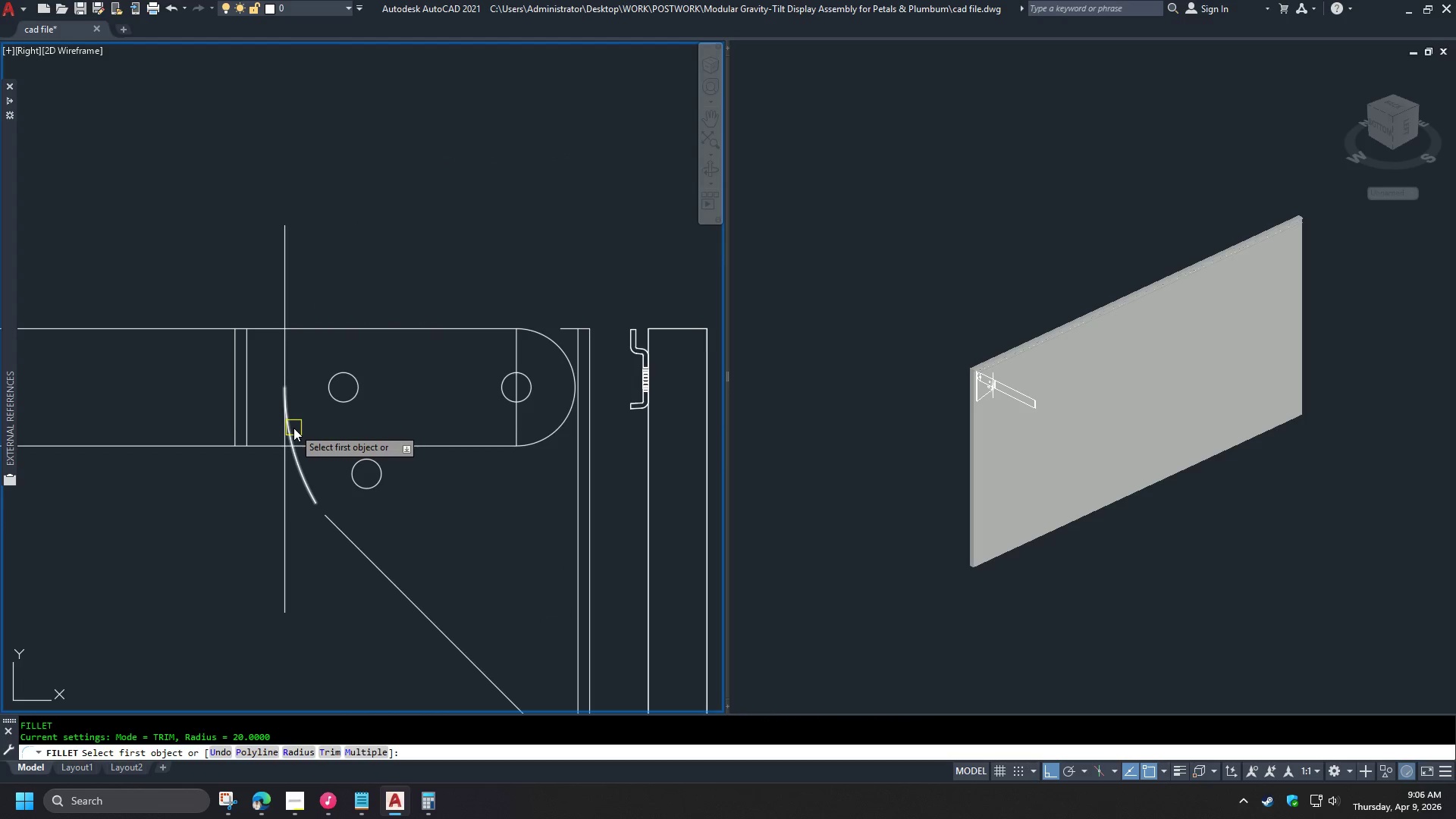 
left_click([293, 428])
 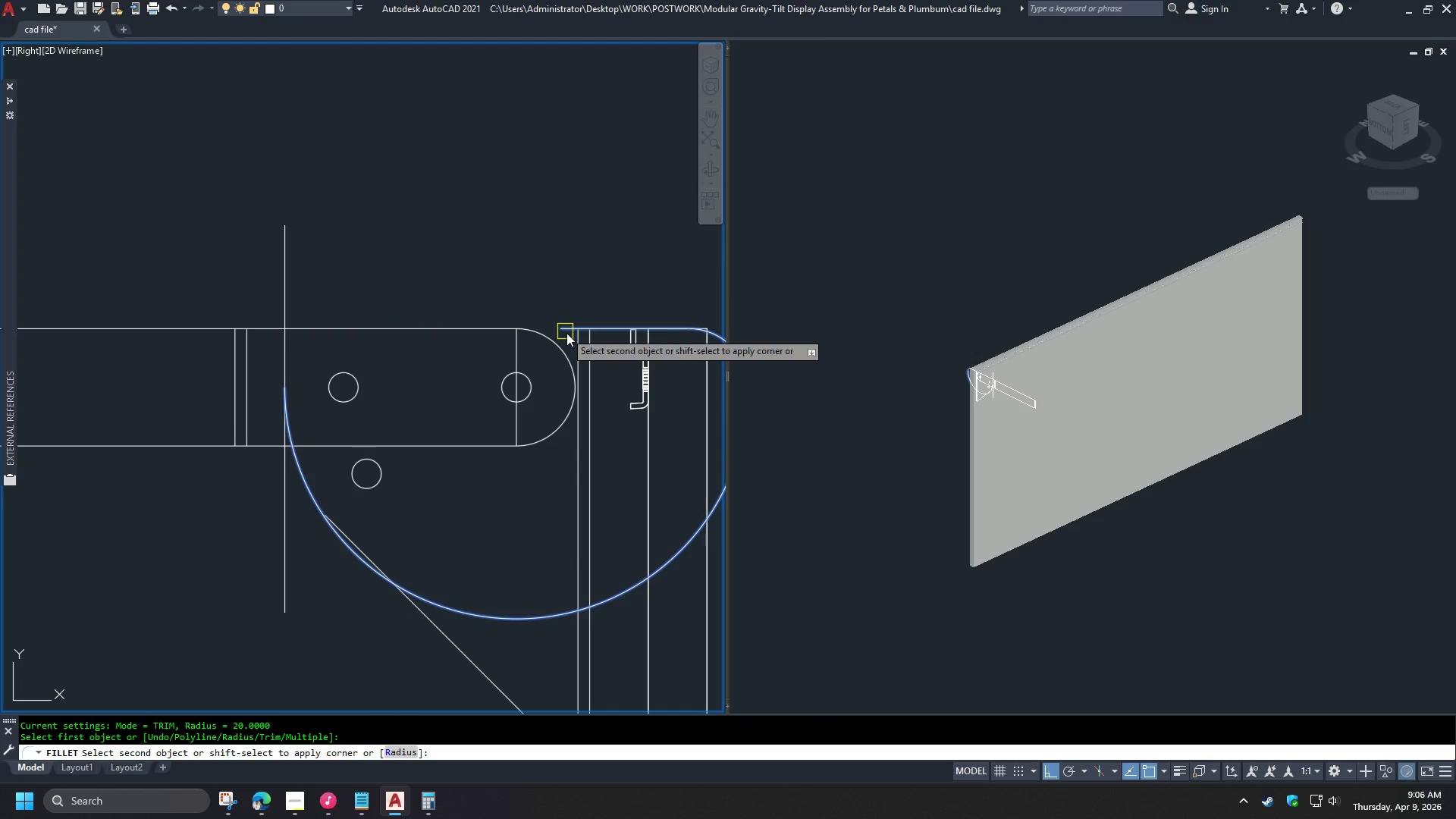 
key(Escape)
 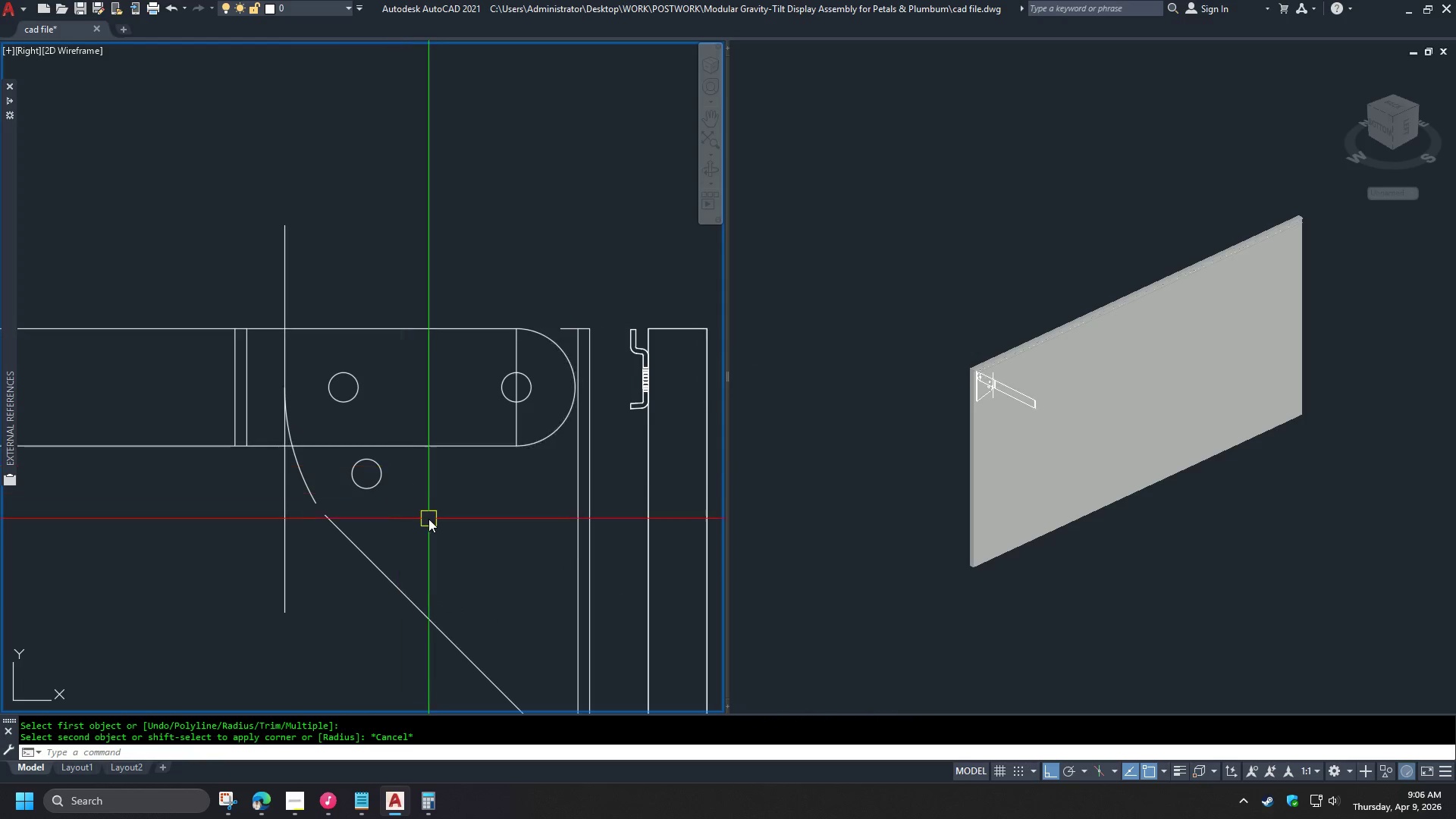 
key(Control+Z)
 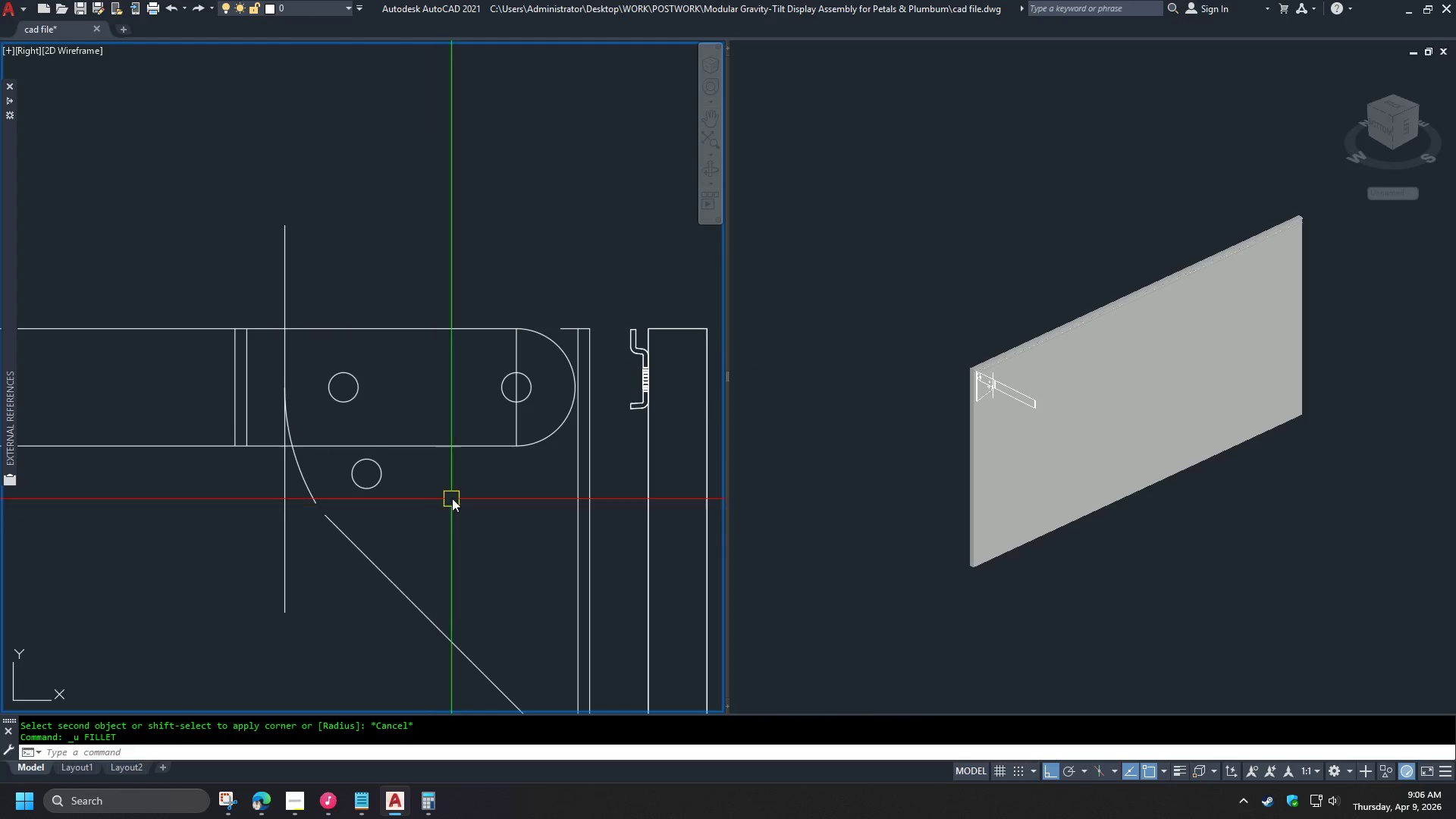 
key(Control+Z)
 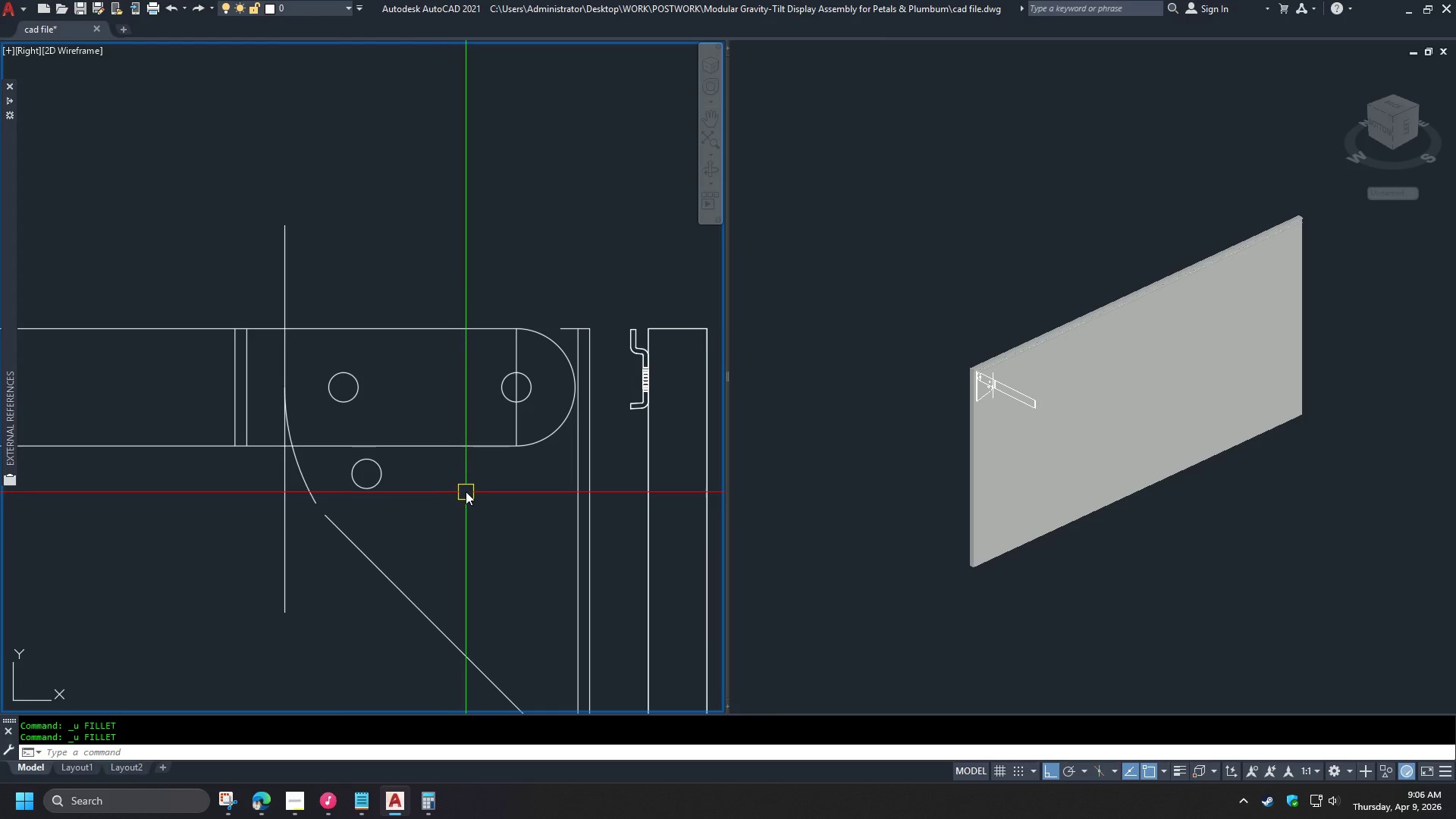 
key(Control+Z)
 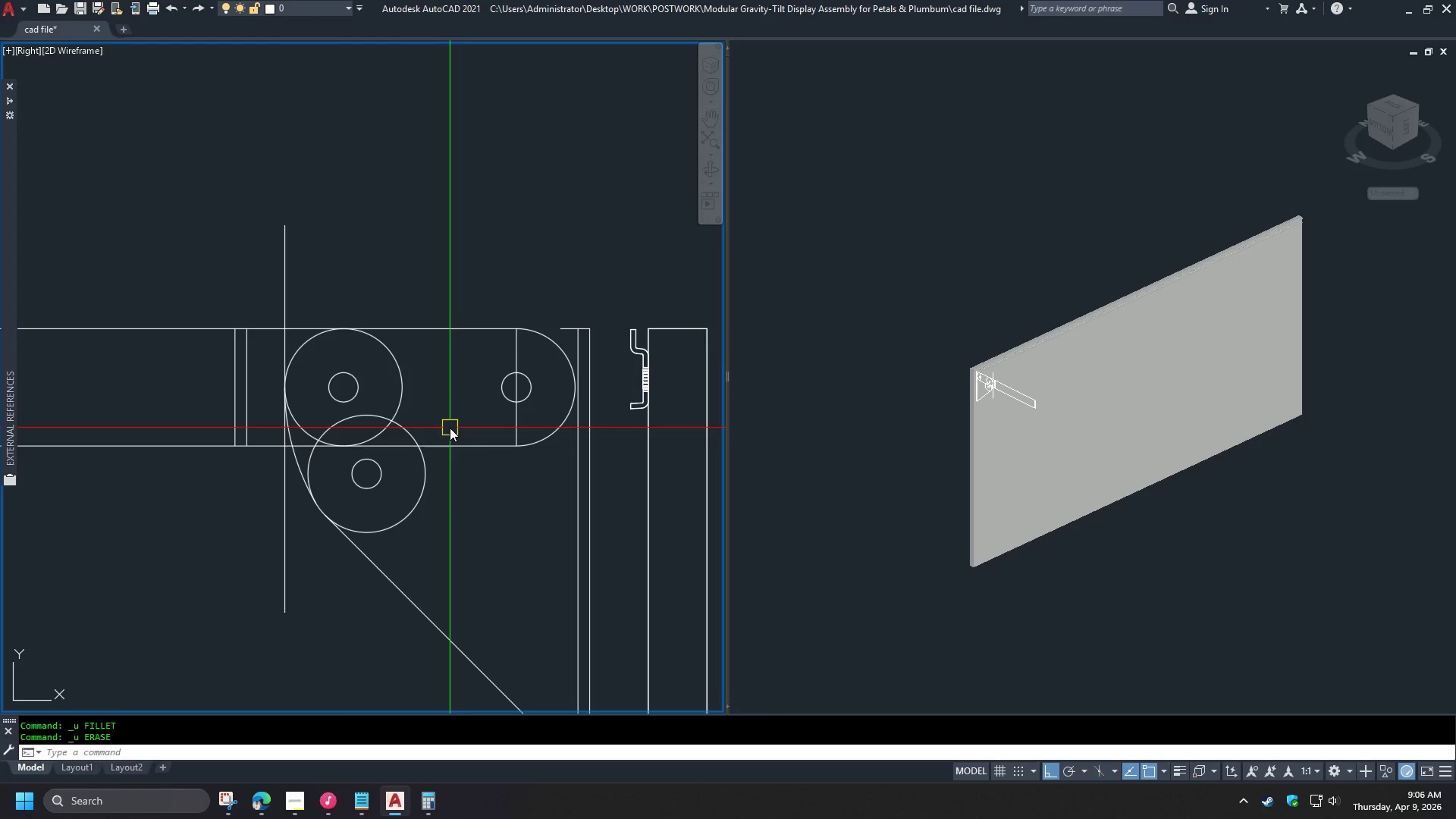 
type(tr )
 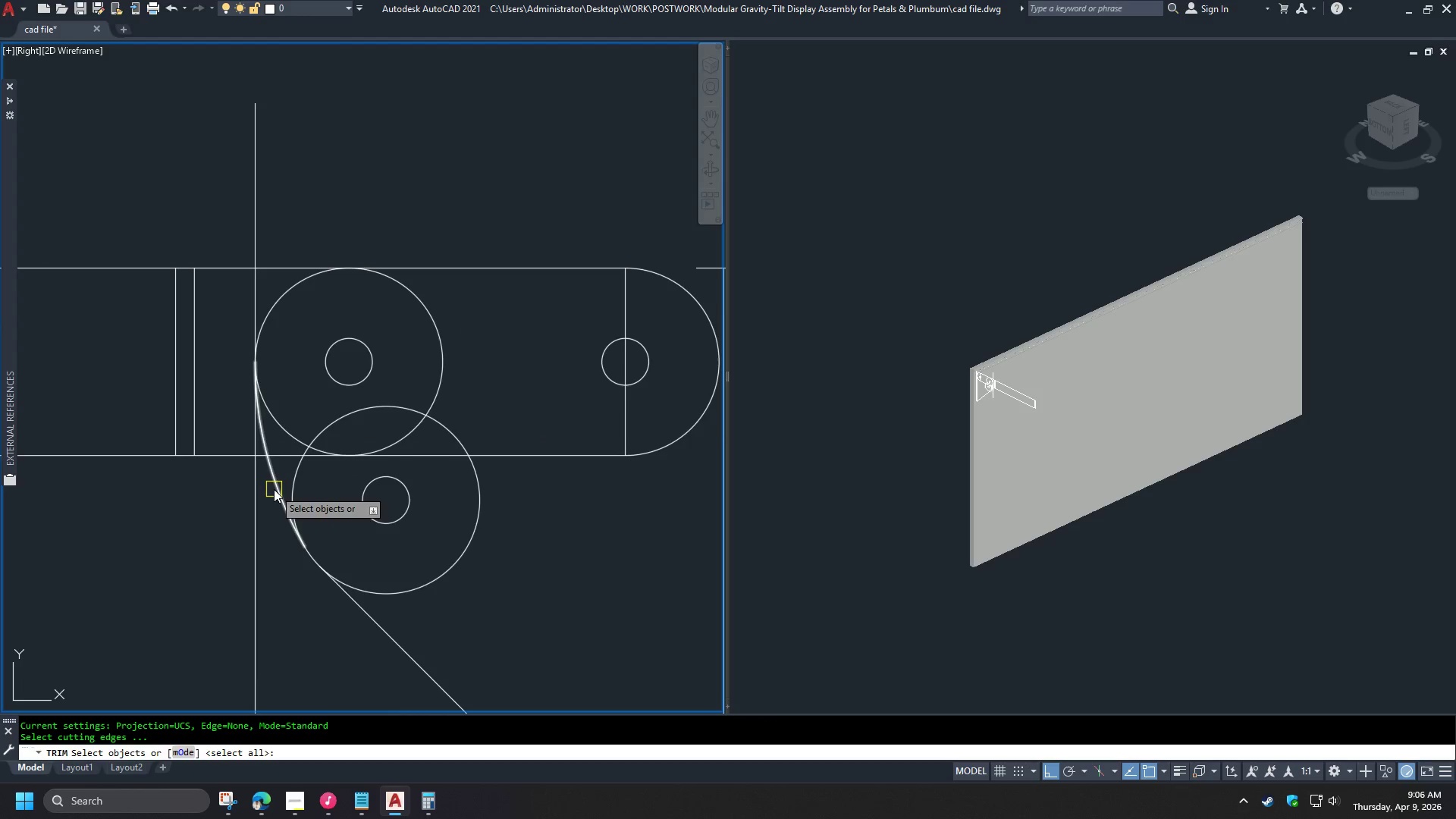 
scroll: coordinate [332, 431], scroll_direction: up, amount: 1.0
 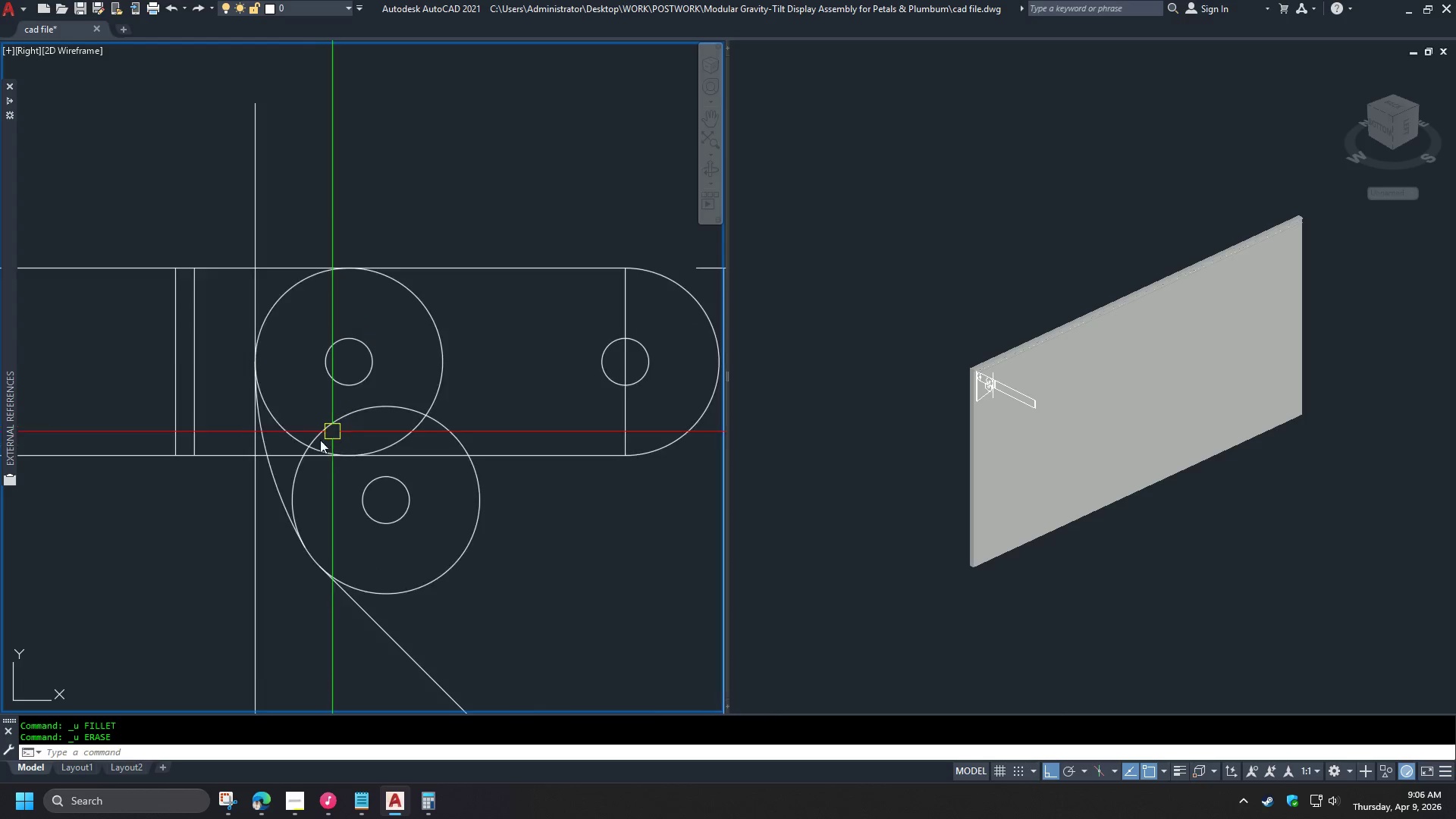 
left_click([274, 489])
 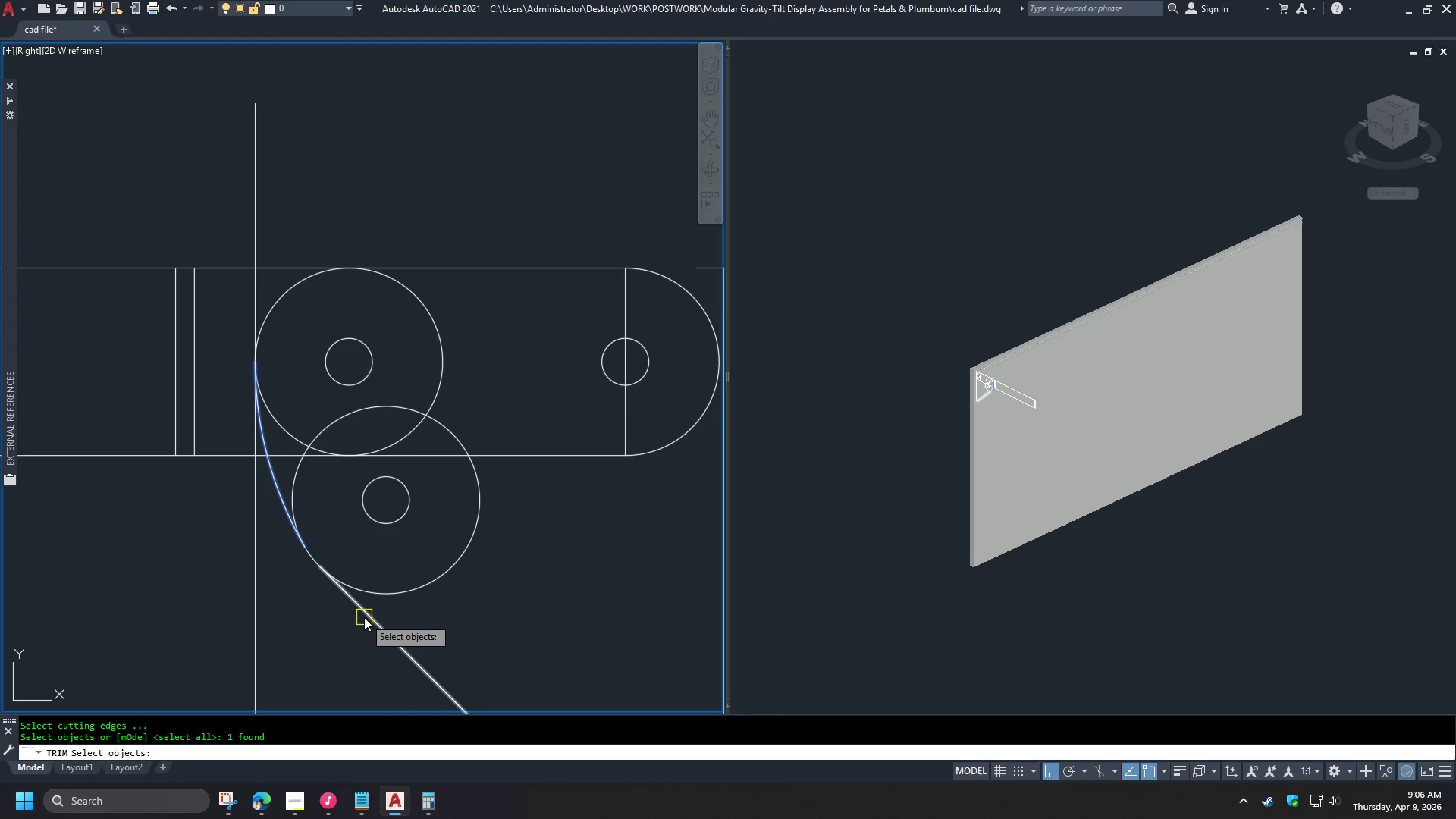 
left_click([364, 617])
 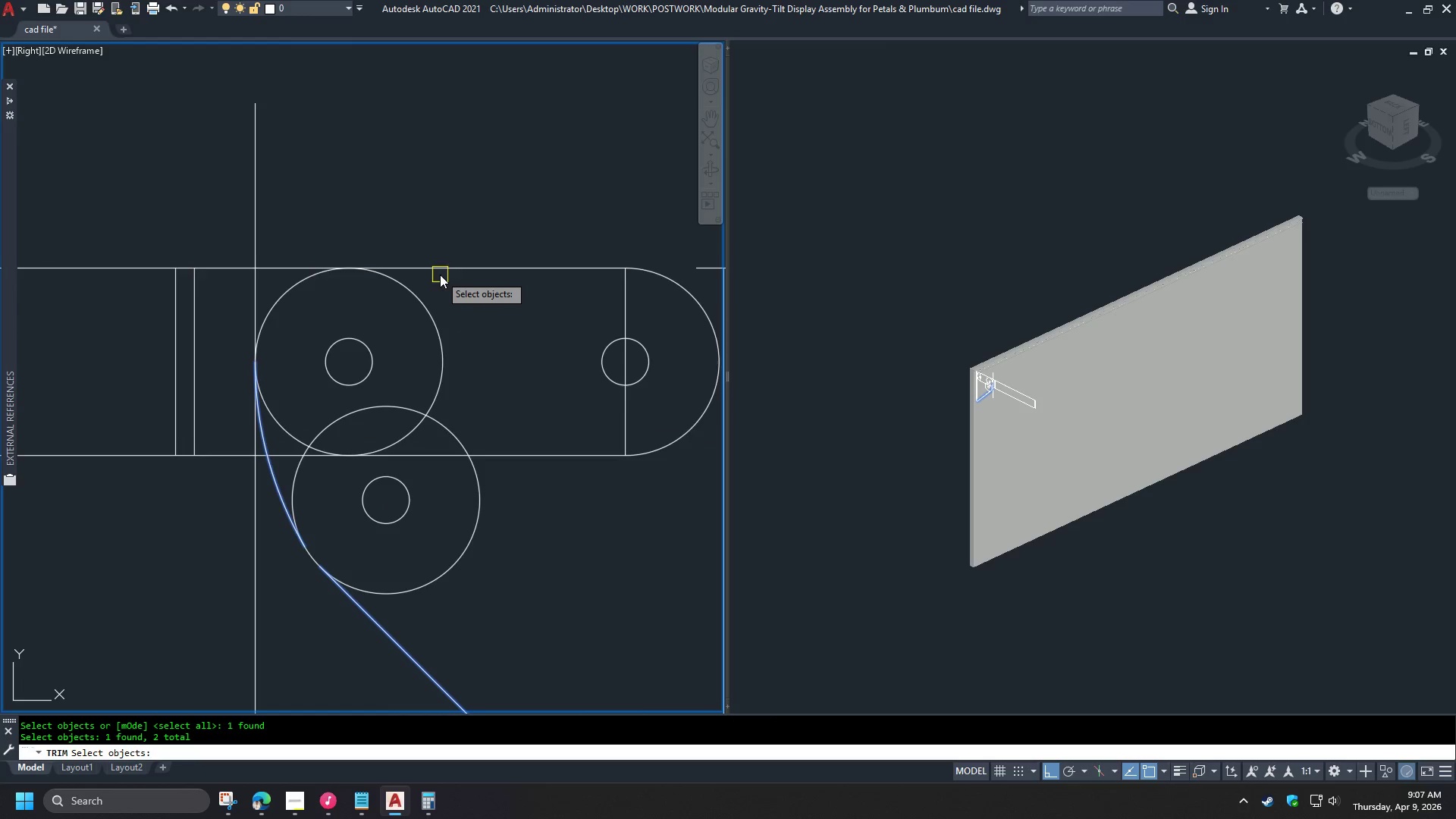 
left_click([439, 268])
 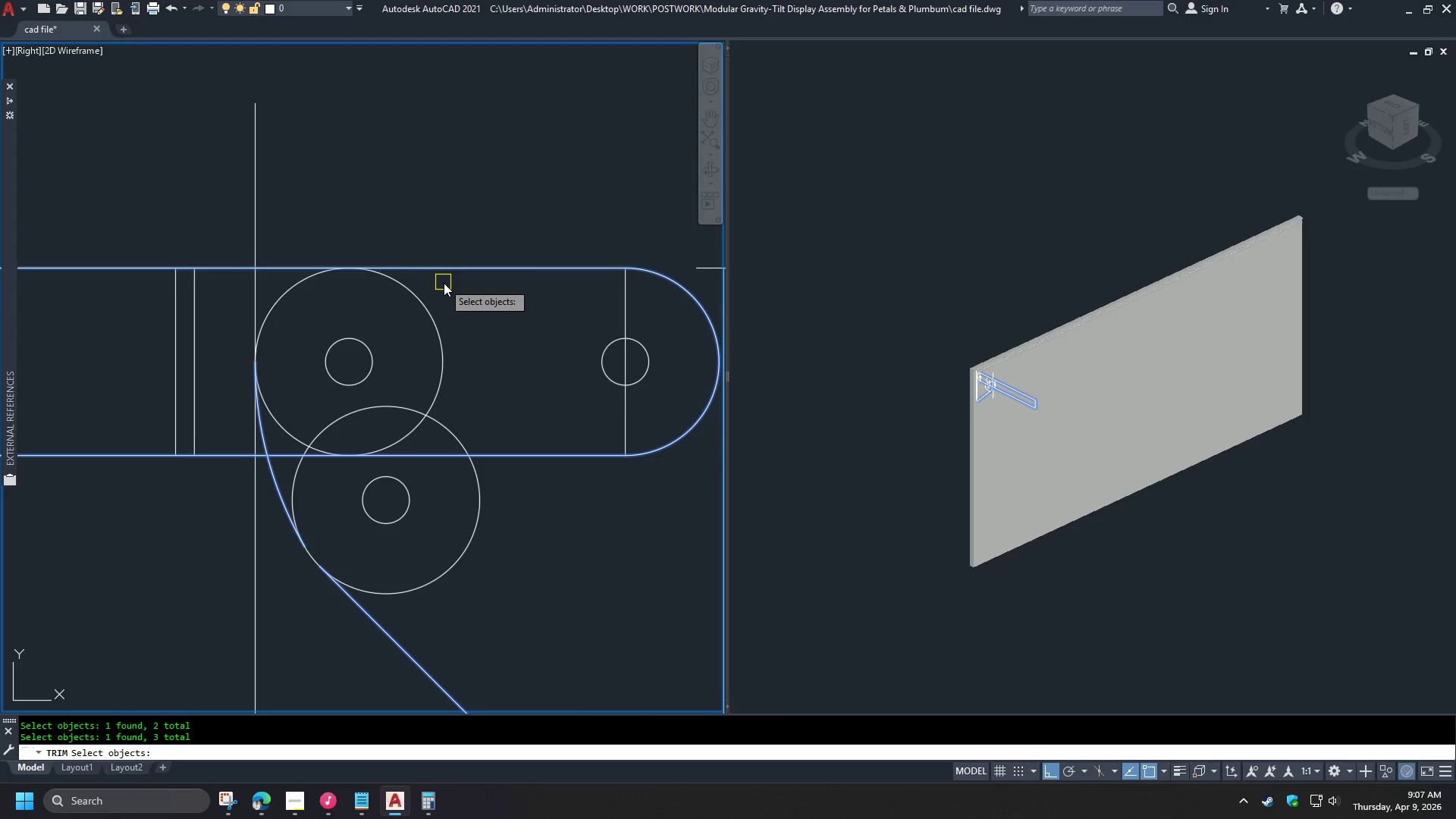 
hold_key(key=ShiftLeft, duration=0.52)
left_click([500, 453])
 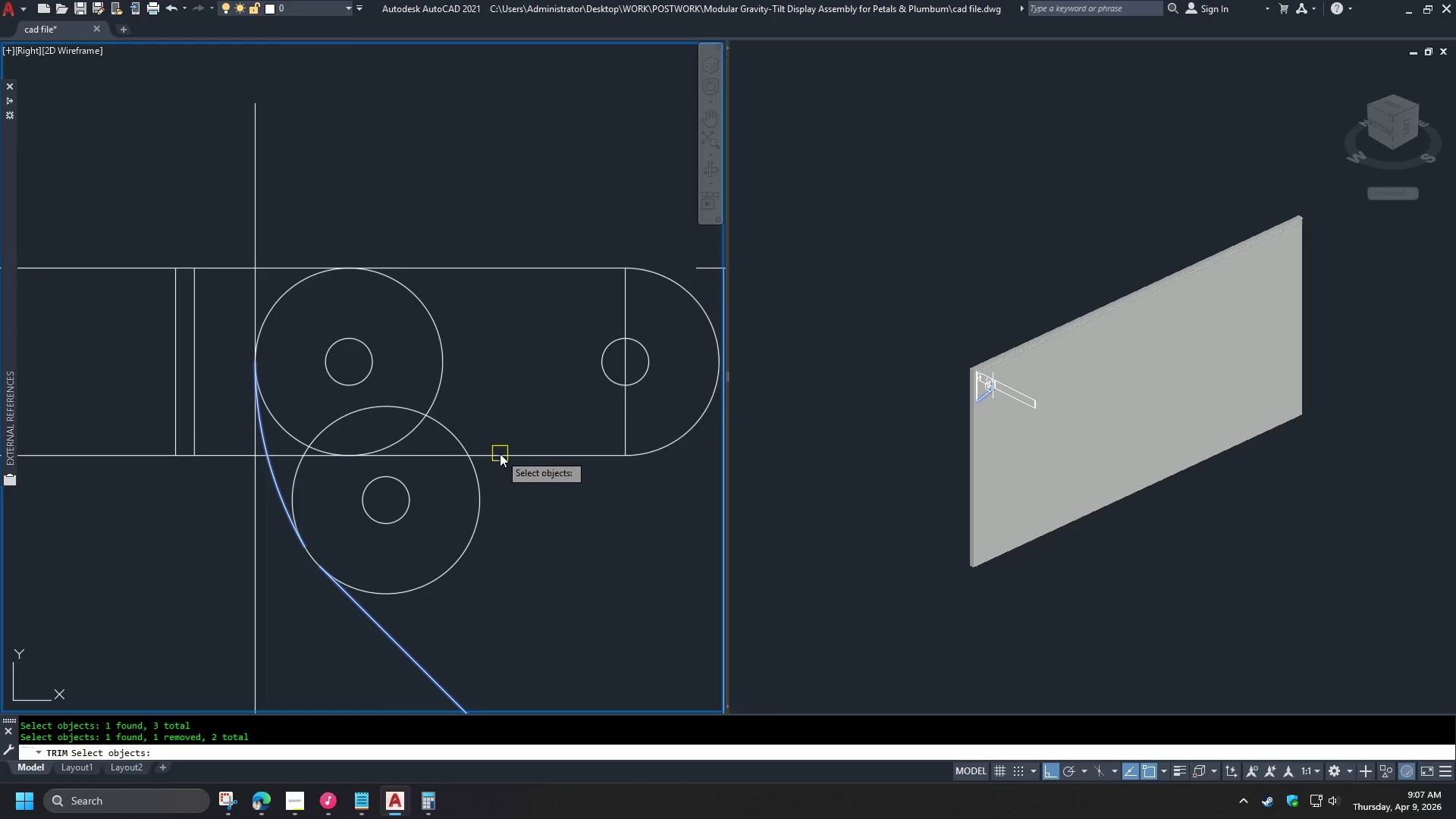 
key(Space)
 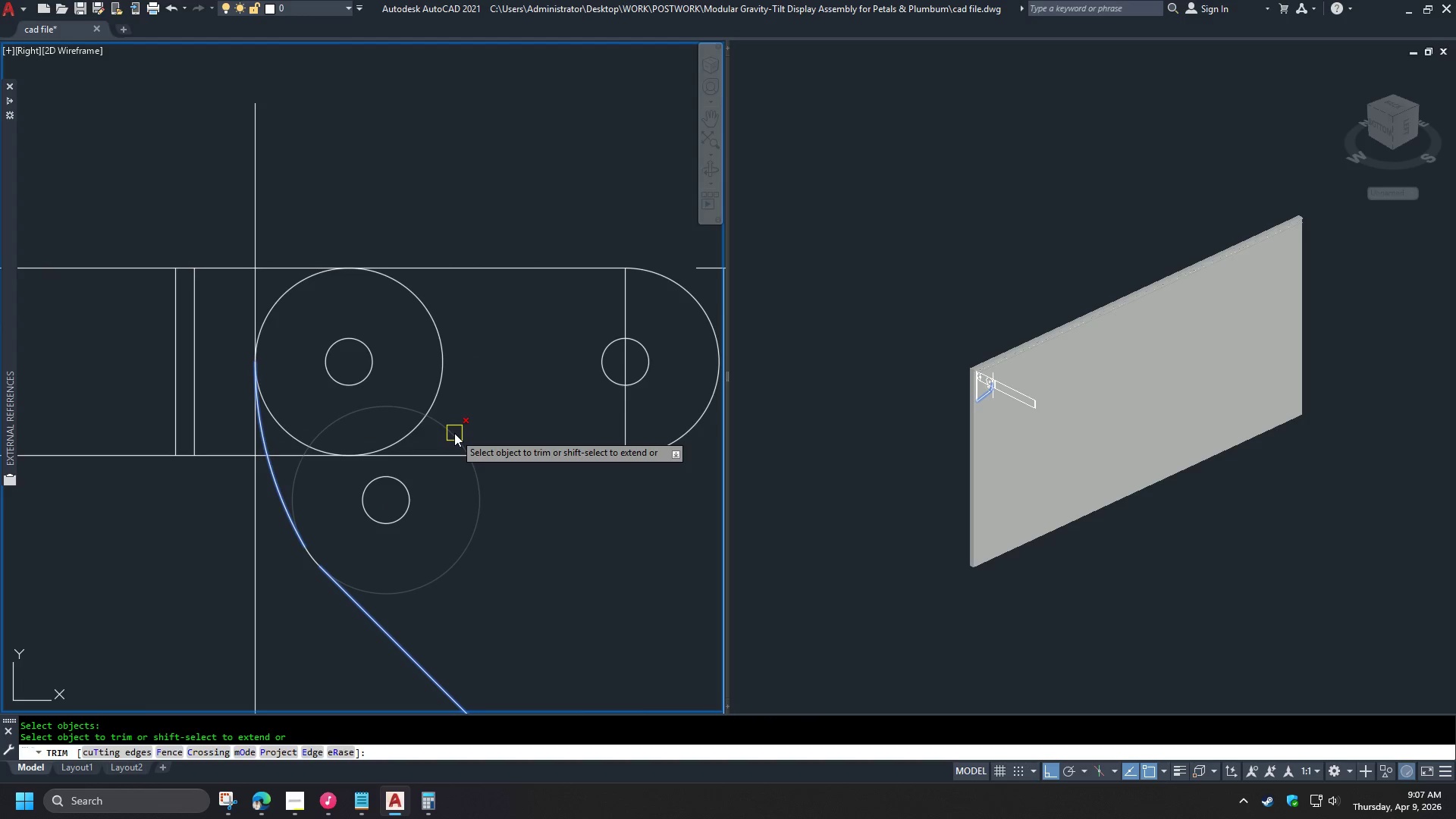 
left_click([454, 433])
 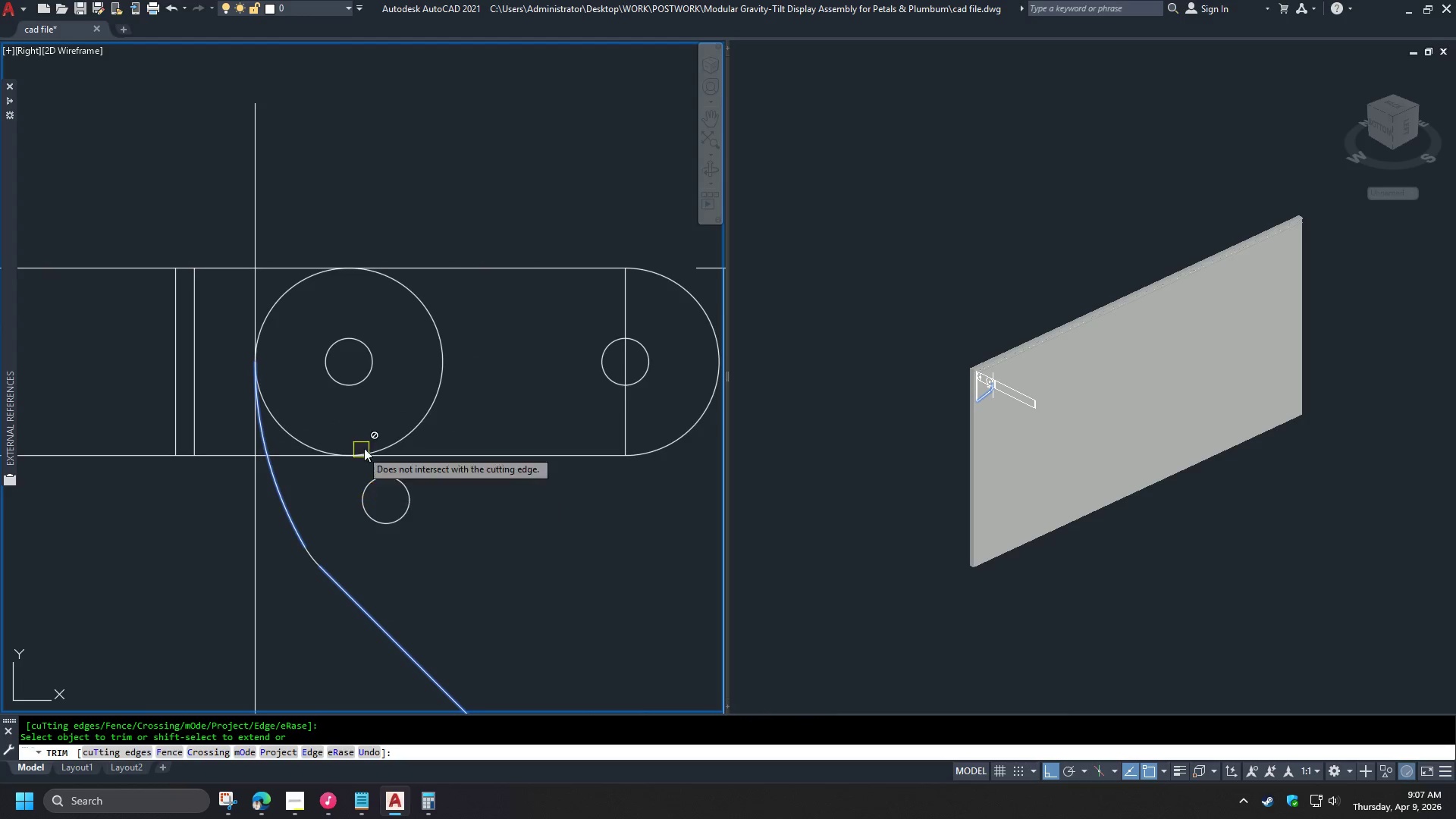 
key(Space)
 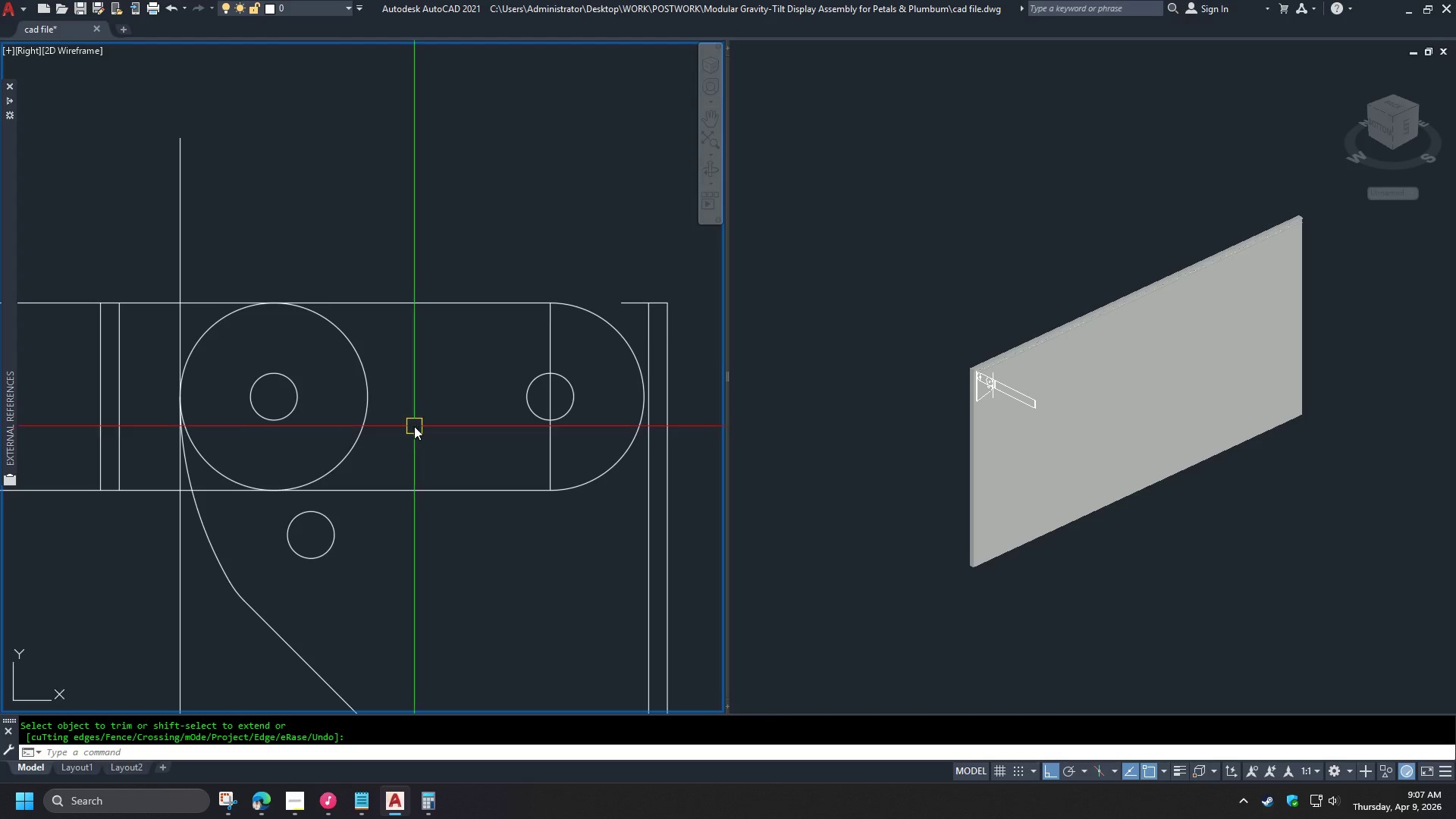 
scroll: coordinate [395, 399], scroll_direction: down, amount: 2.0
 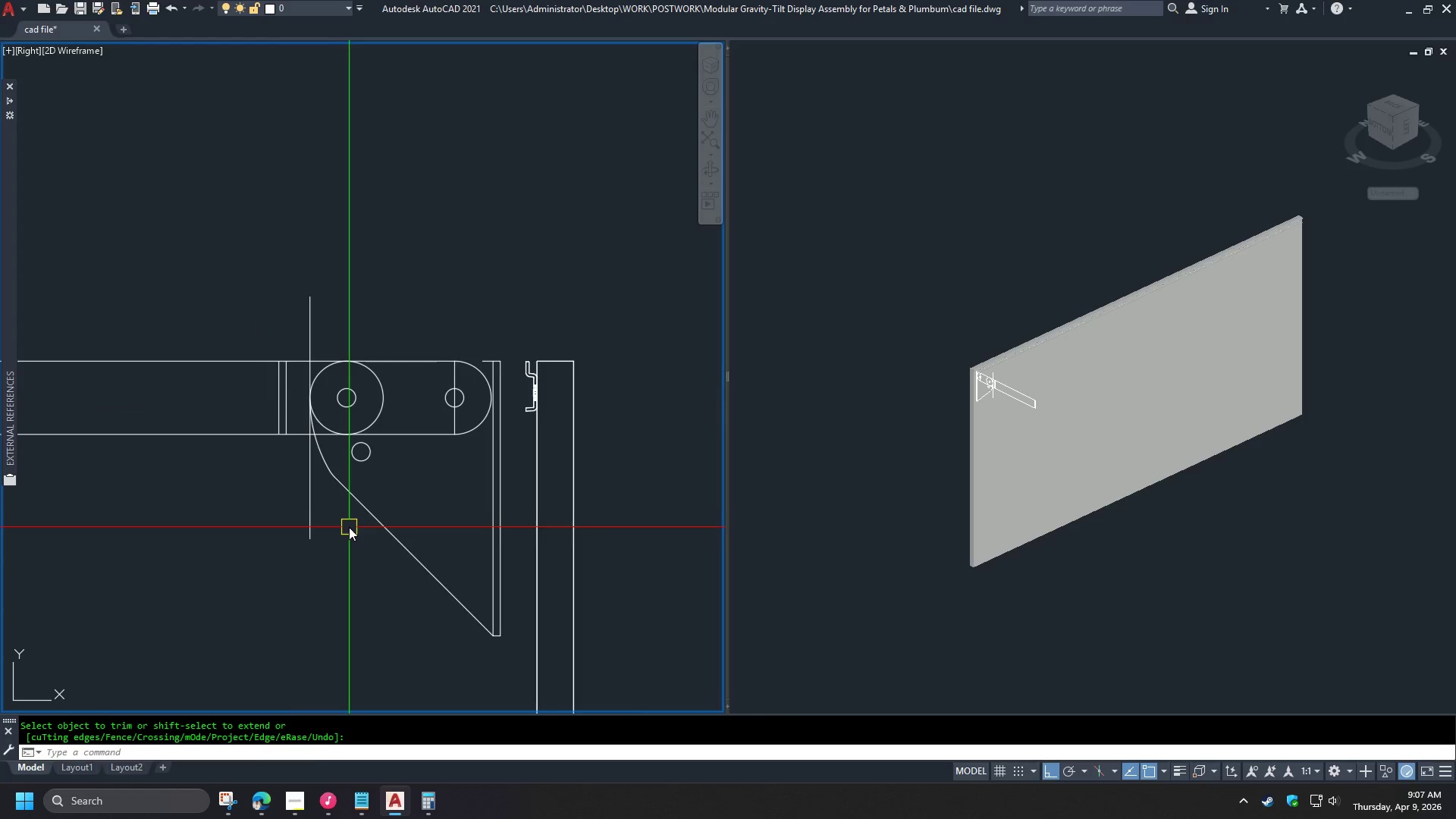 
left_click_drag(start_coordinate=[349, 527], to_coordinate=[347, 519])
 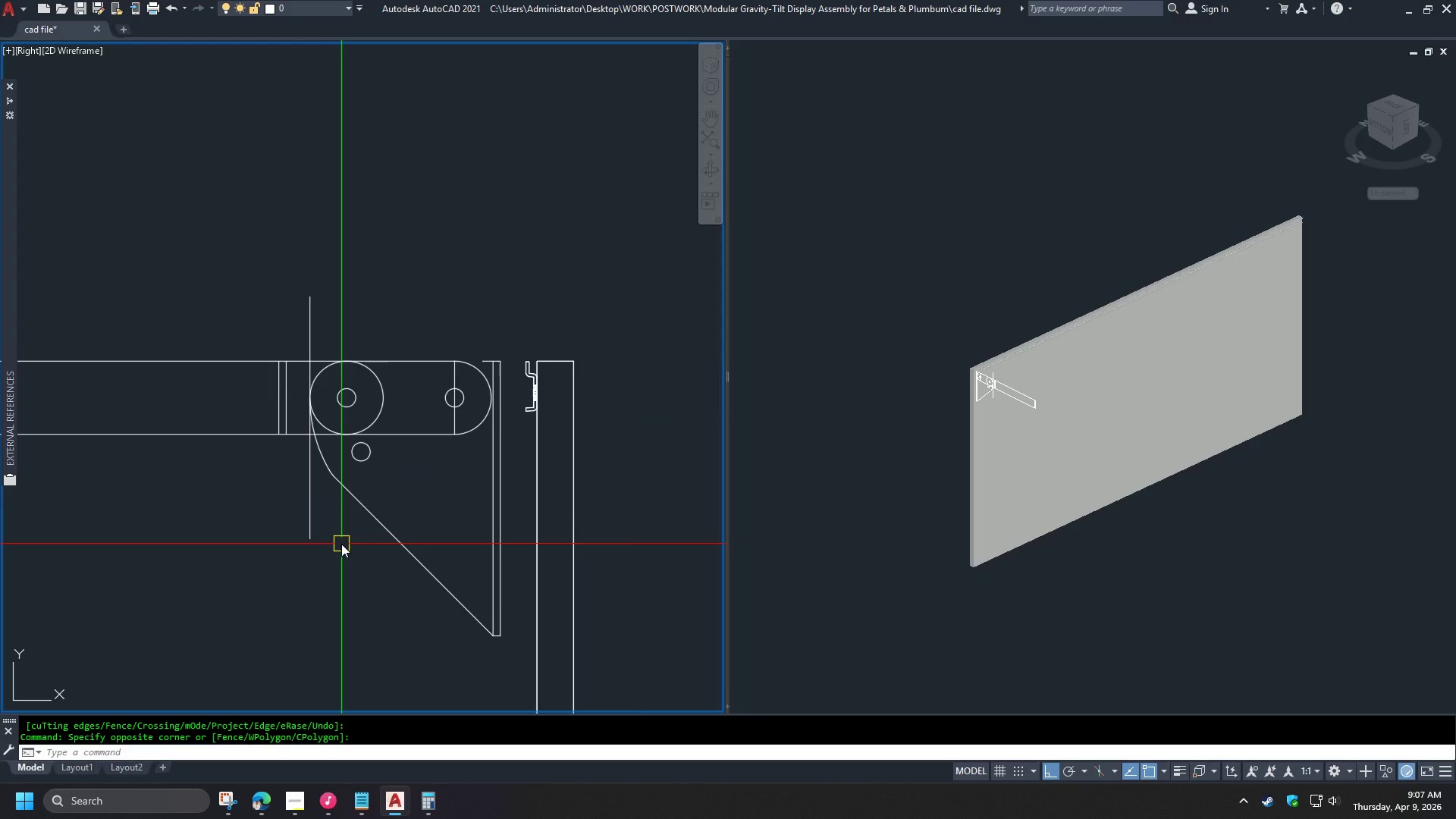 
wait(7.19)
 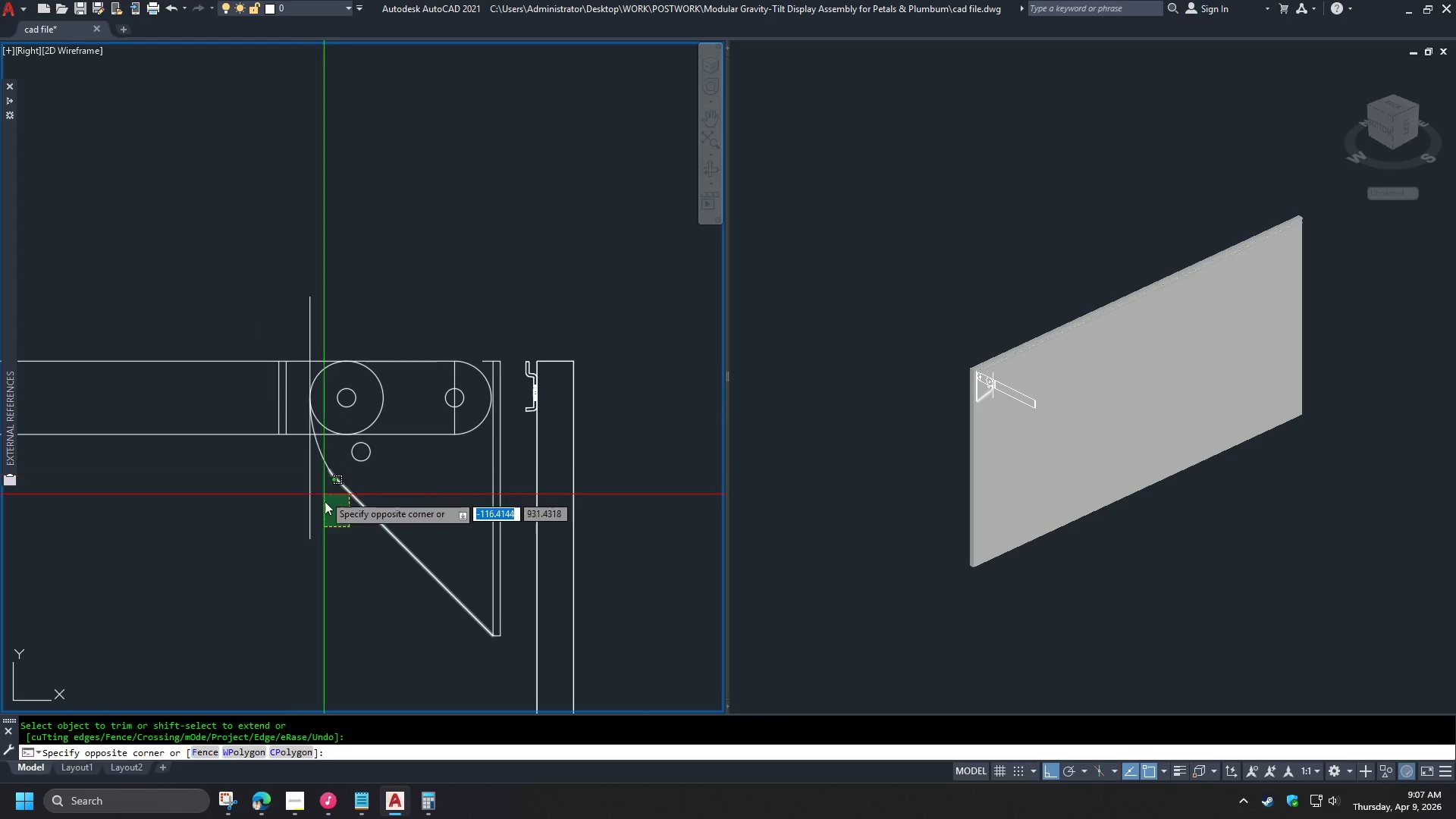 
key(Control+Z)
 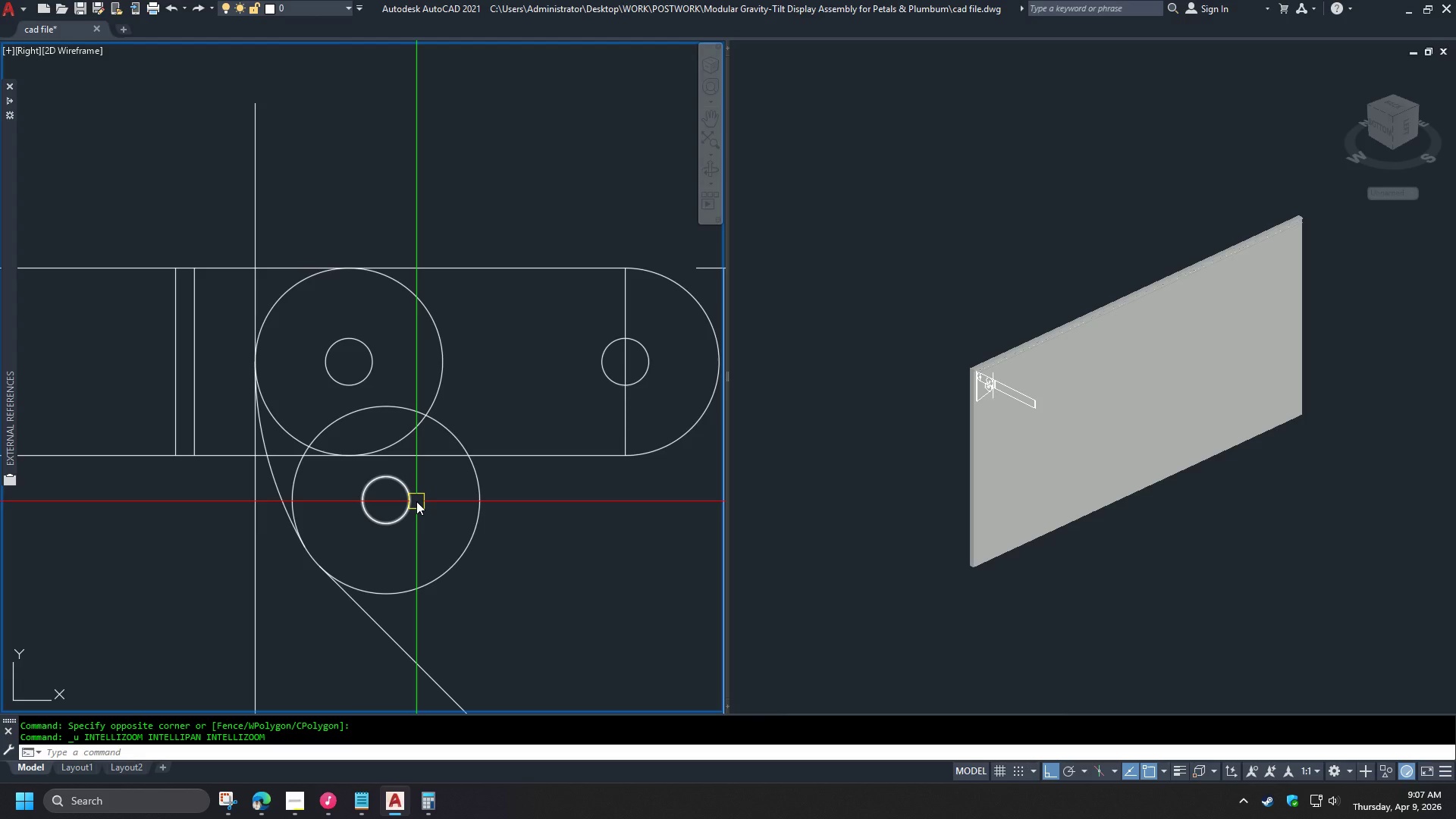 
hold_key(key=ControlLeft, duration=1.52)
 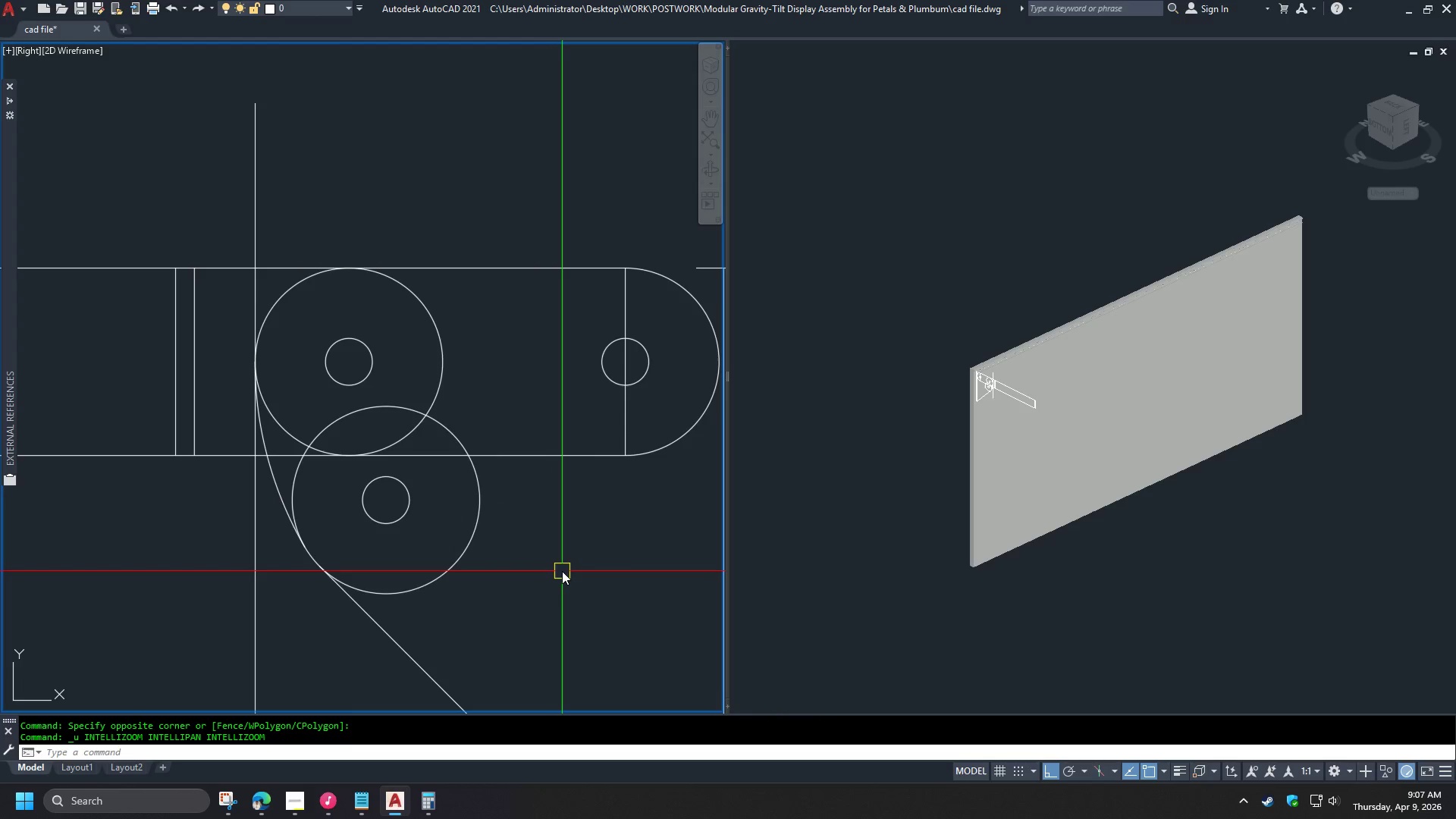 
hold_key(key=ControlLeft, duration=1.5)
 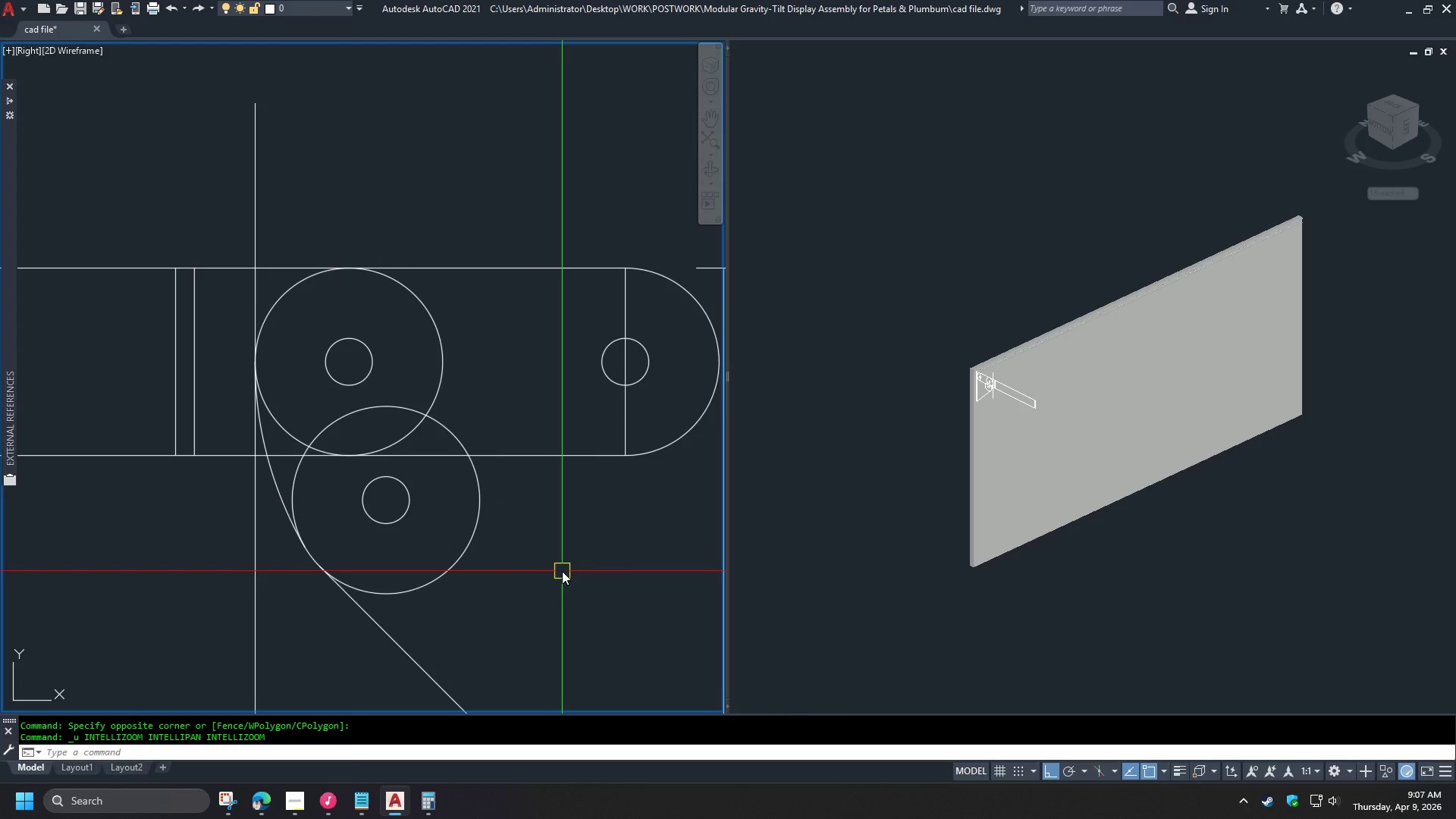 
hold_key(key=ControlLeft, duration=1.3)
 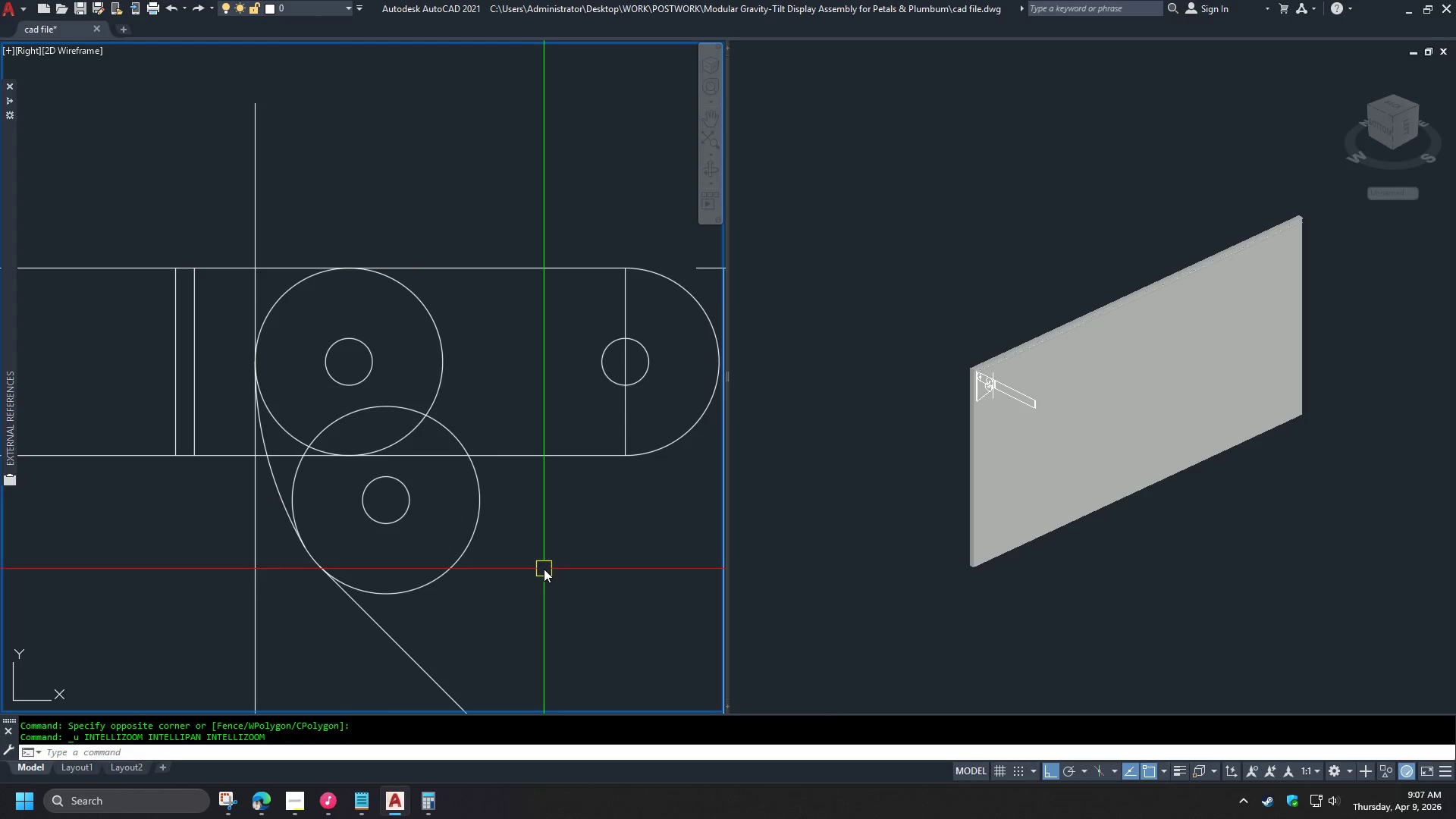 
key(Control+Z)
 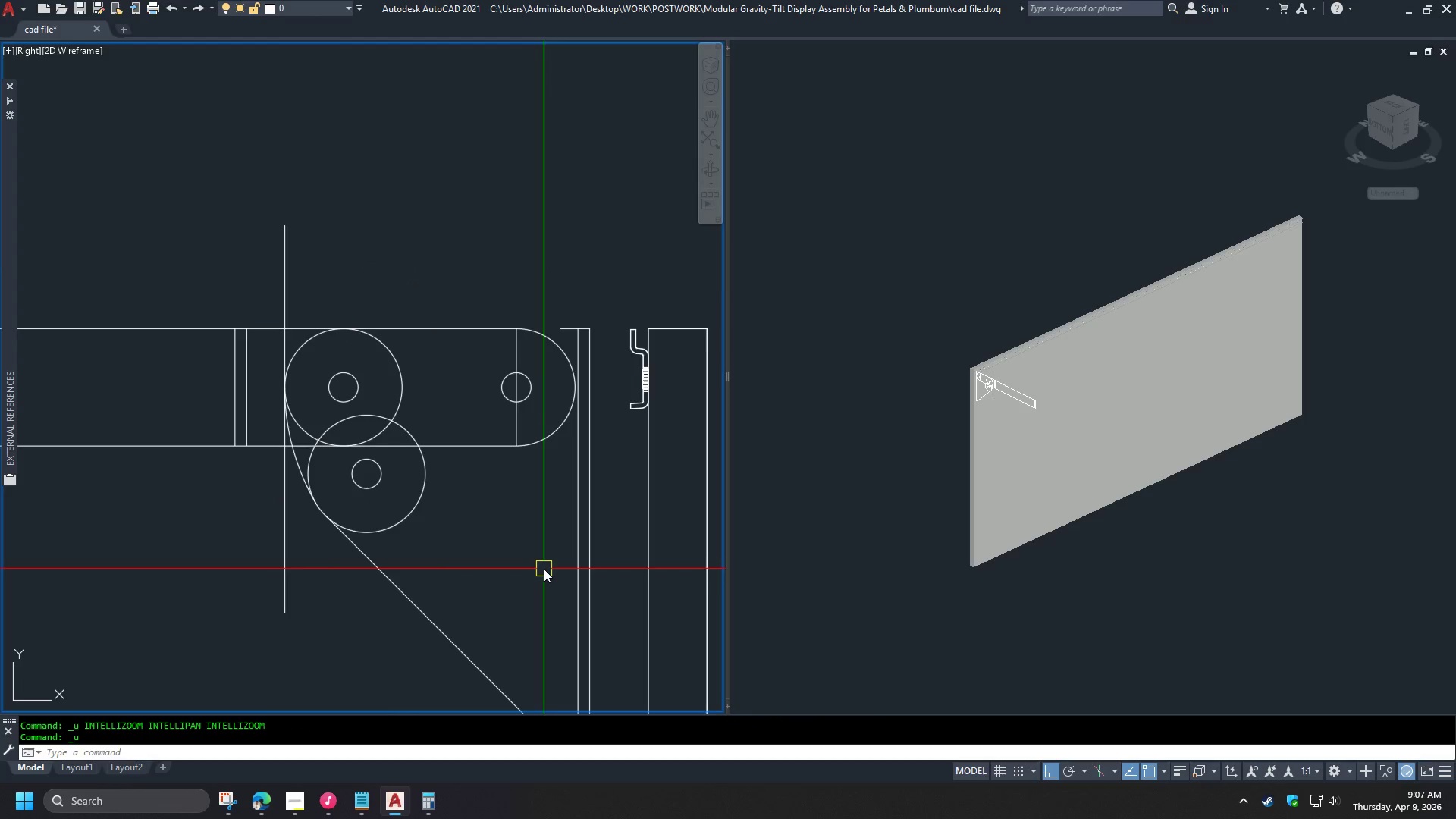 
key(Control+Z)
 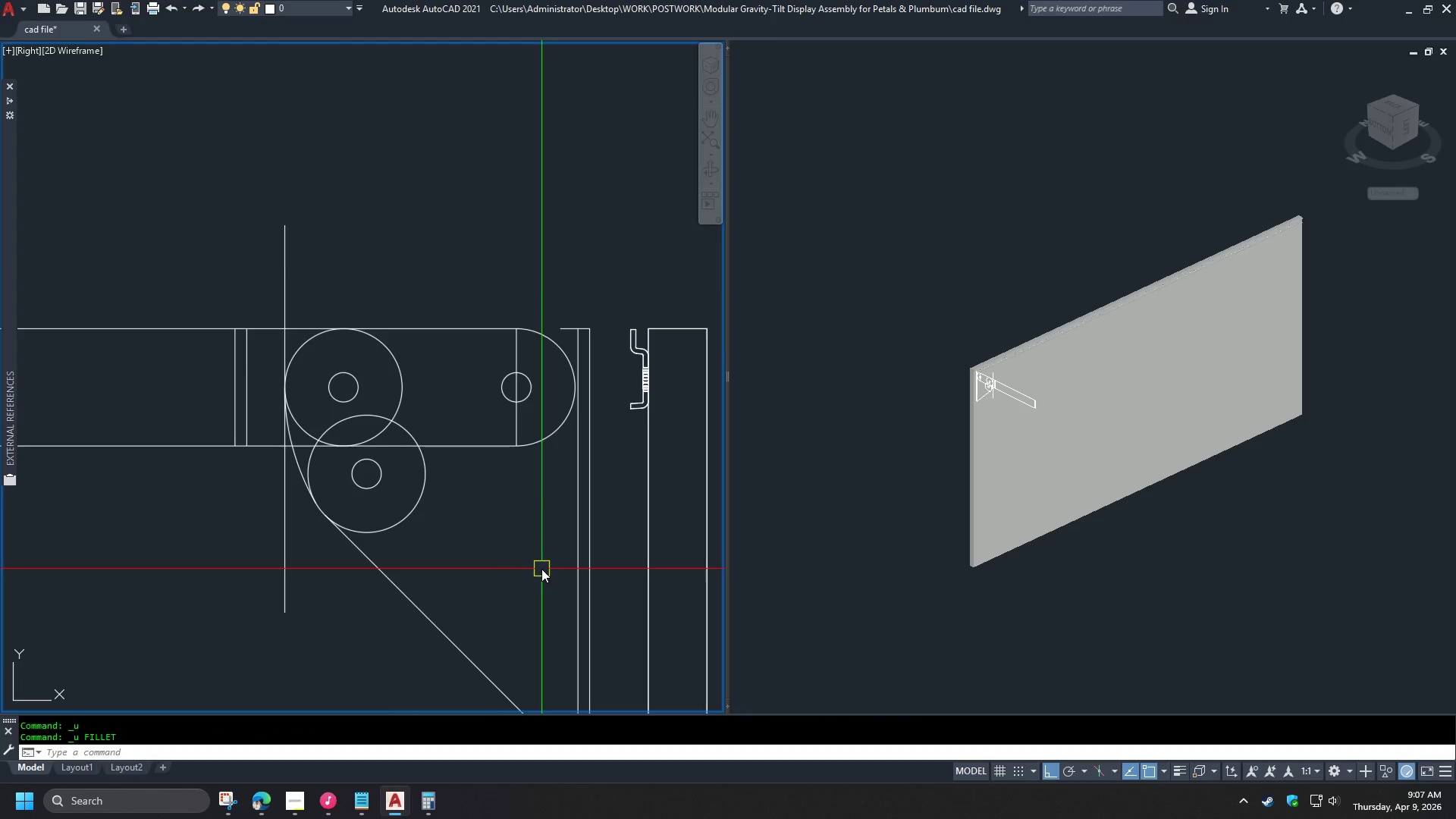 
key(Control+Z)
 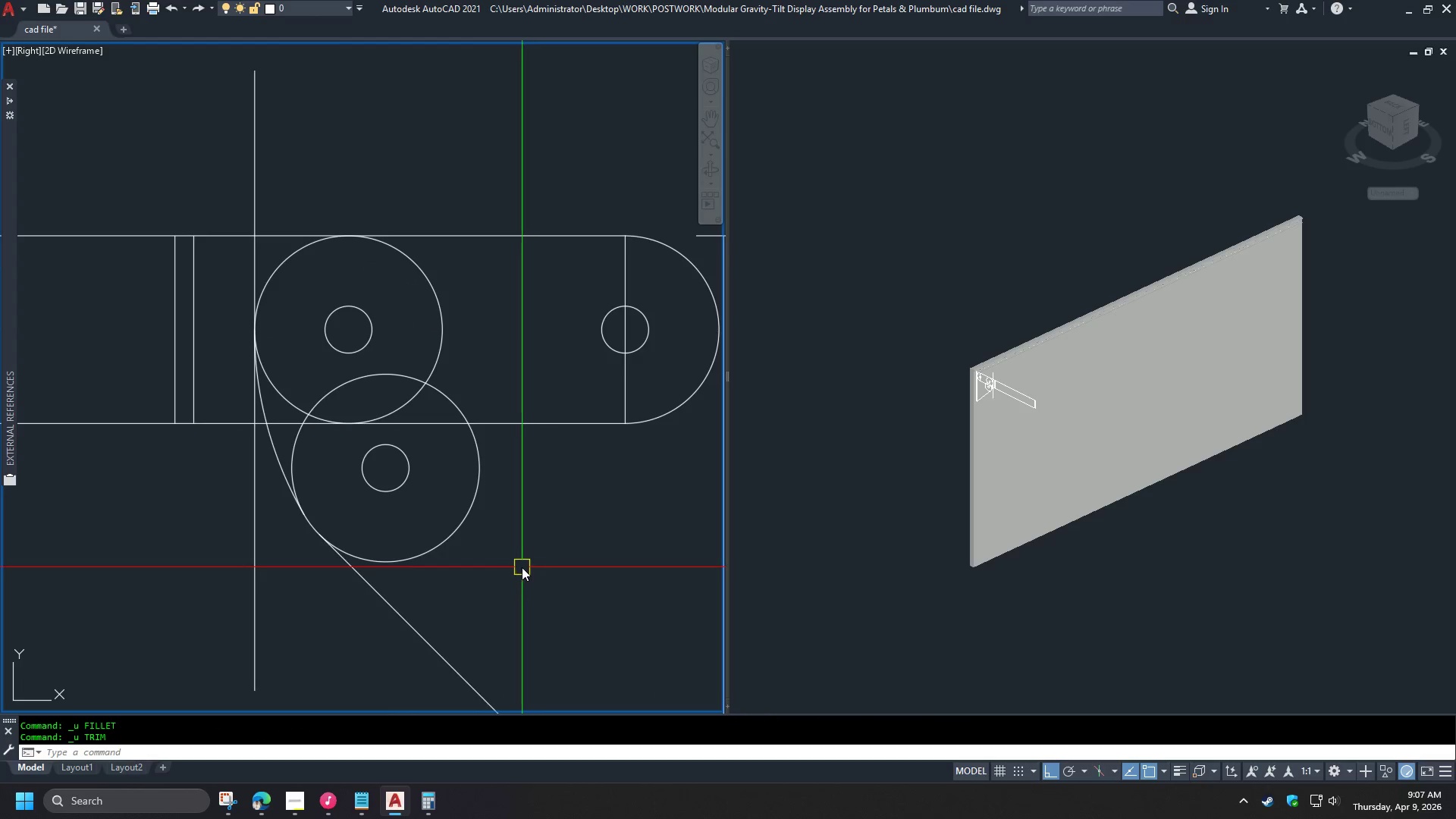 
key(Control+Z)
 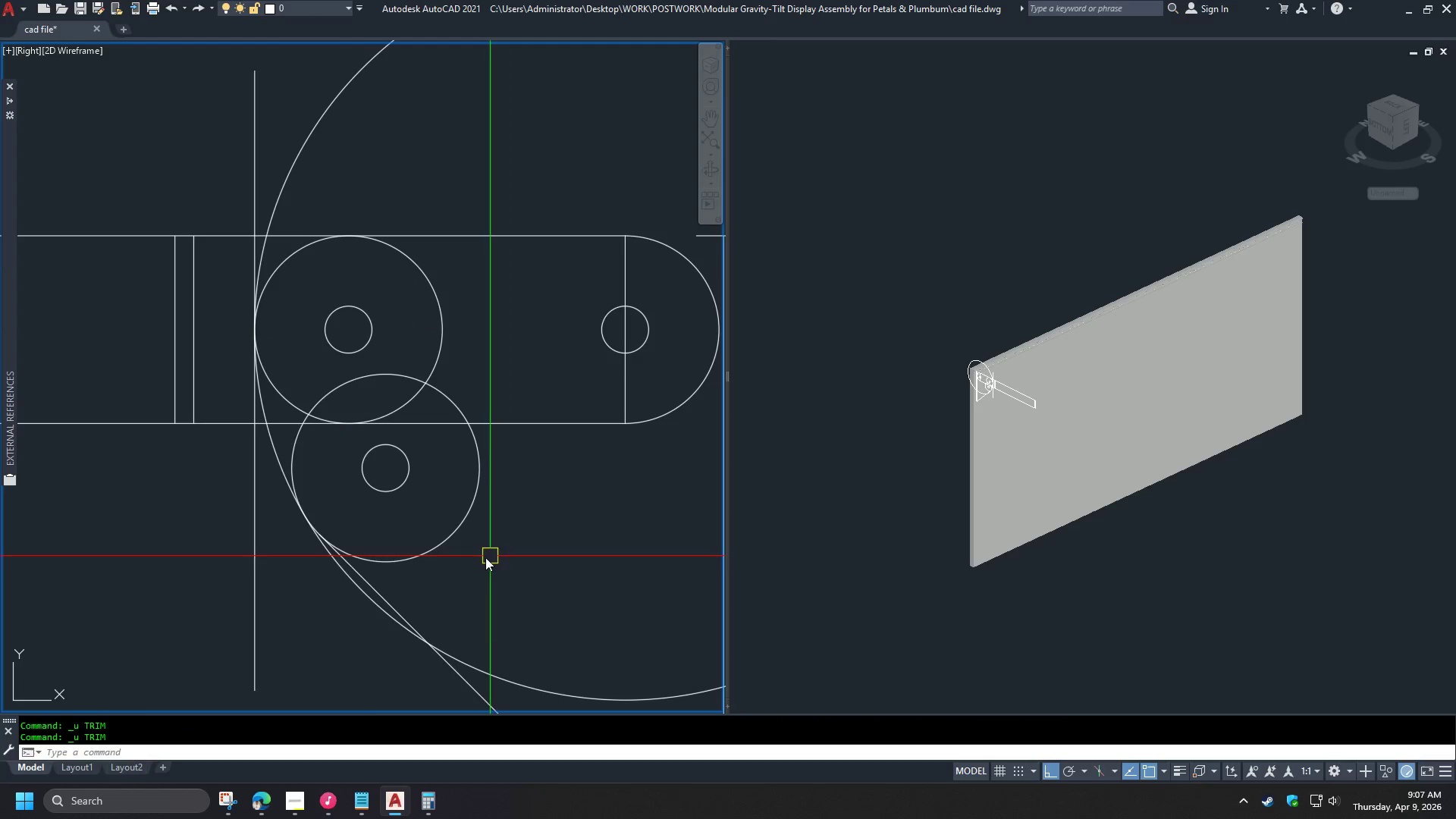 
scroll: coordinate [306, 527], scroll_direction: up, amount: 3.0
 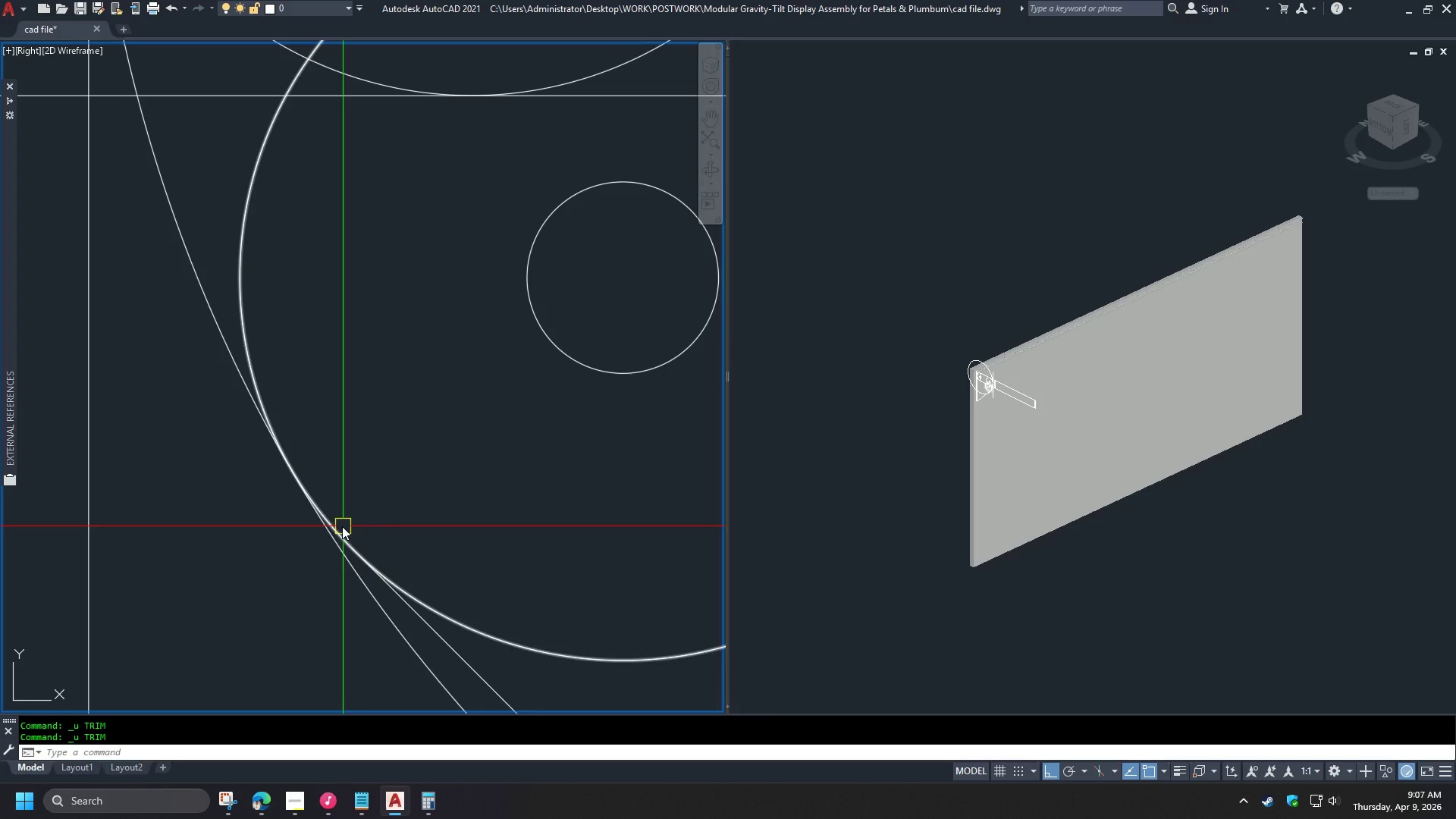 
scroll: coordinate [346, 522], scroll_direction: down, amount: 3.0
 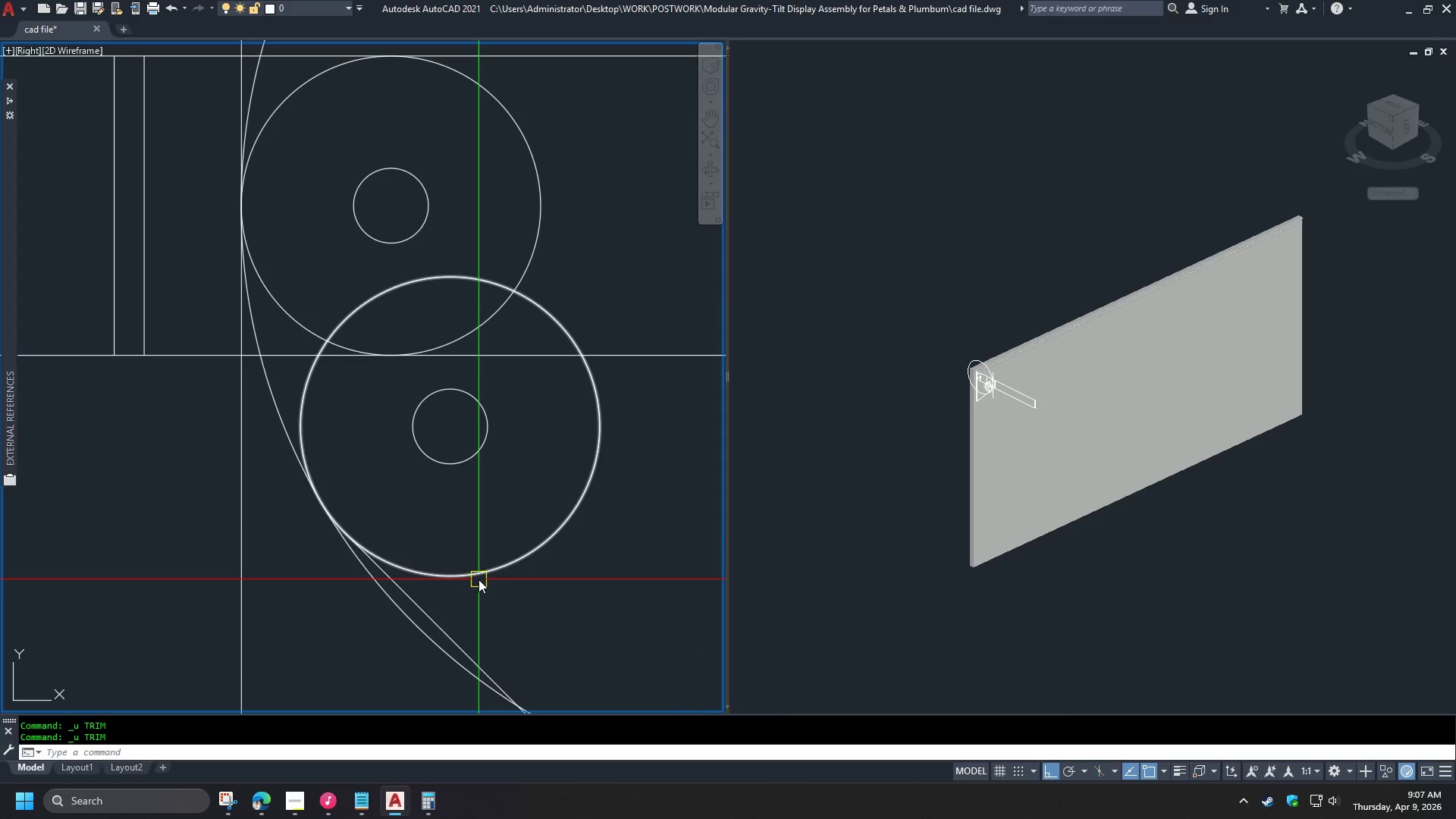 
left_click([479, 579])
 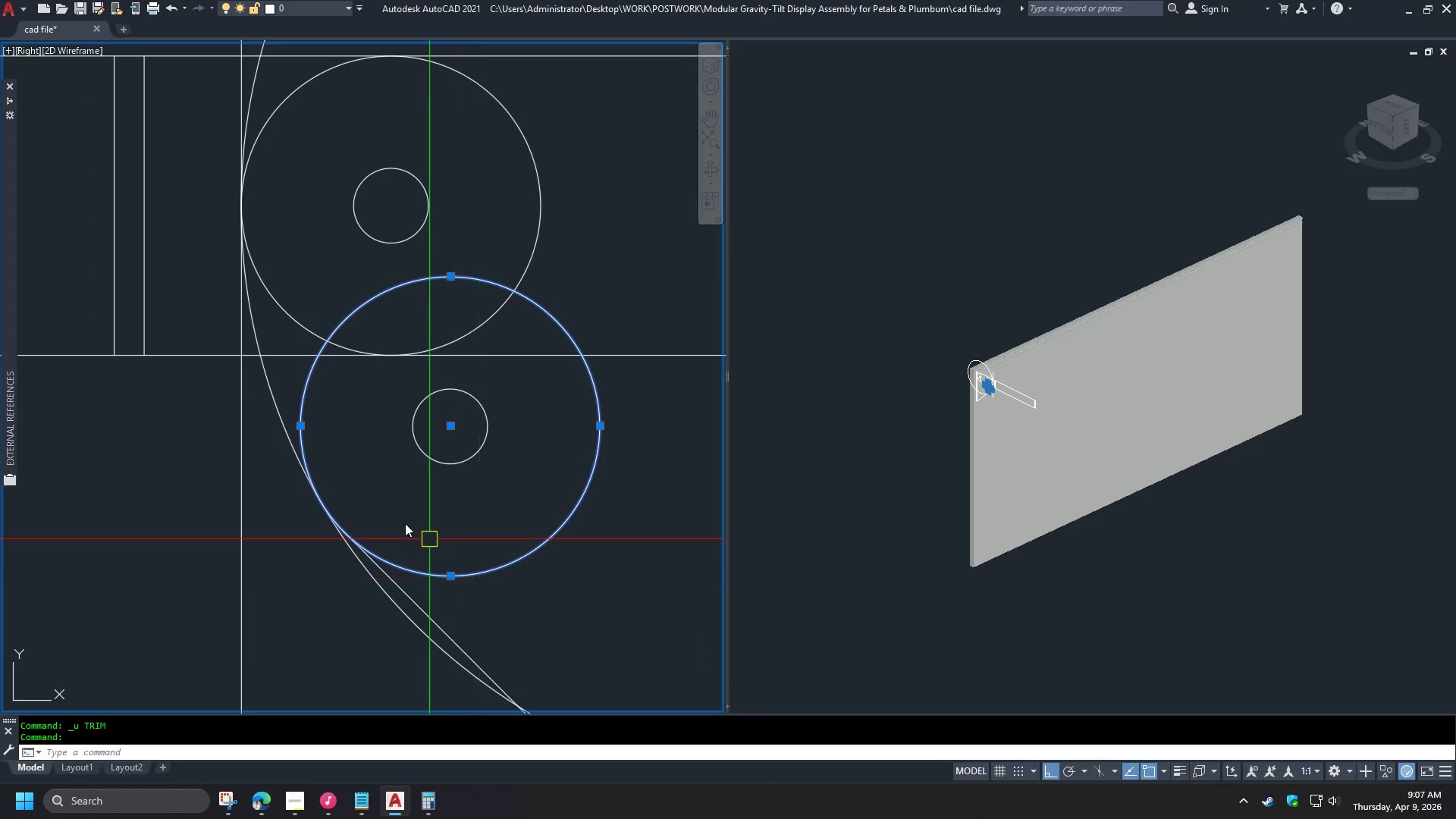 
key(E)
 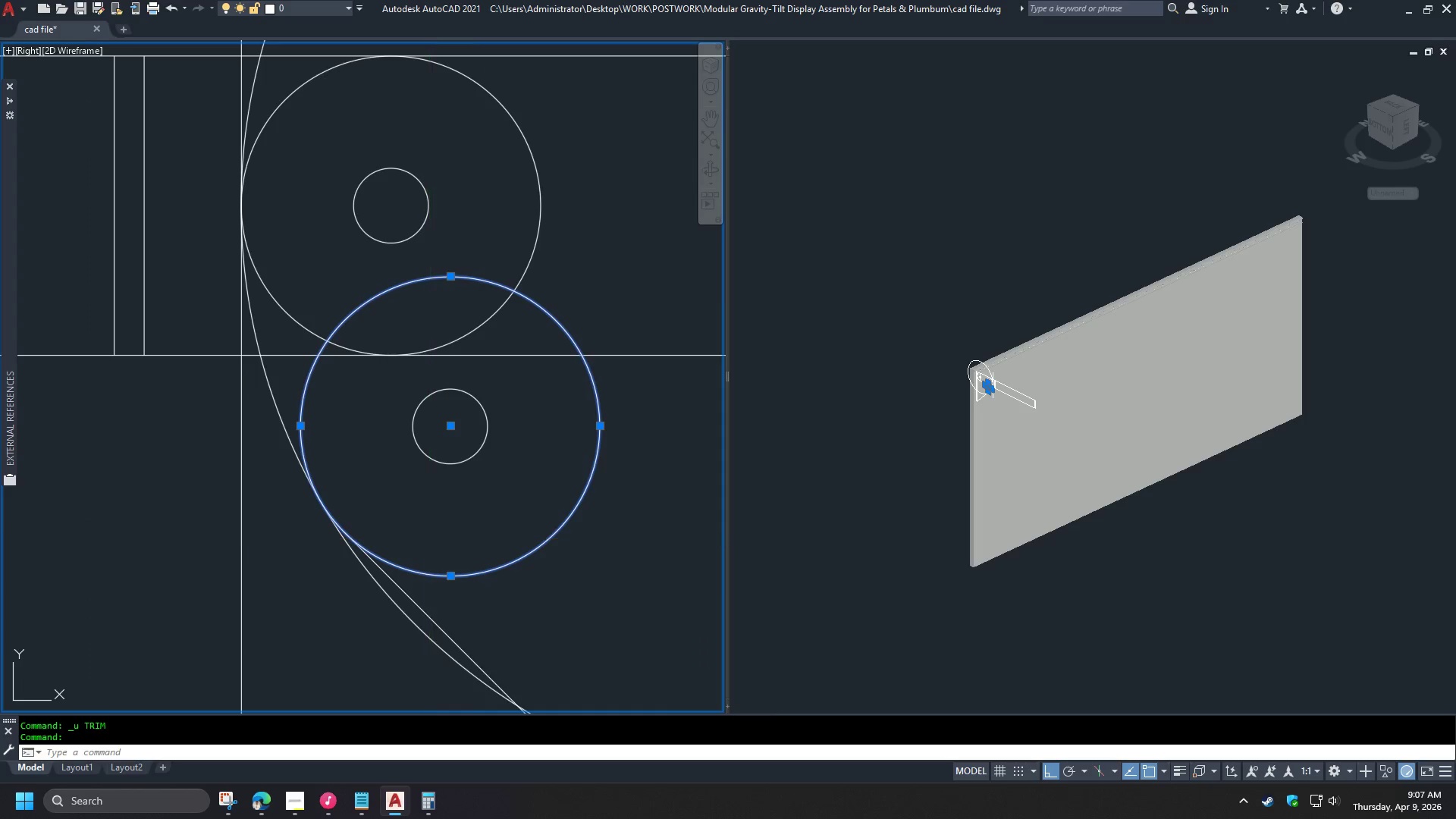 
key(Space)
 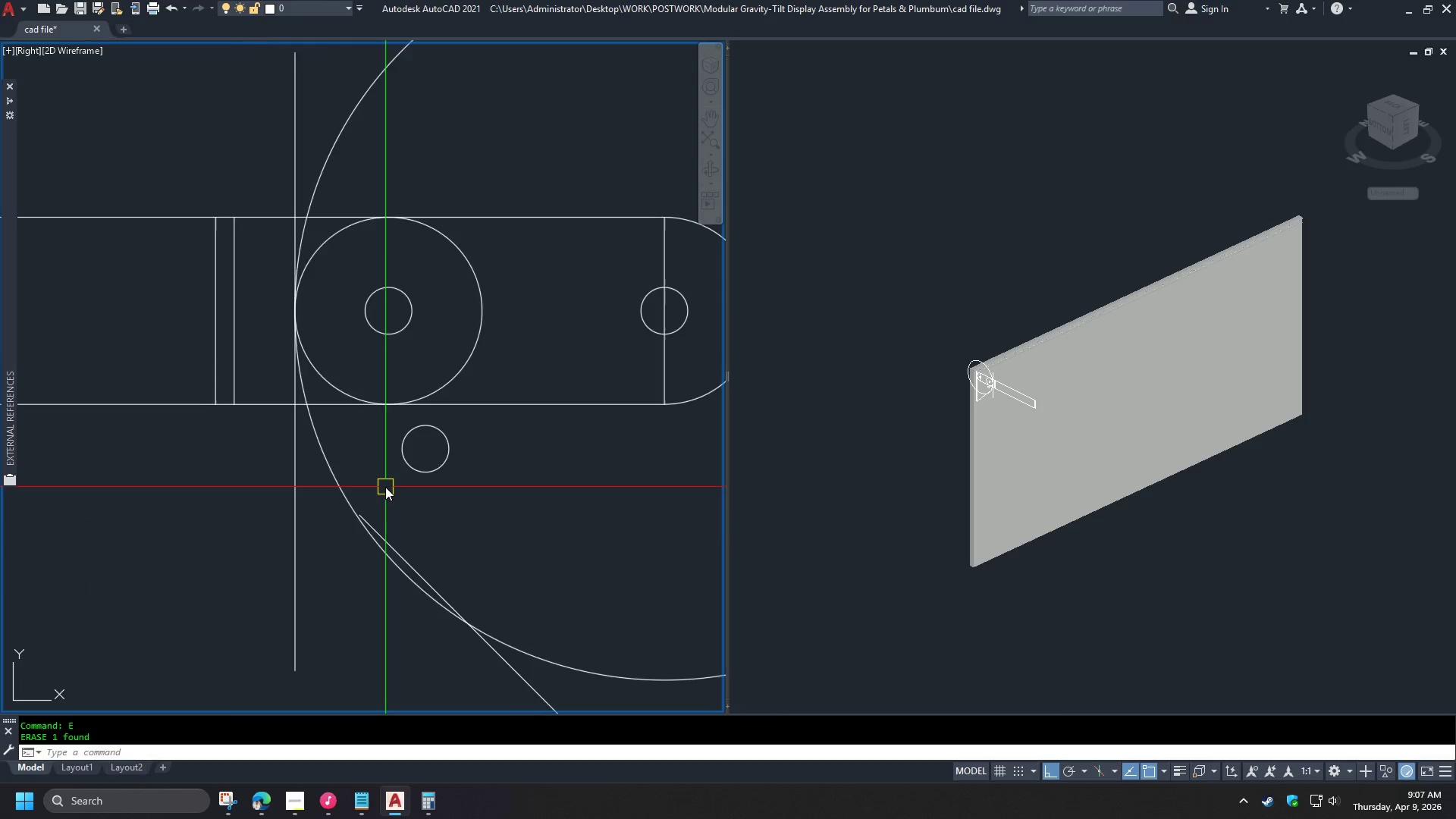 
scroll: coordinate [388, 482], scroll_direction: down, amount: 3.0
 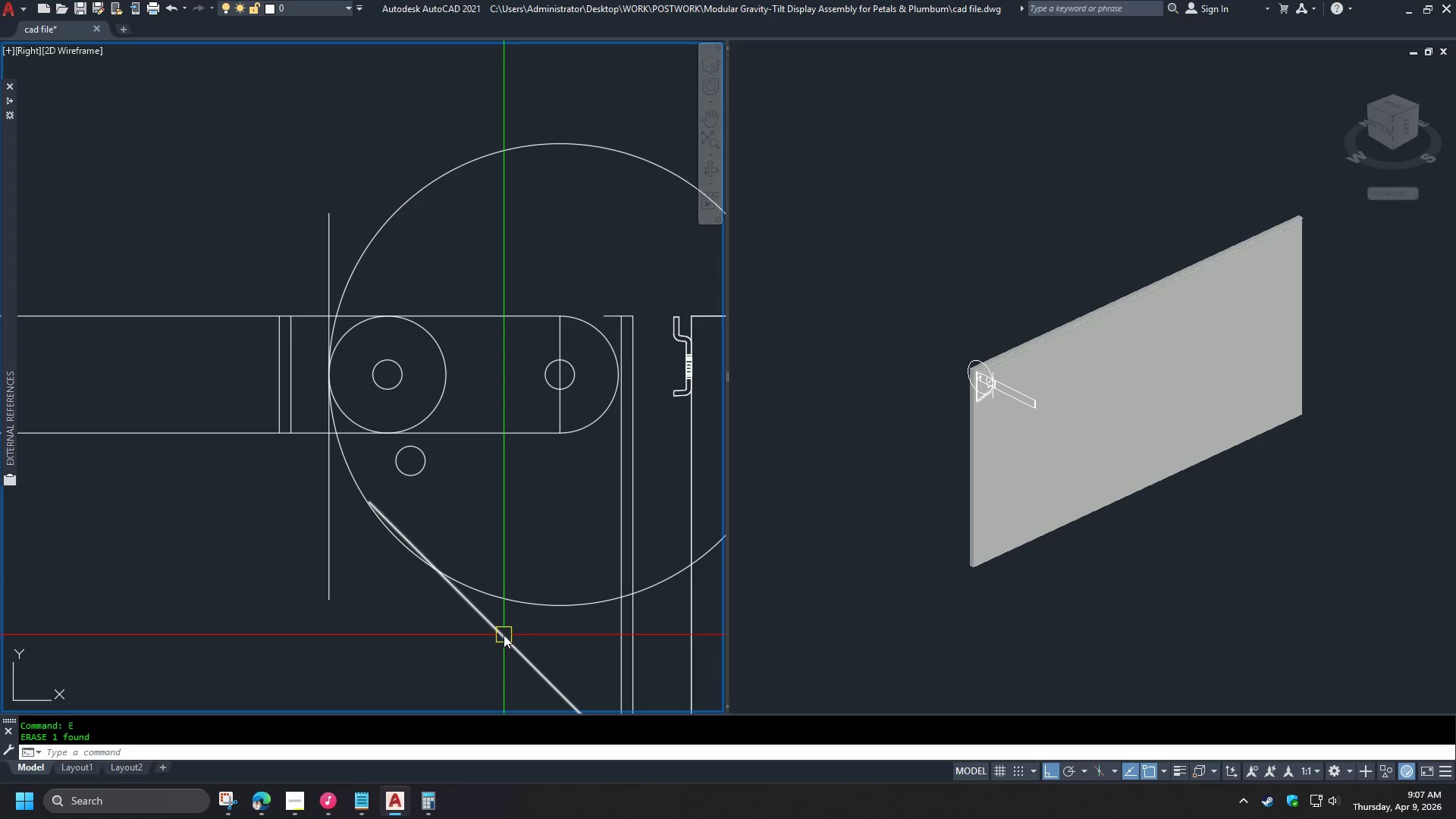 
left_click([504, 635])
 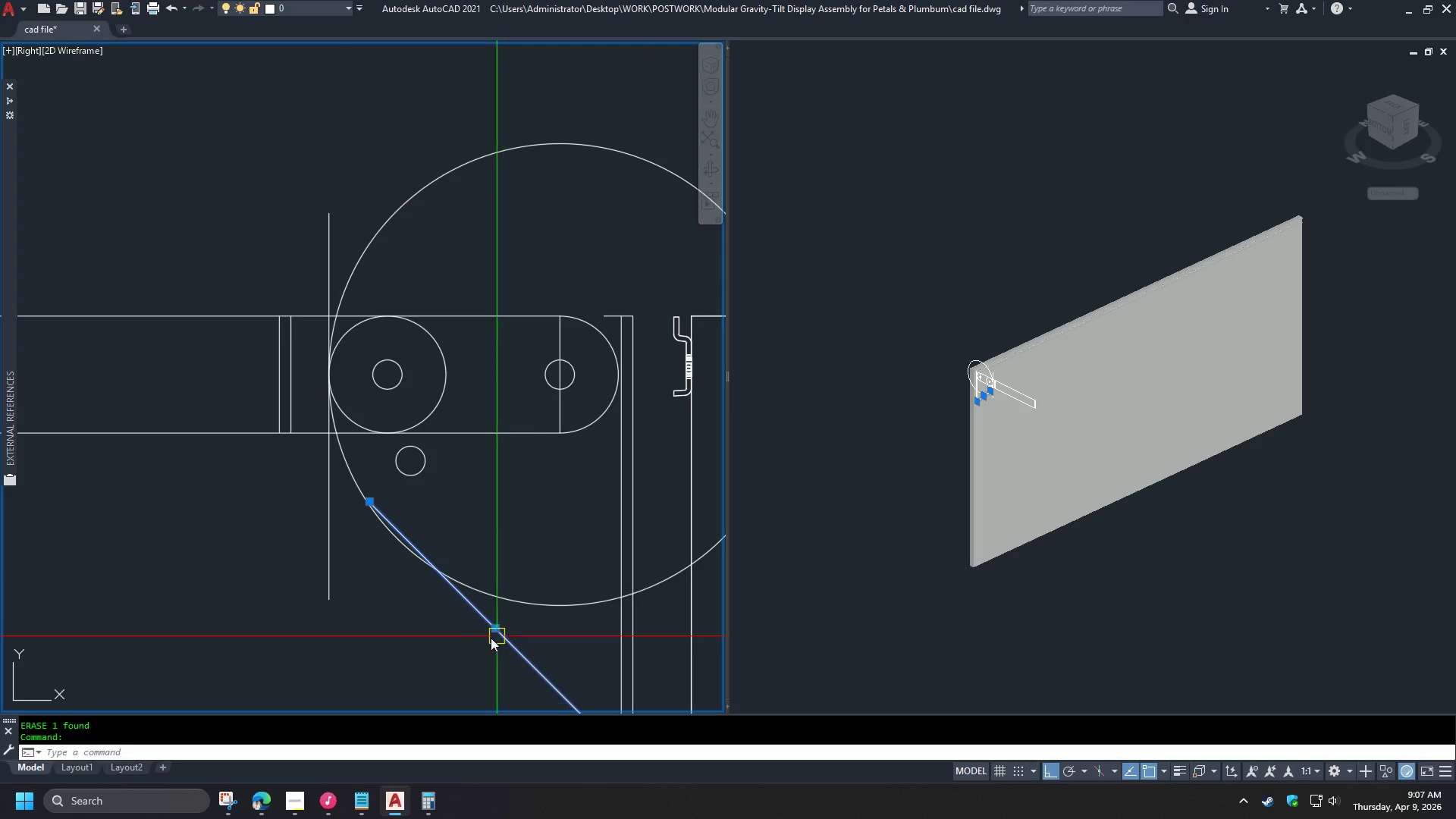 
key(E)
 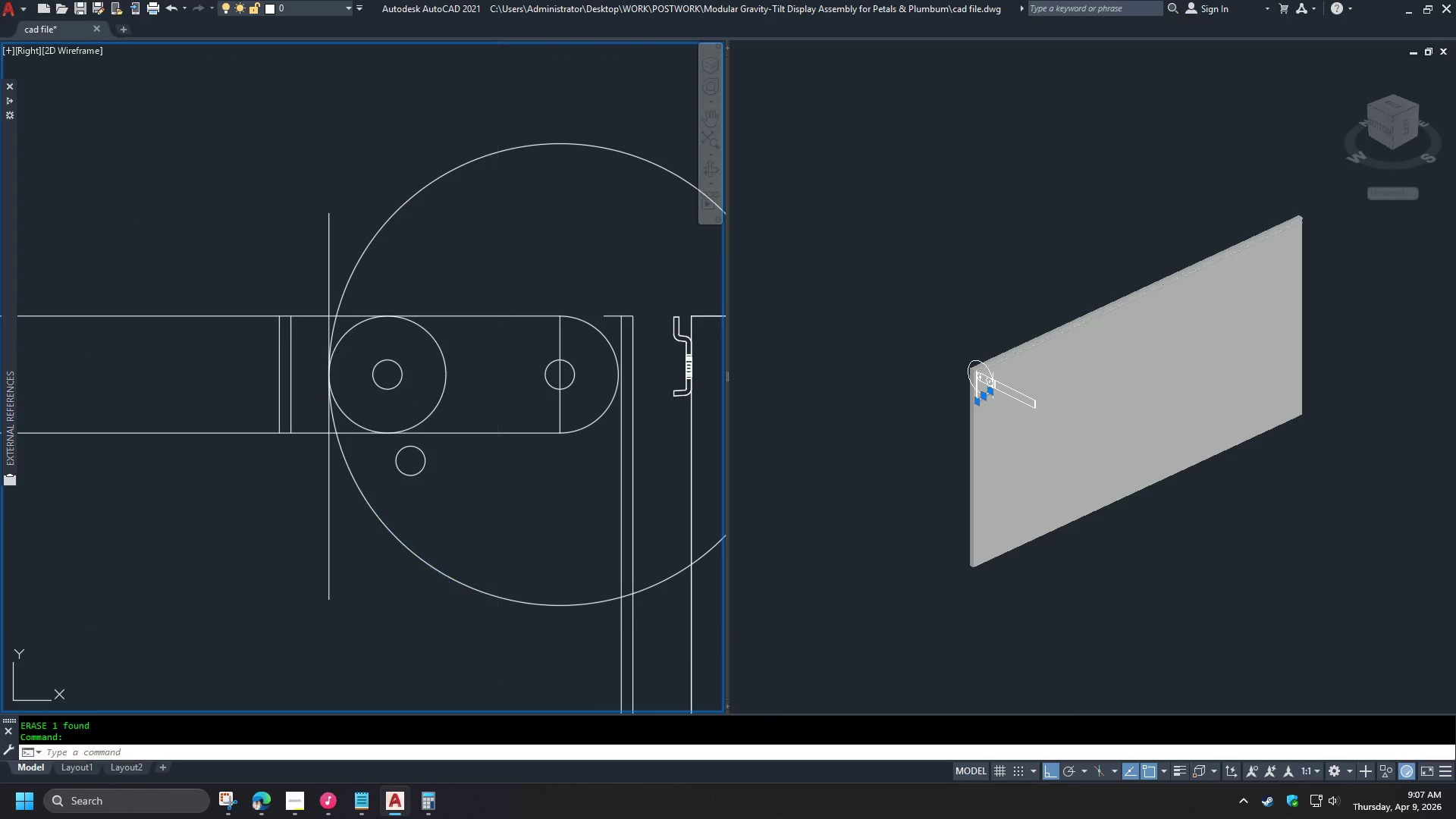 
key(Space)
 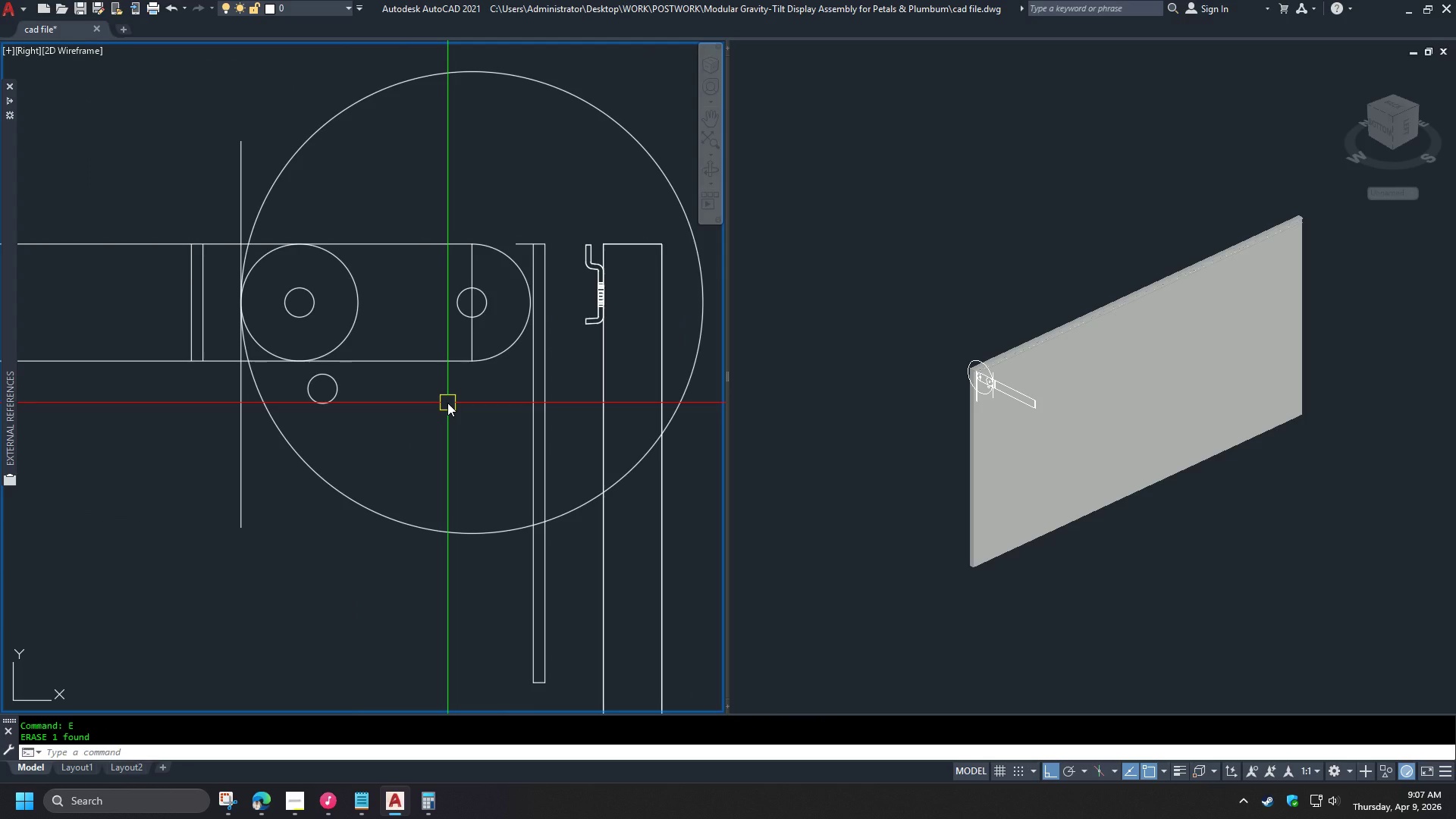 
wait(5.62)
 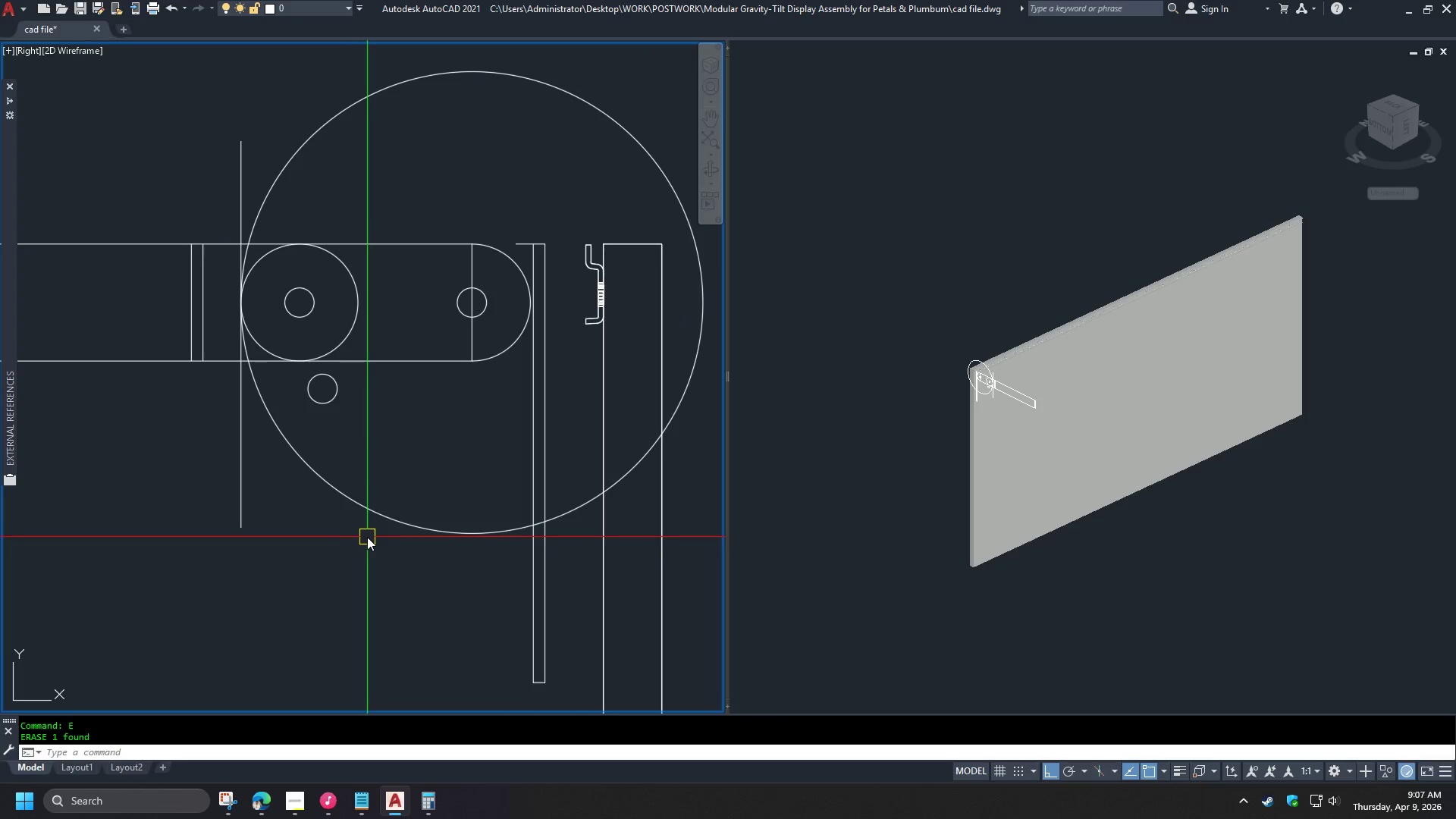 
left_click([243, 458])
 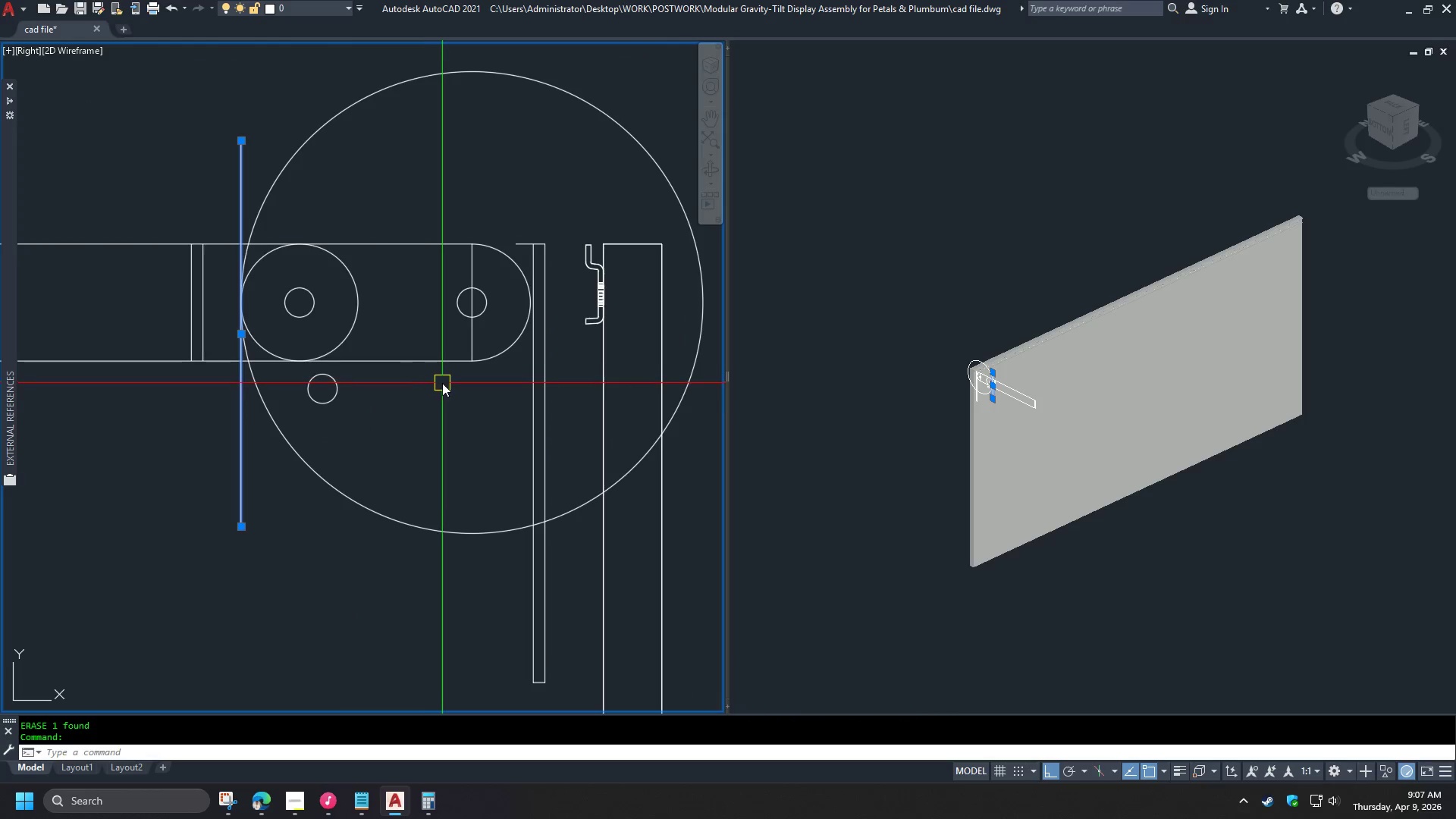 
key(R)
 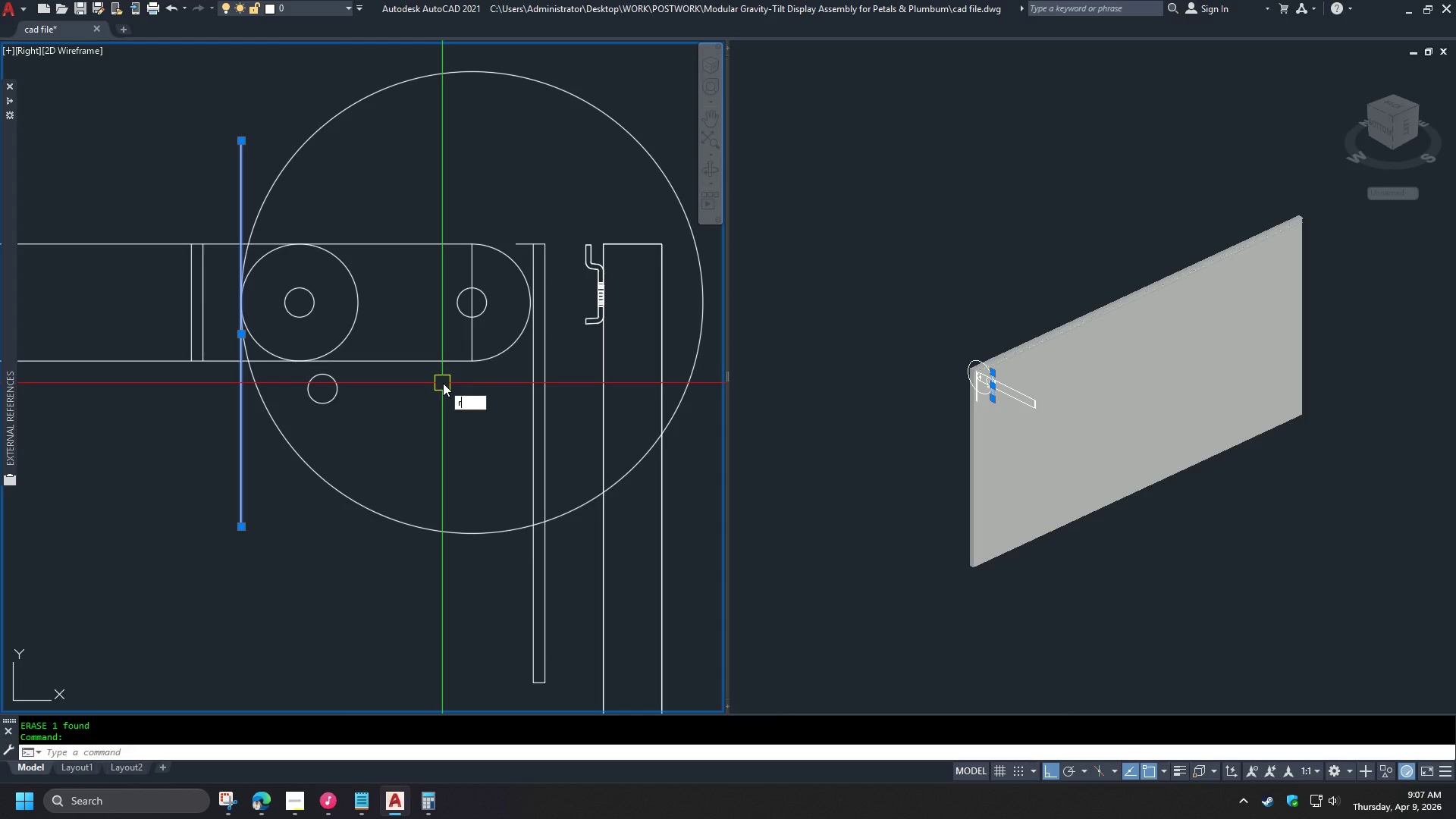 
key(O)
 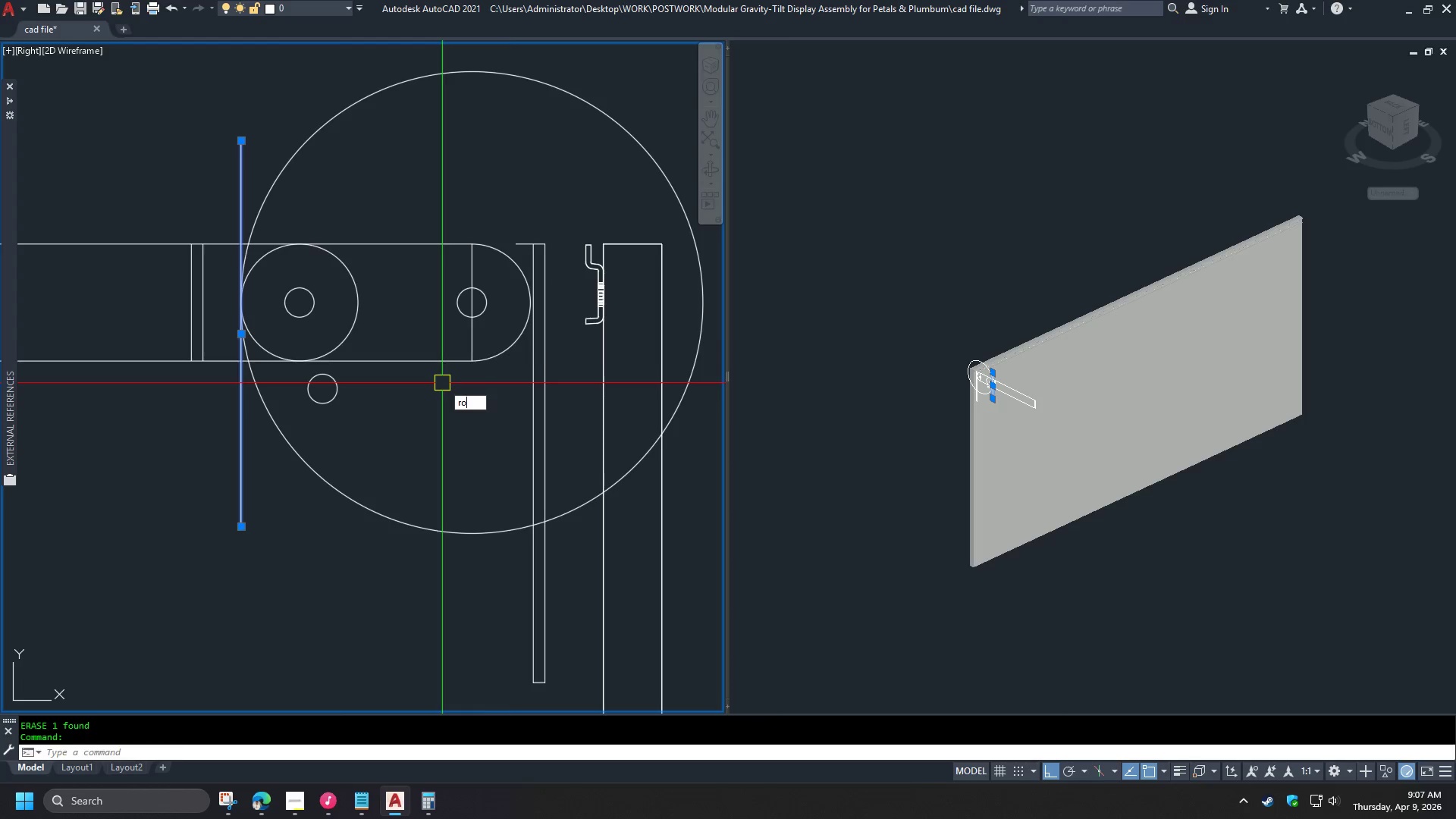 
key(Space)
 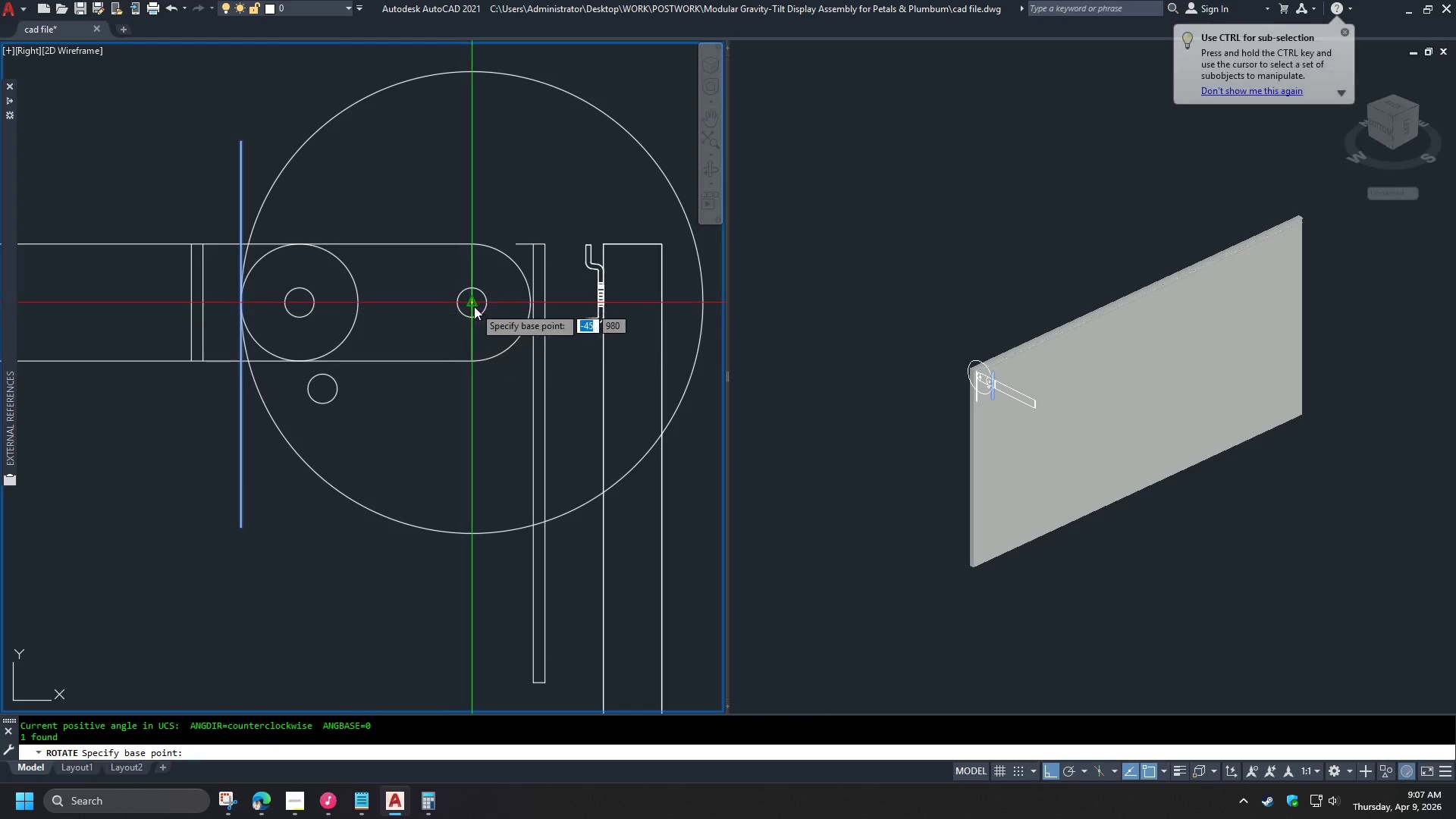 
left_click([475, 306])
 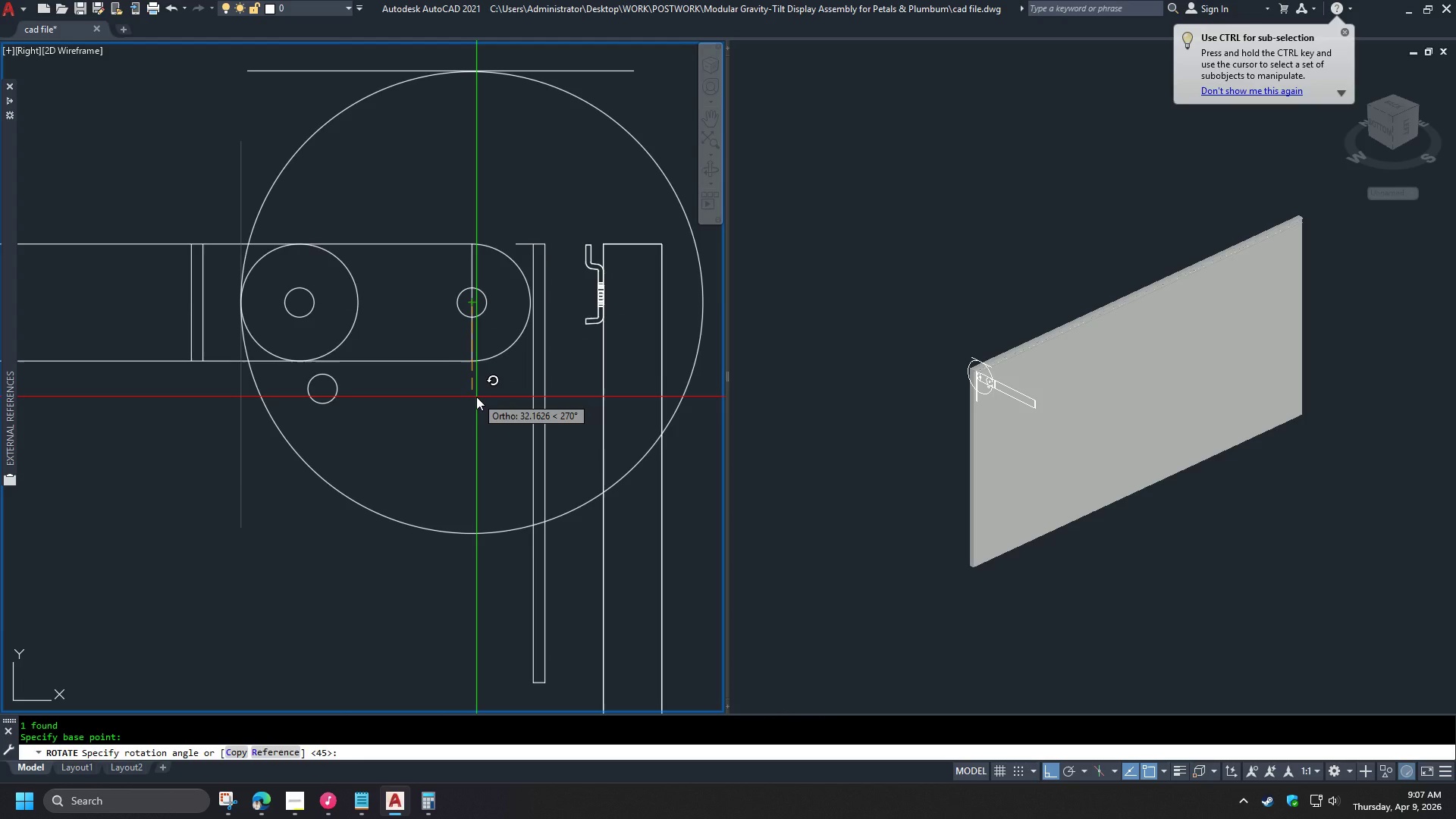 
key(C)
 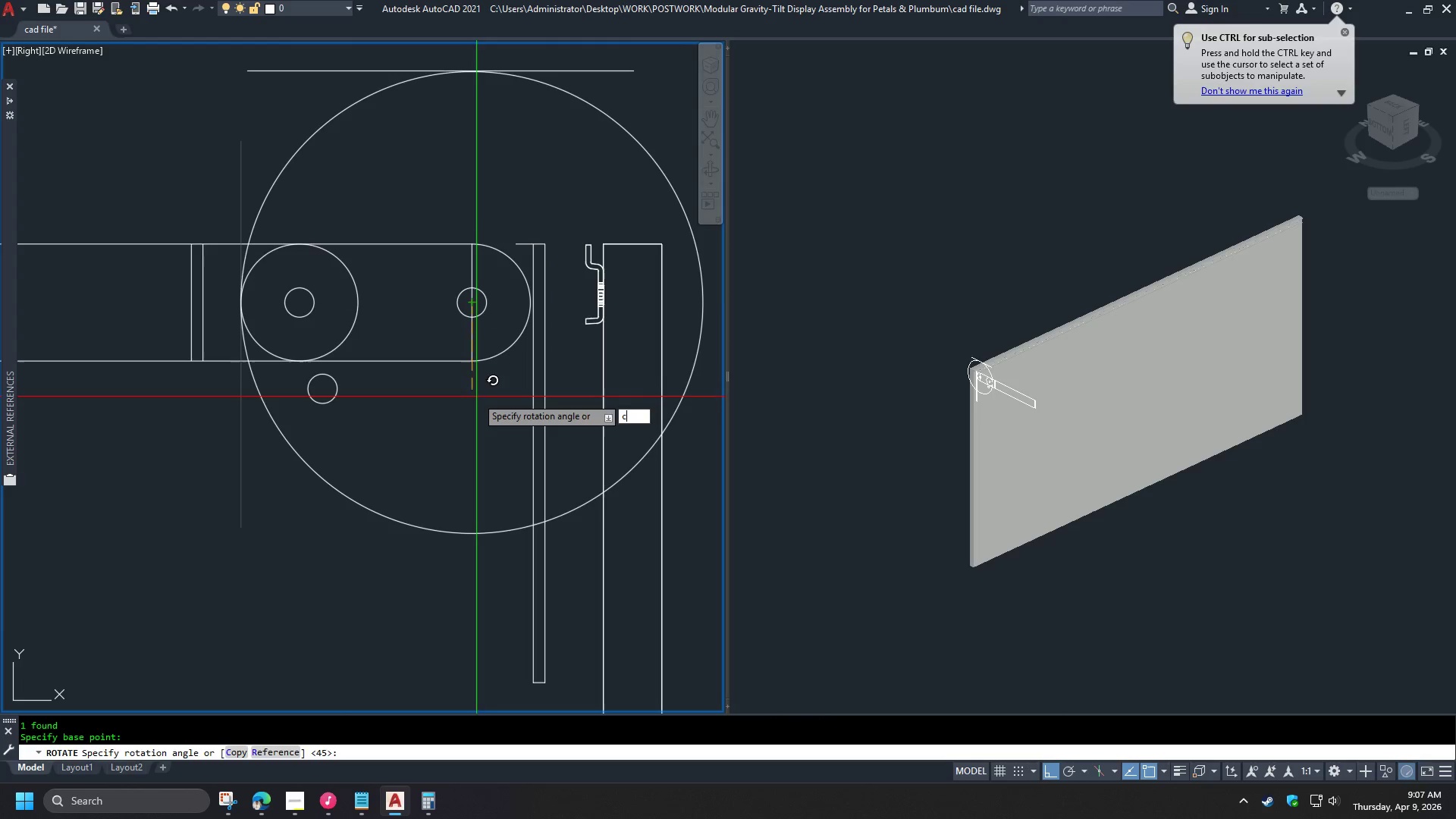 
key(Space)
 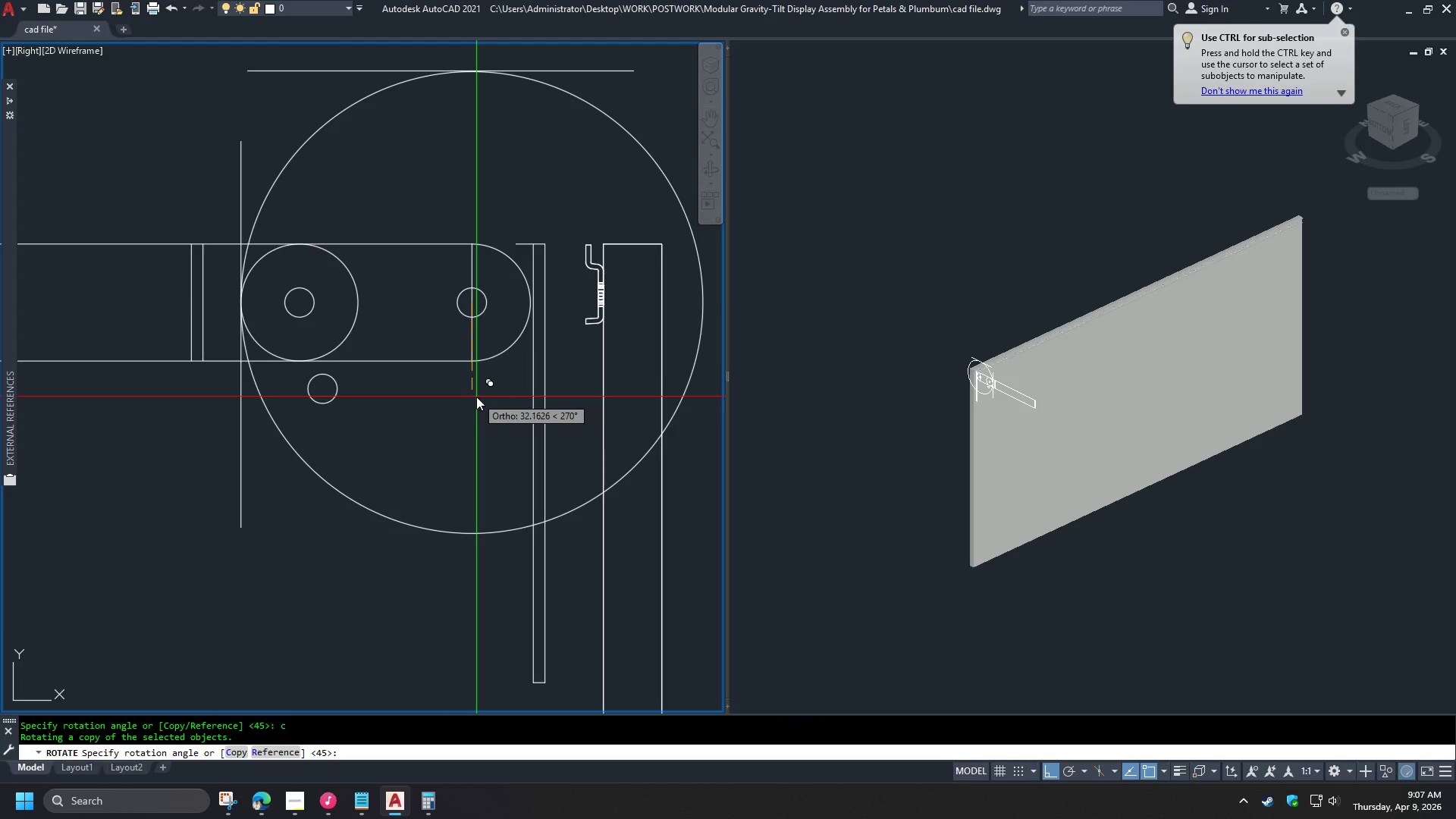 
key(Numpad4)
 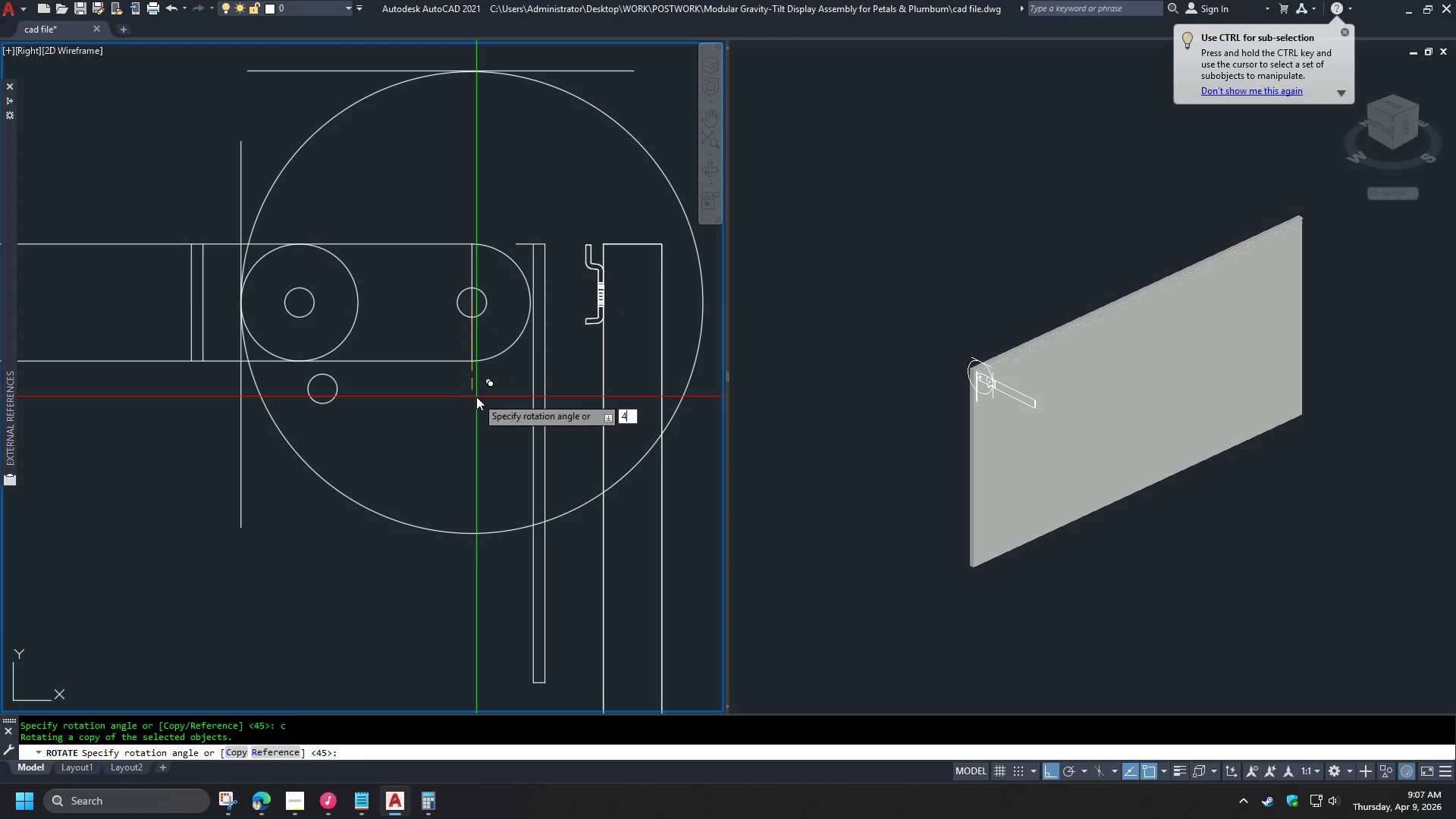 
key(Numpad5)
 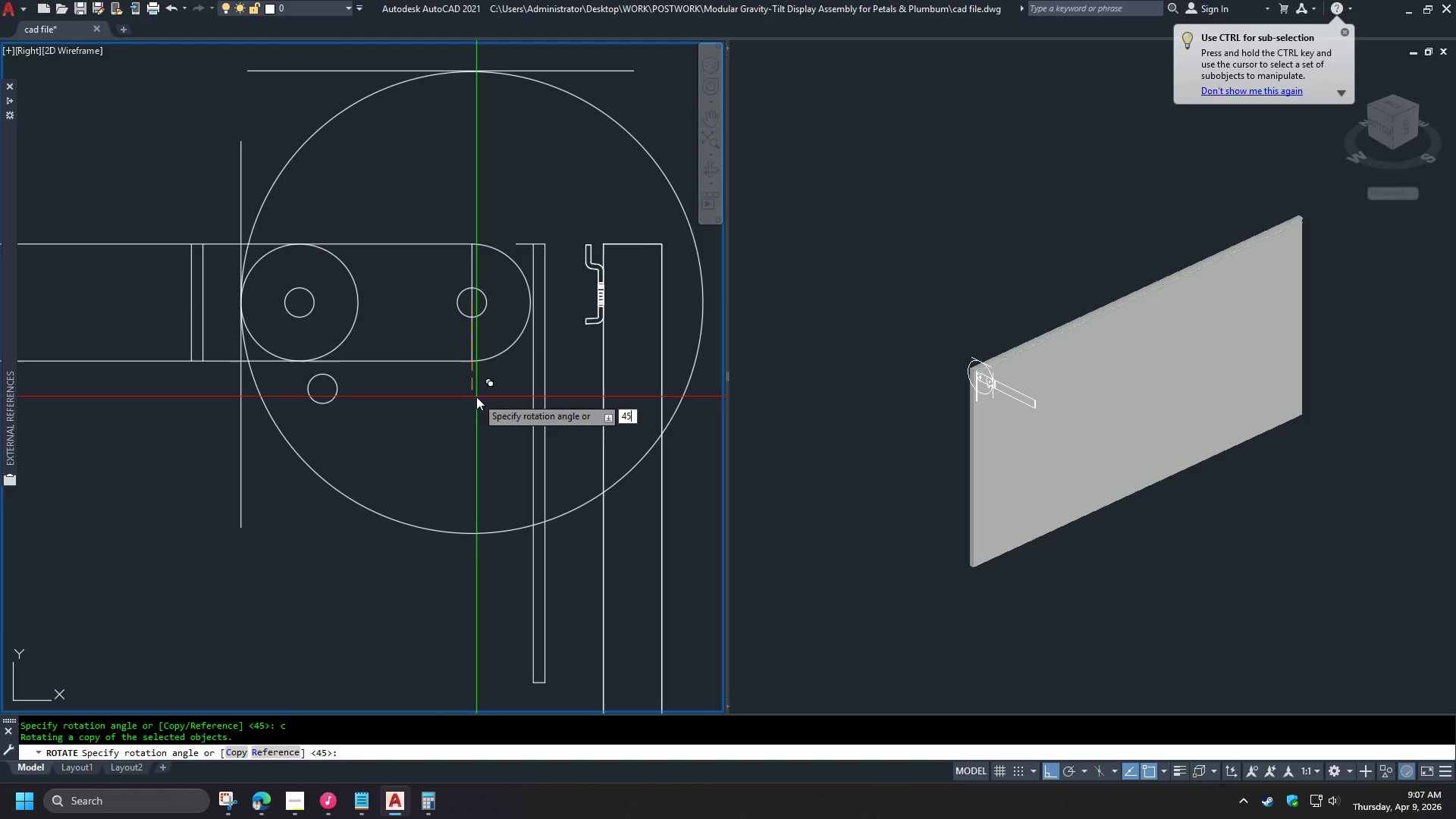 
key(Space)
 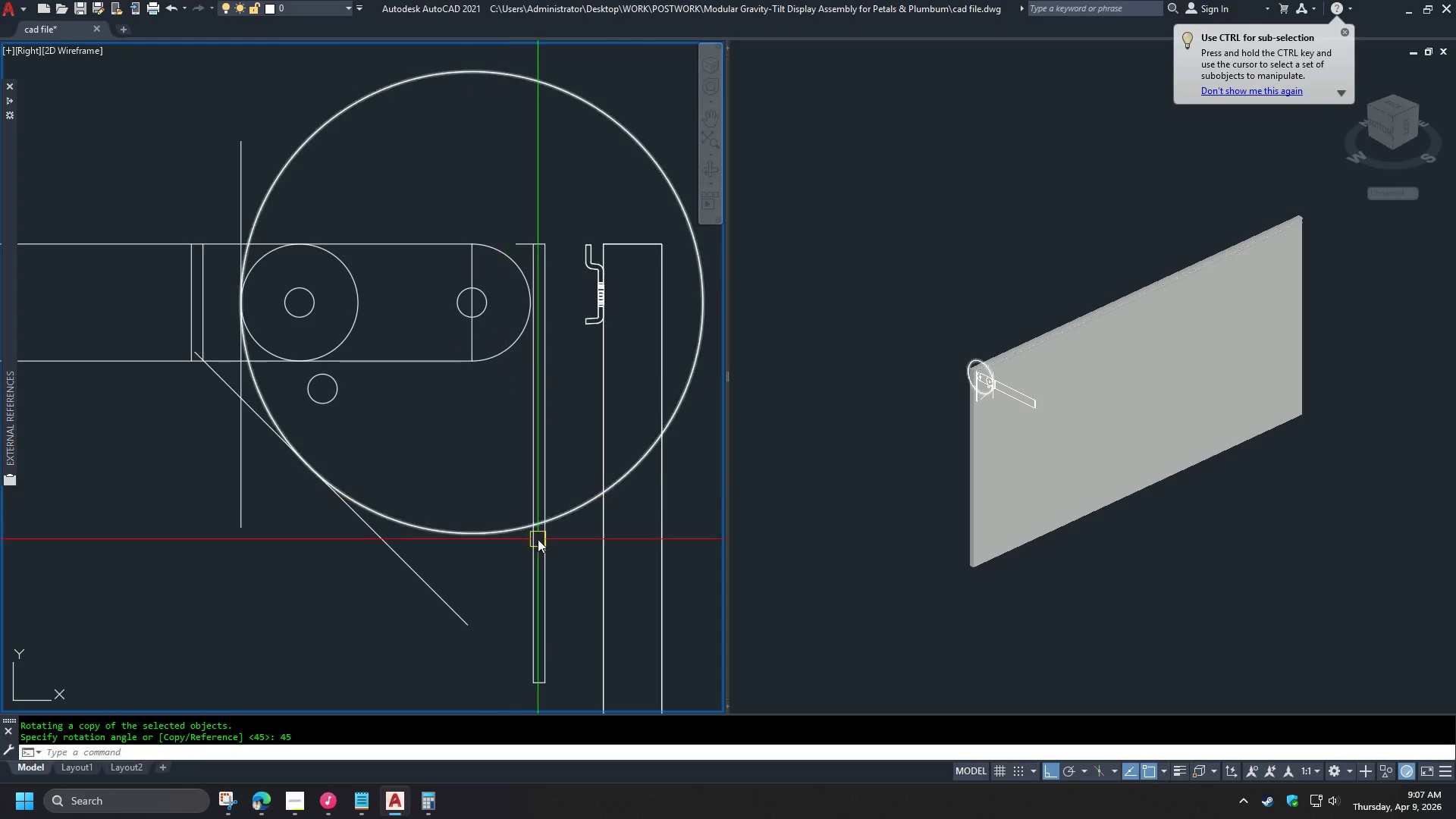 
type(ex  )
 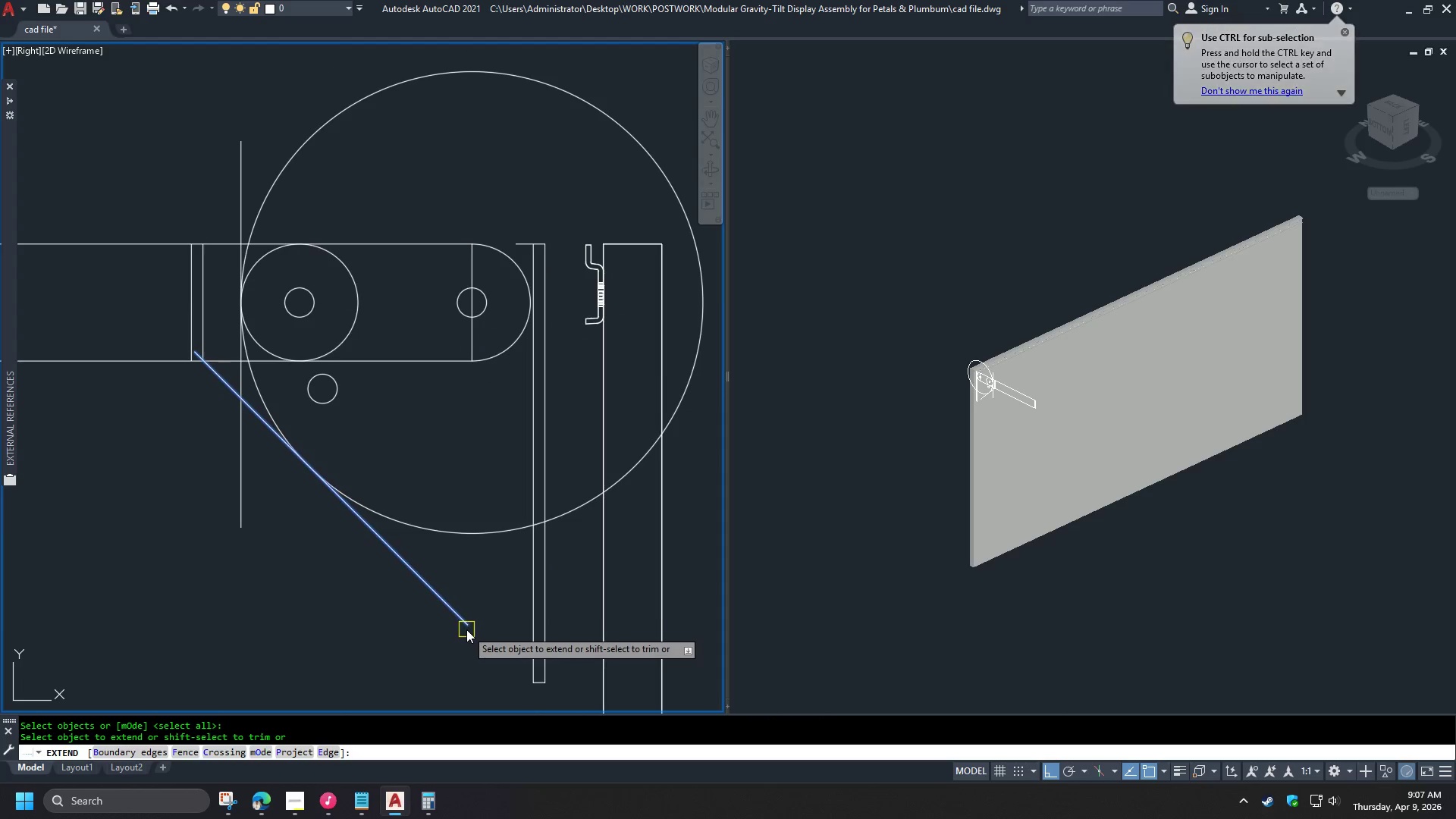 
left_click([466, 629])
 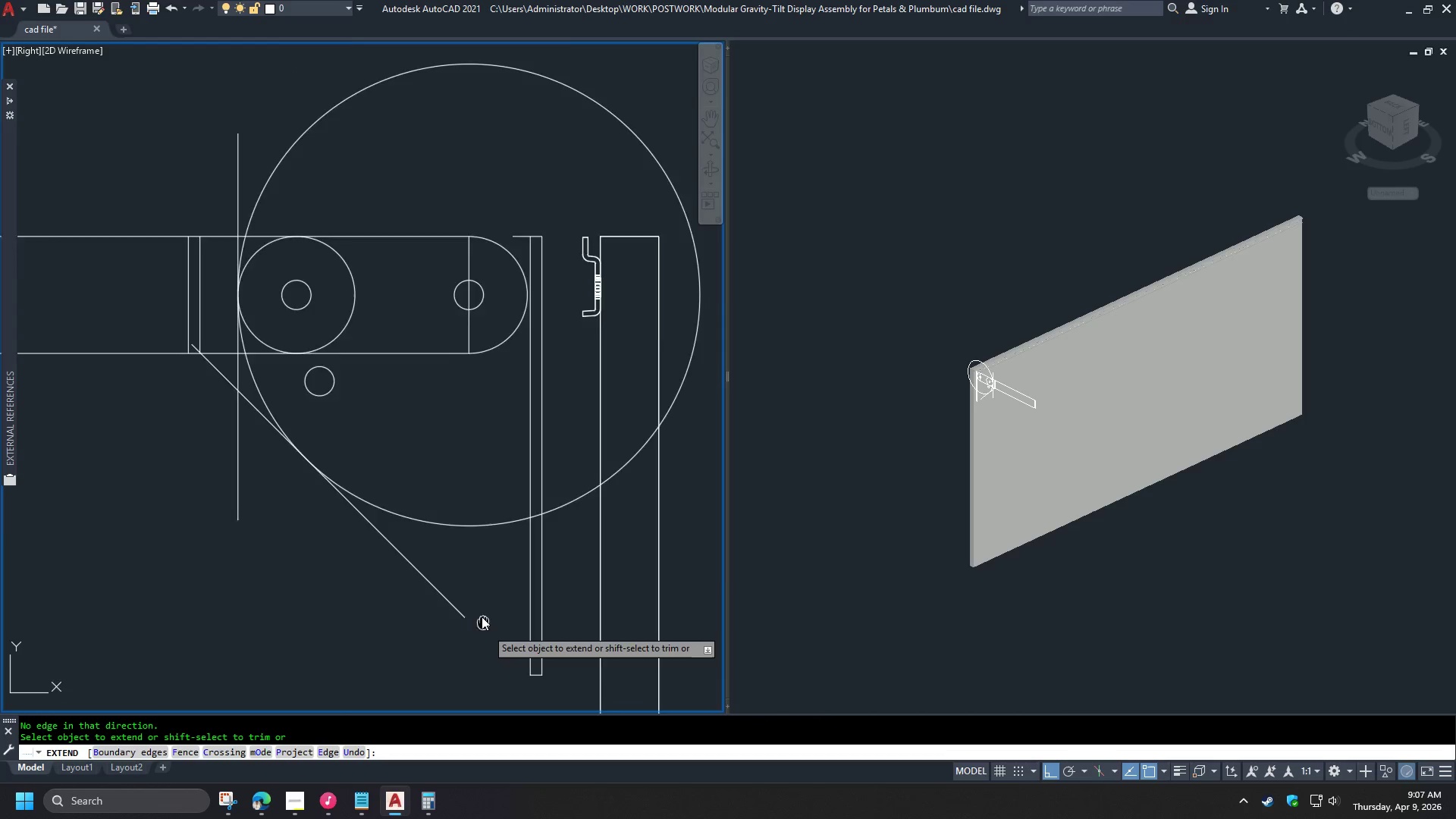 
key(Escape)
 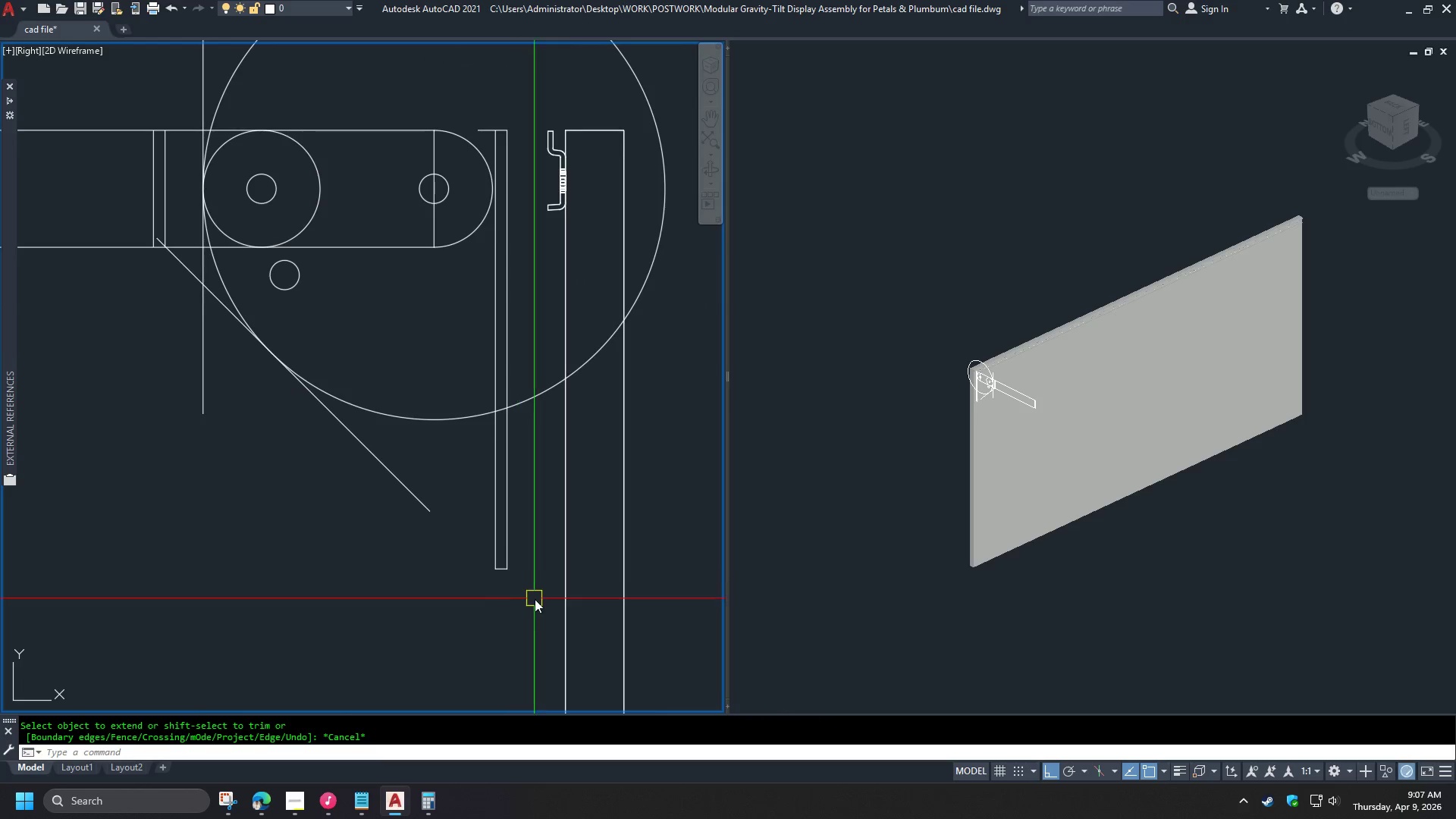 
key(S)
 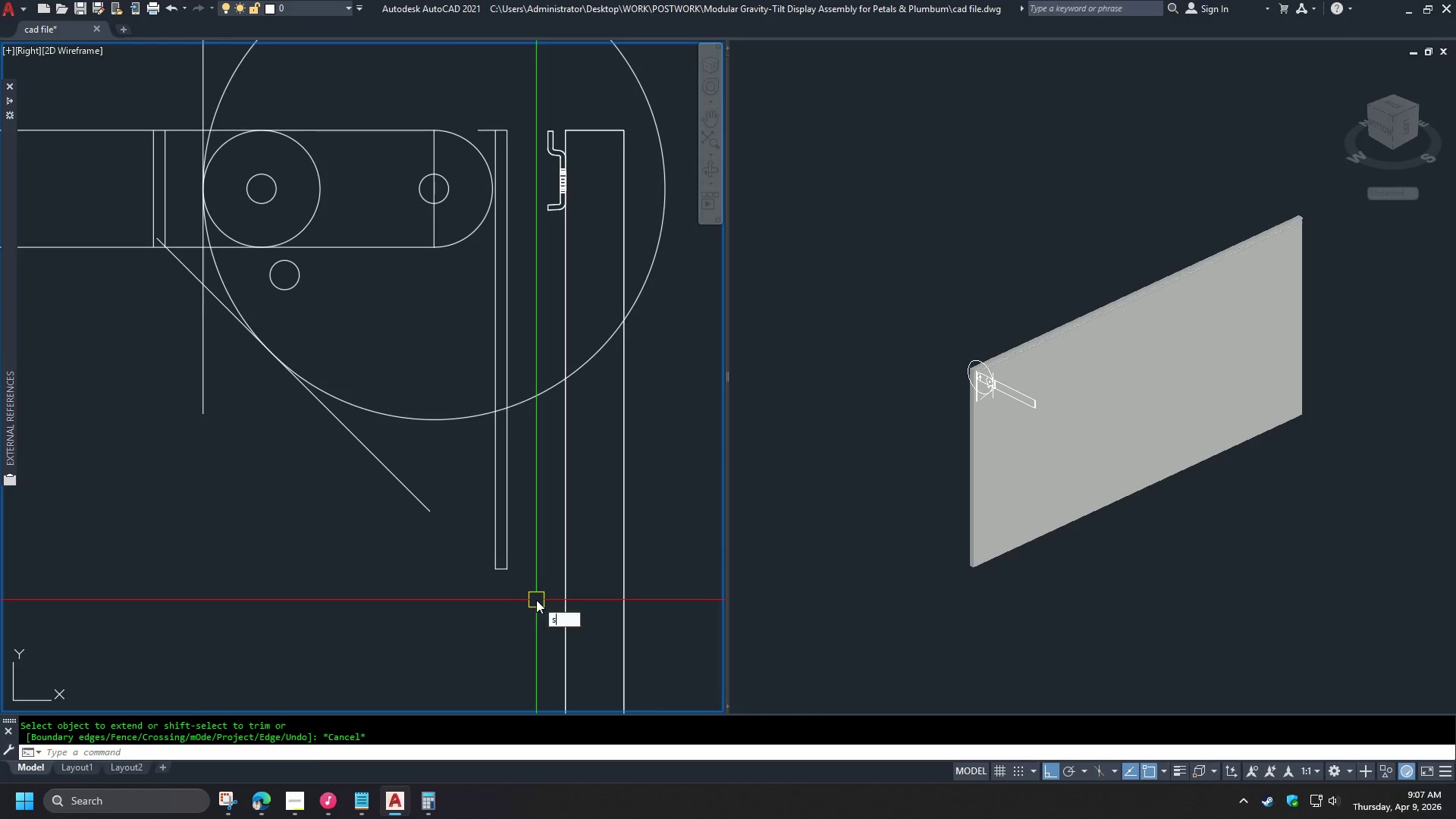 
key(Space)
 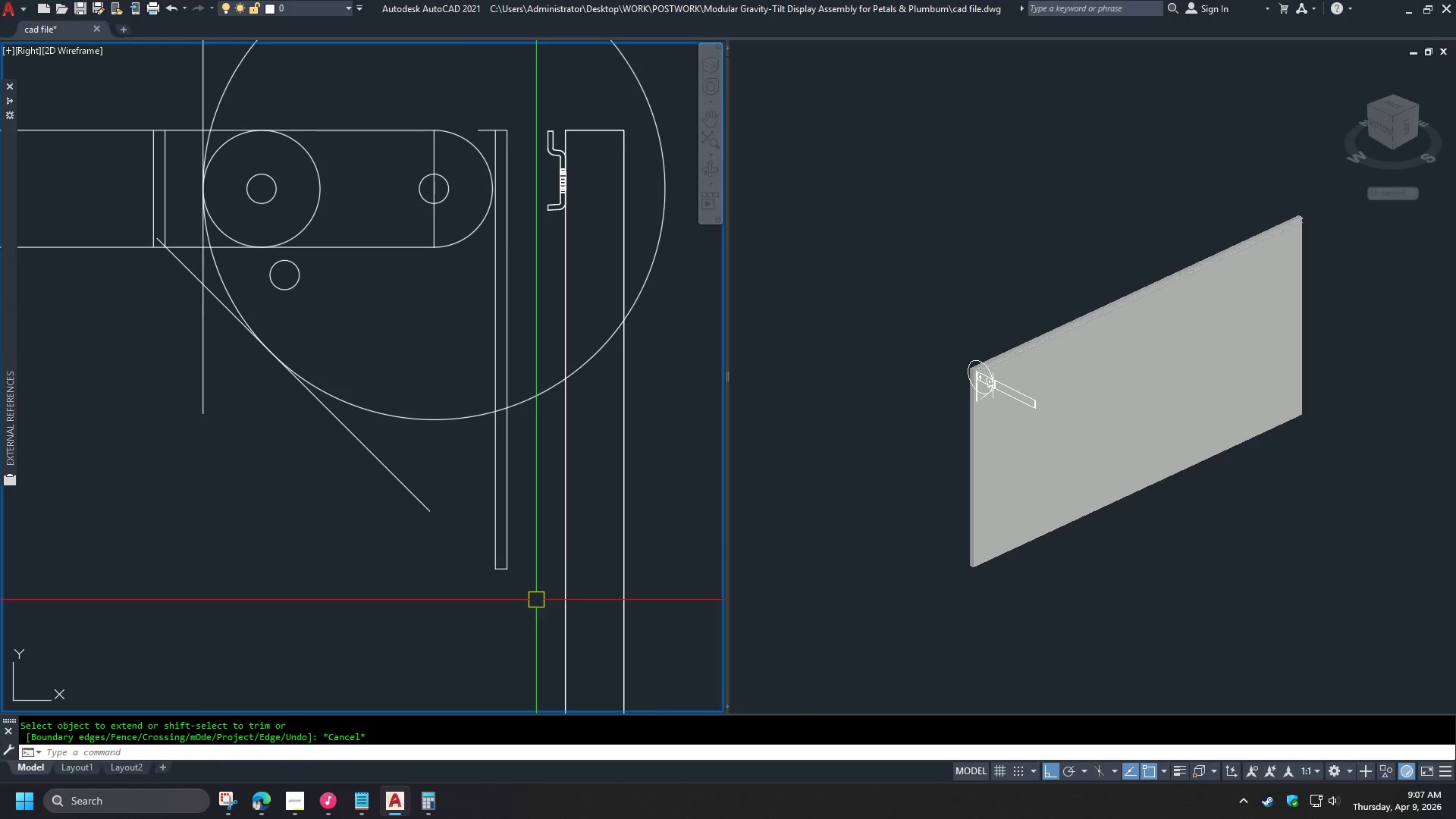 
left_click_drag(start_coordinate=[535, 599], to_coordinate=[522, 584])
 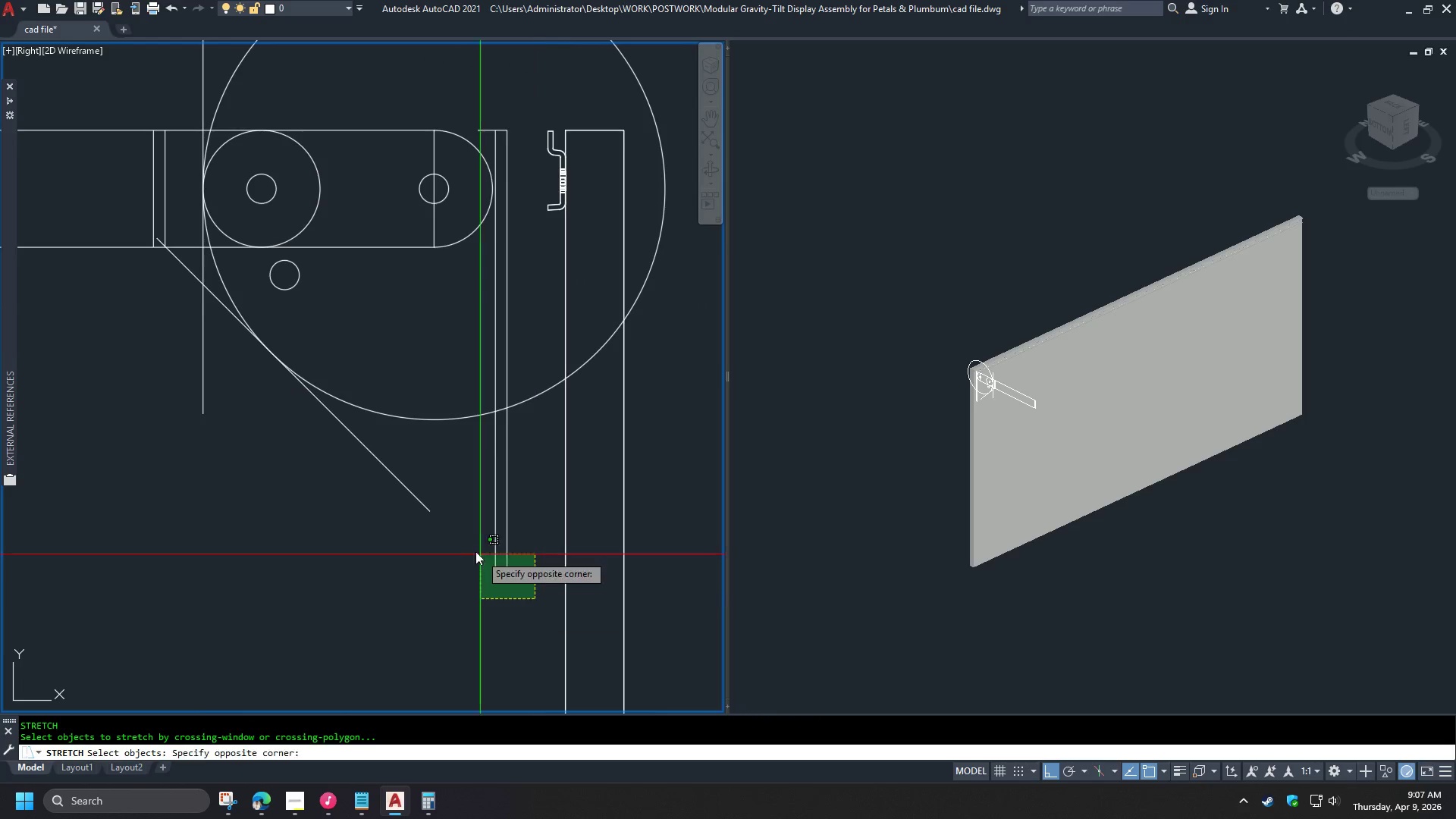 
double_click([465, 546])
 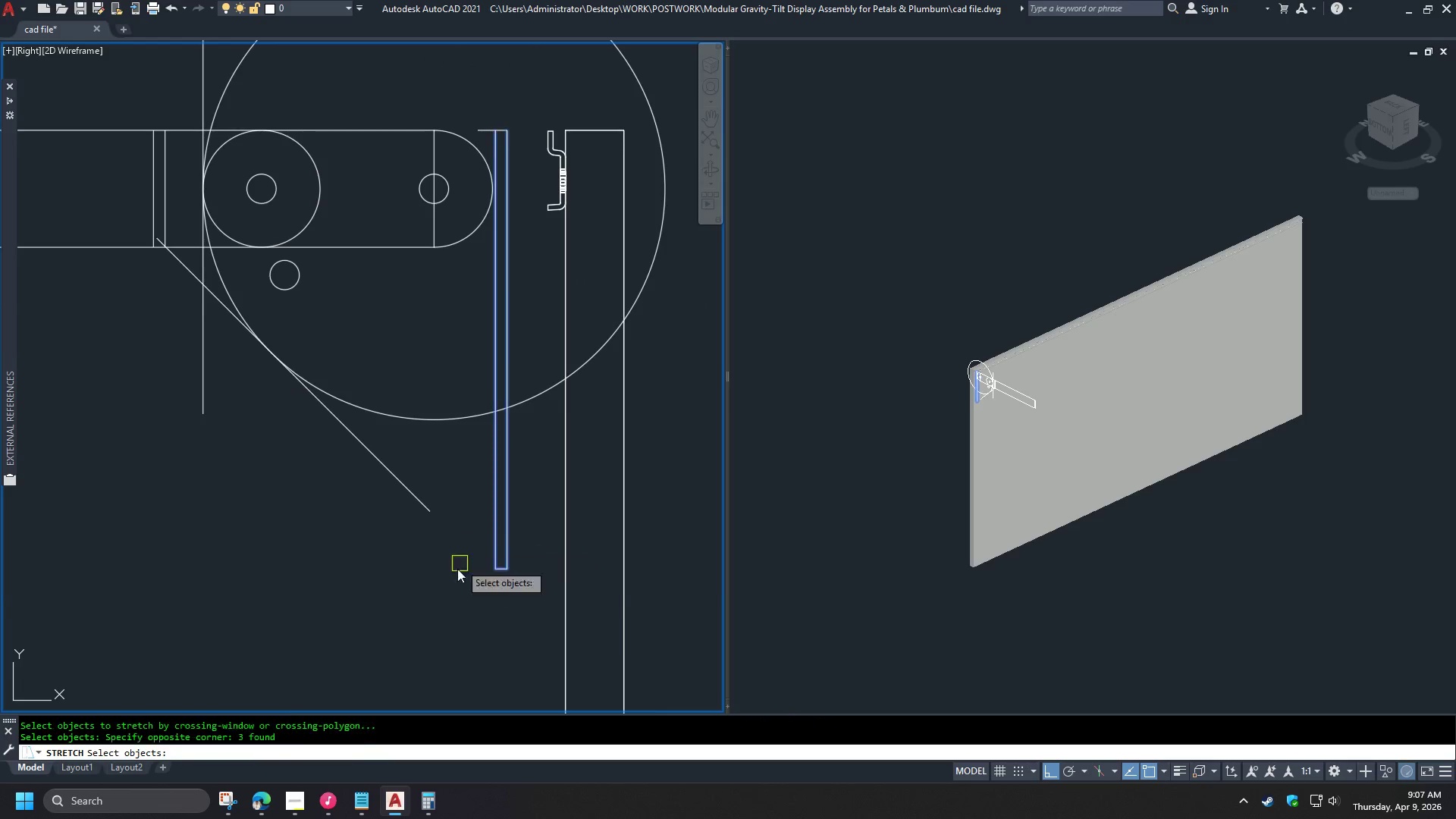 
key(Space)
 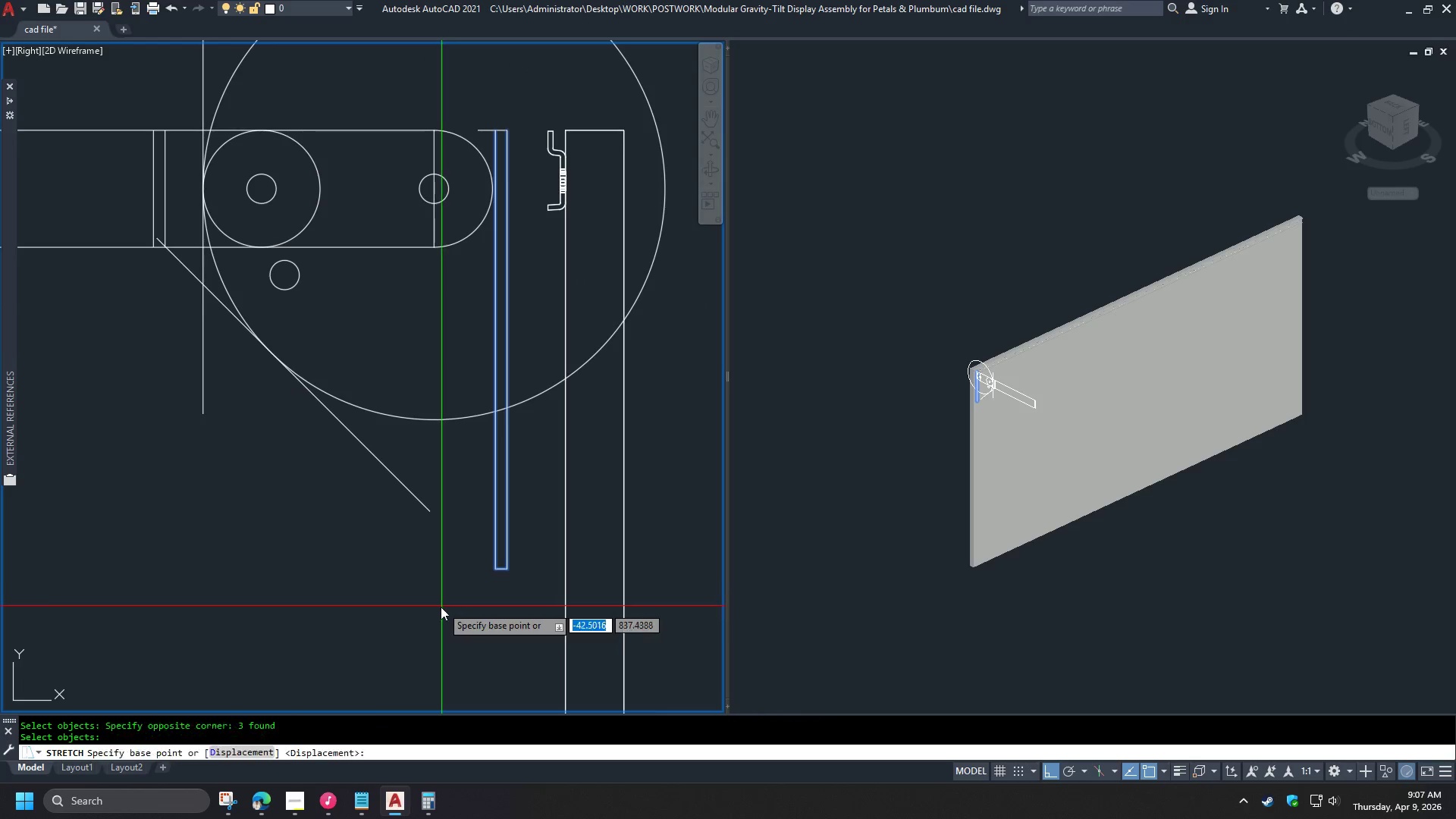 
left_click_drag(start_coordinate=[441, 607], to_coordinate=[441, 623])
 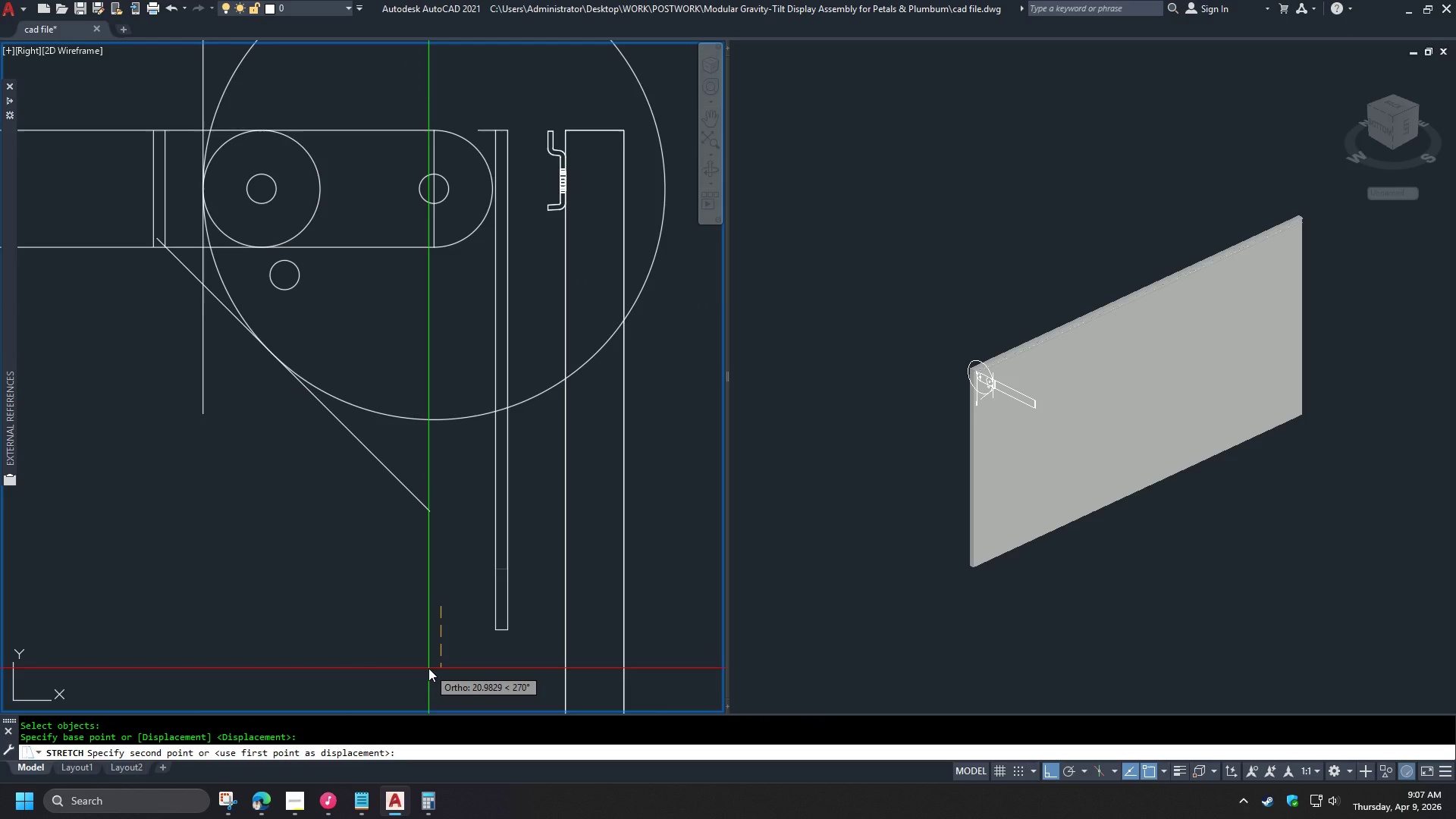 
key(Numpad1)
 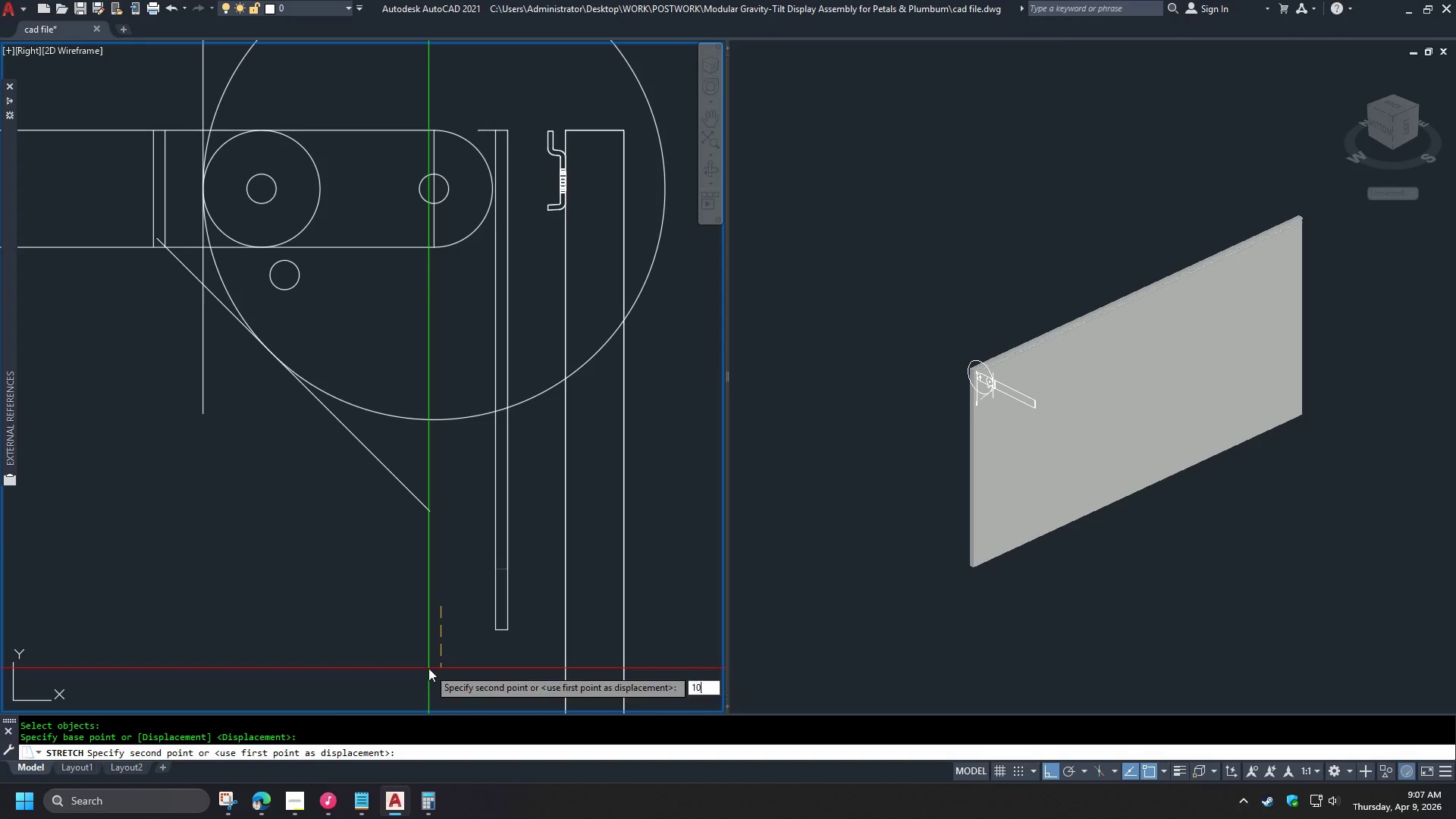 
key(Numpad0)
 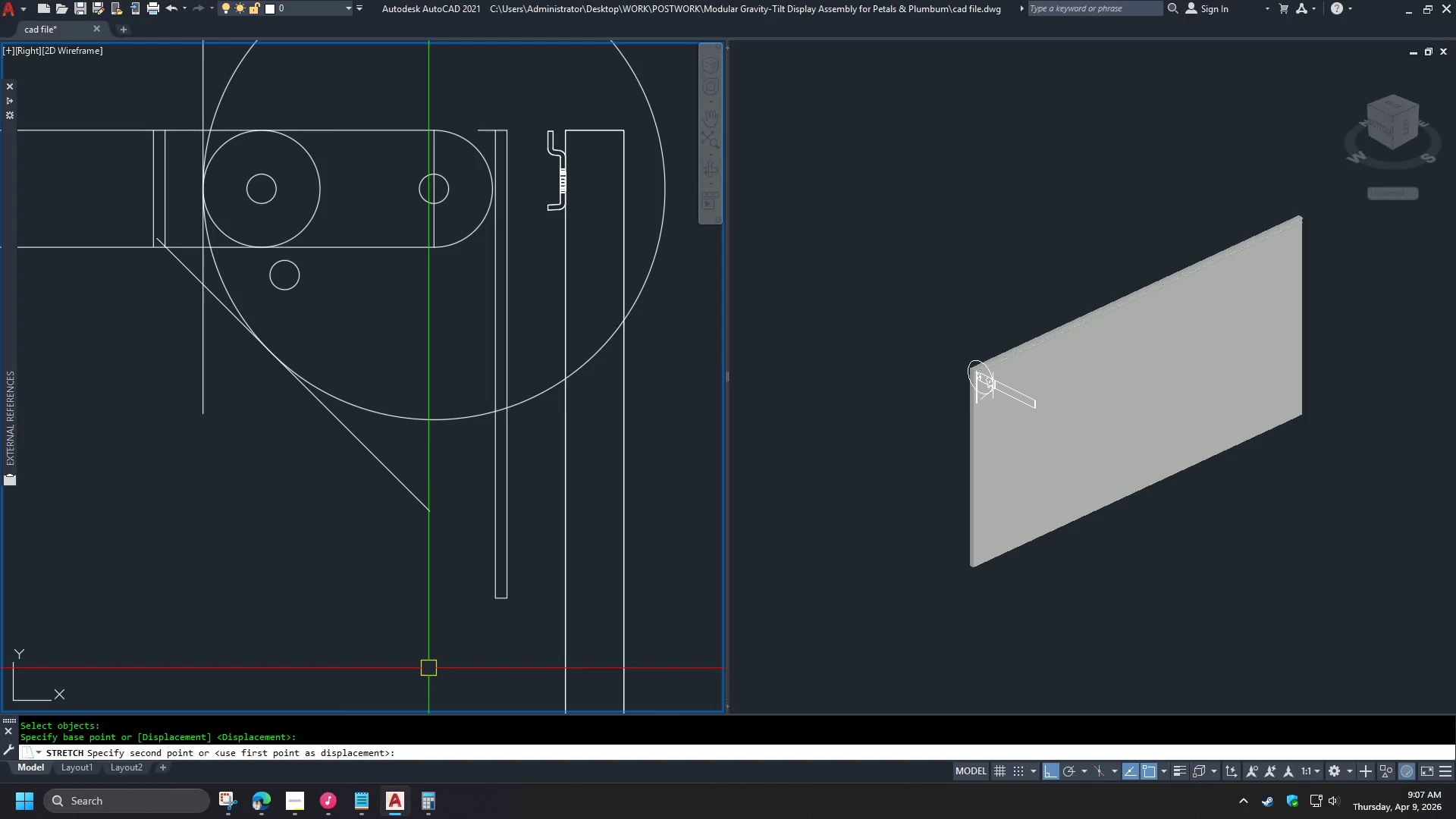 
key(NumpadEnter)
 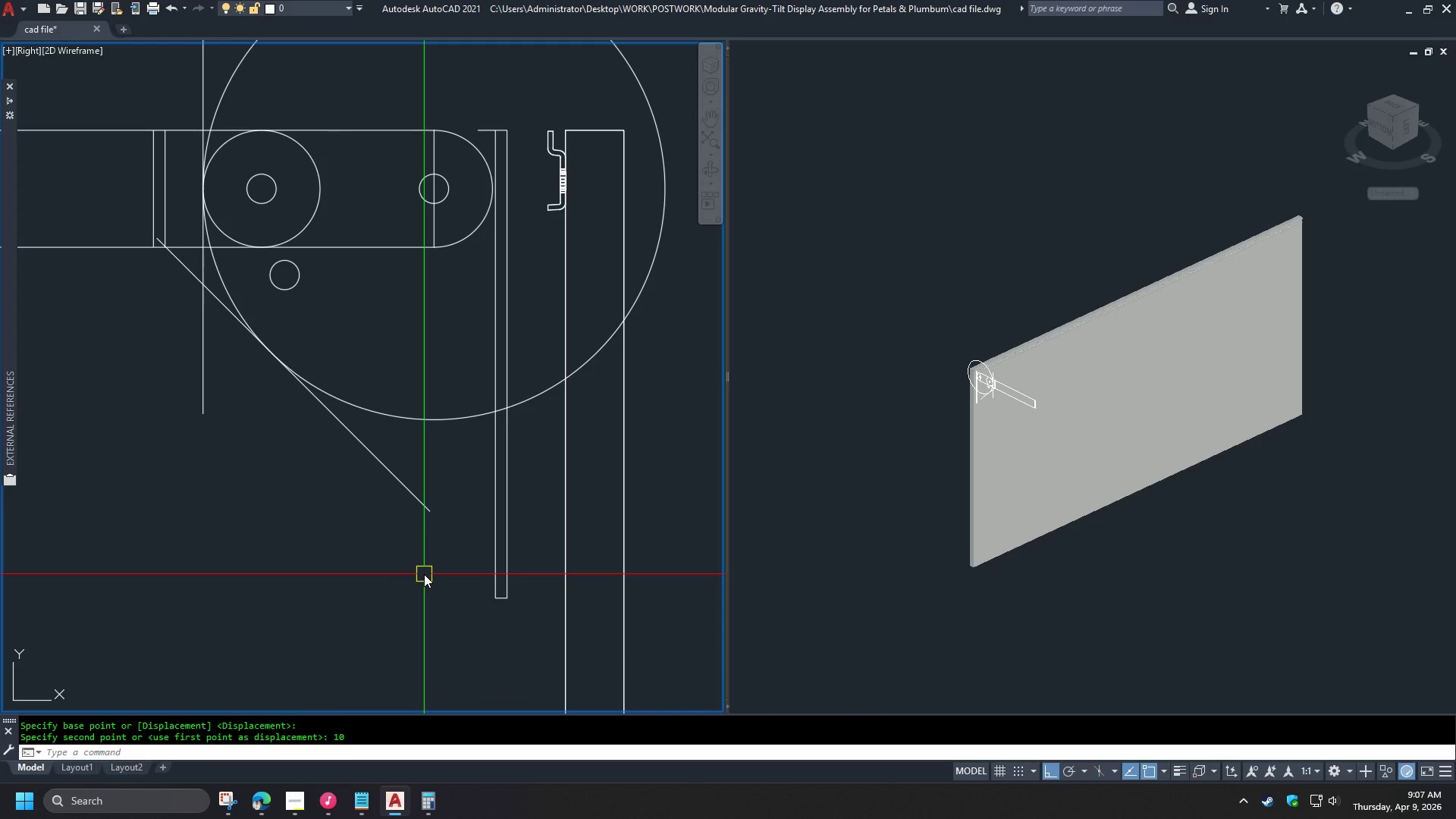 
type(ex  )
 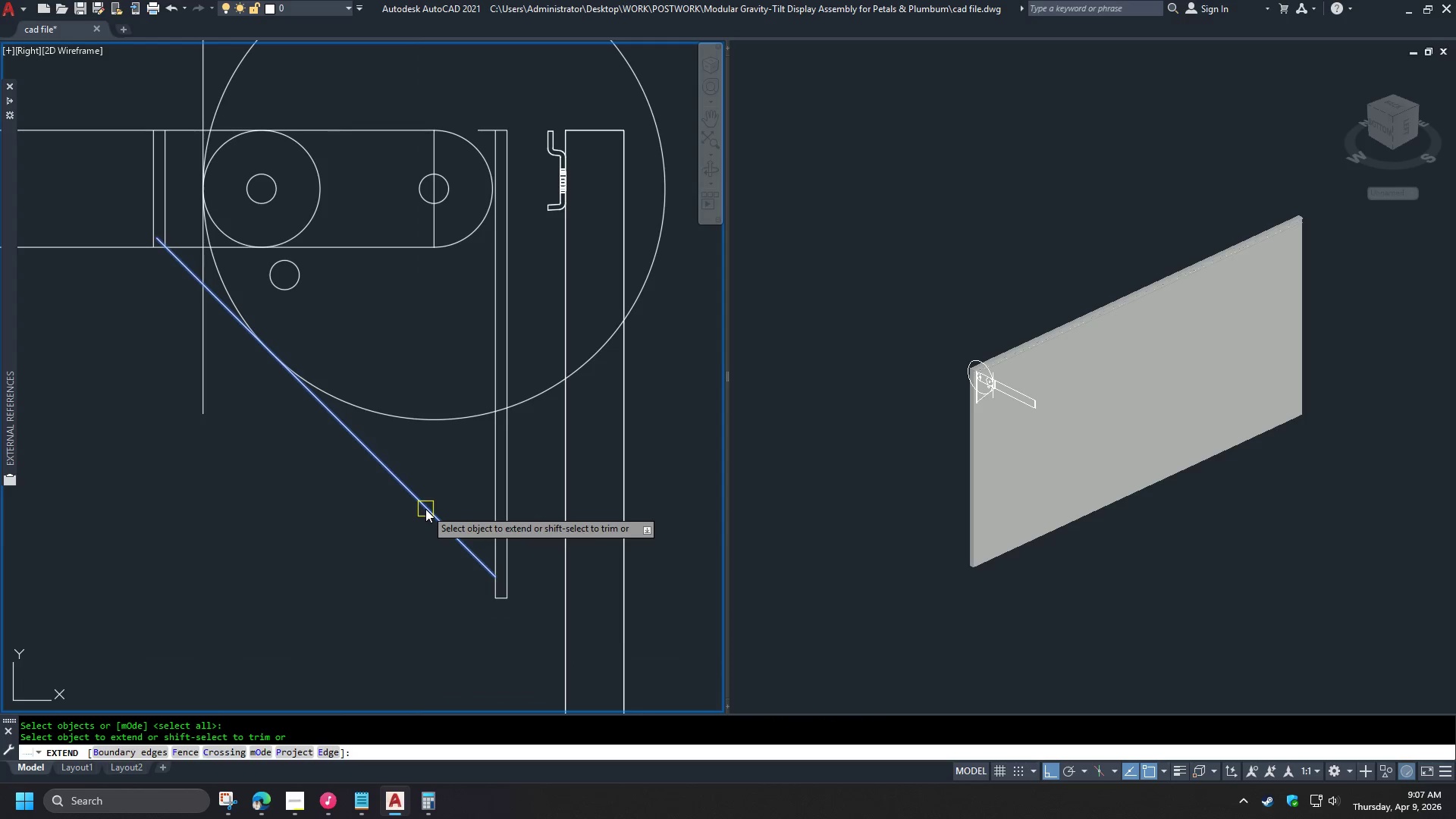 
left_click([425, 509])
 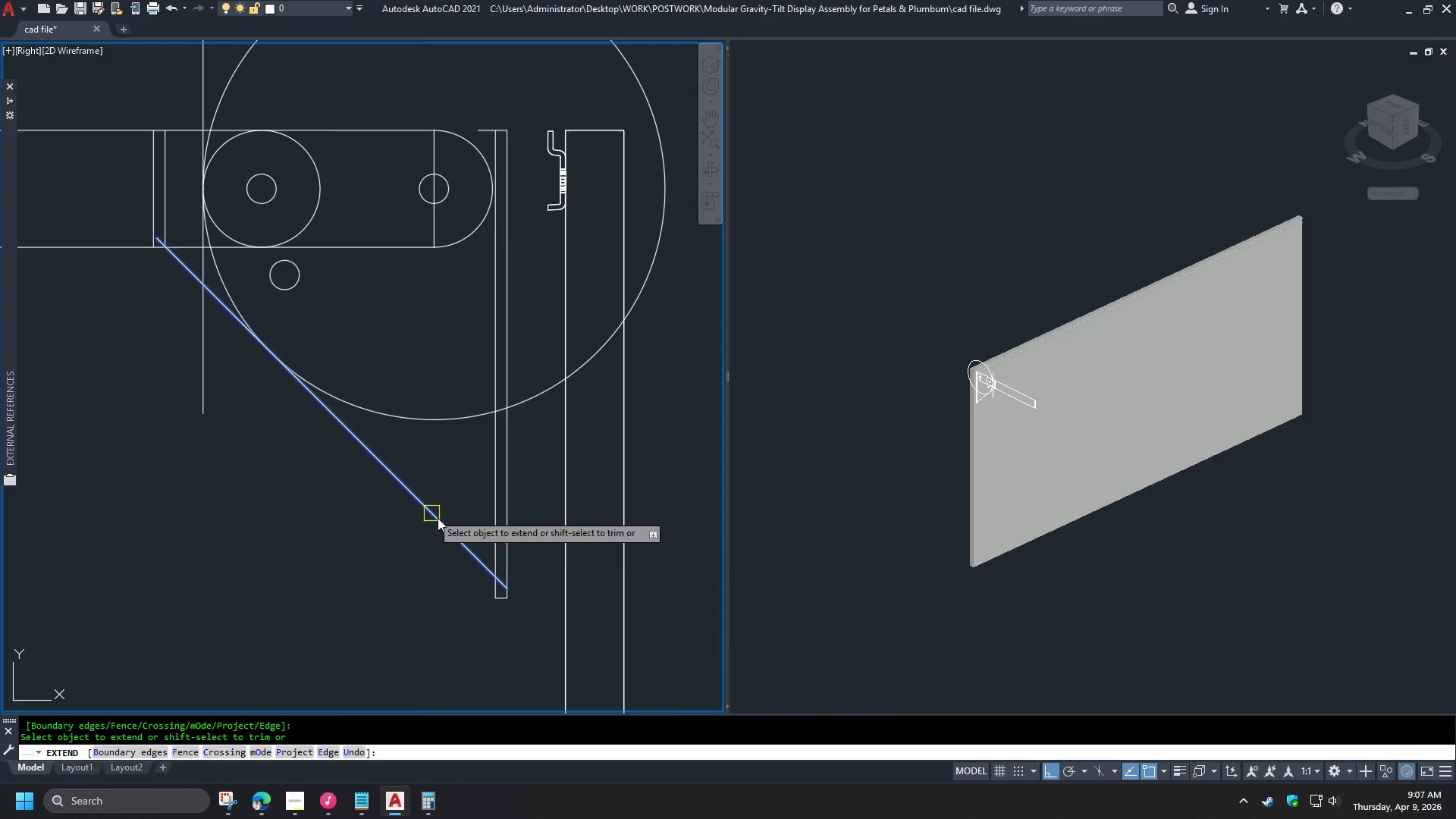 
key(Space)
 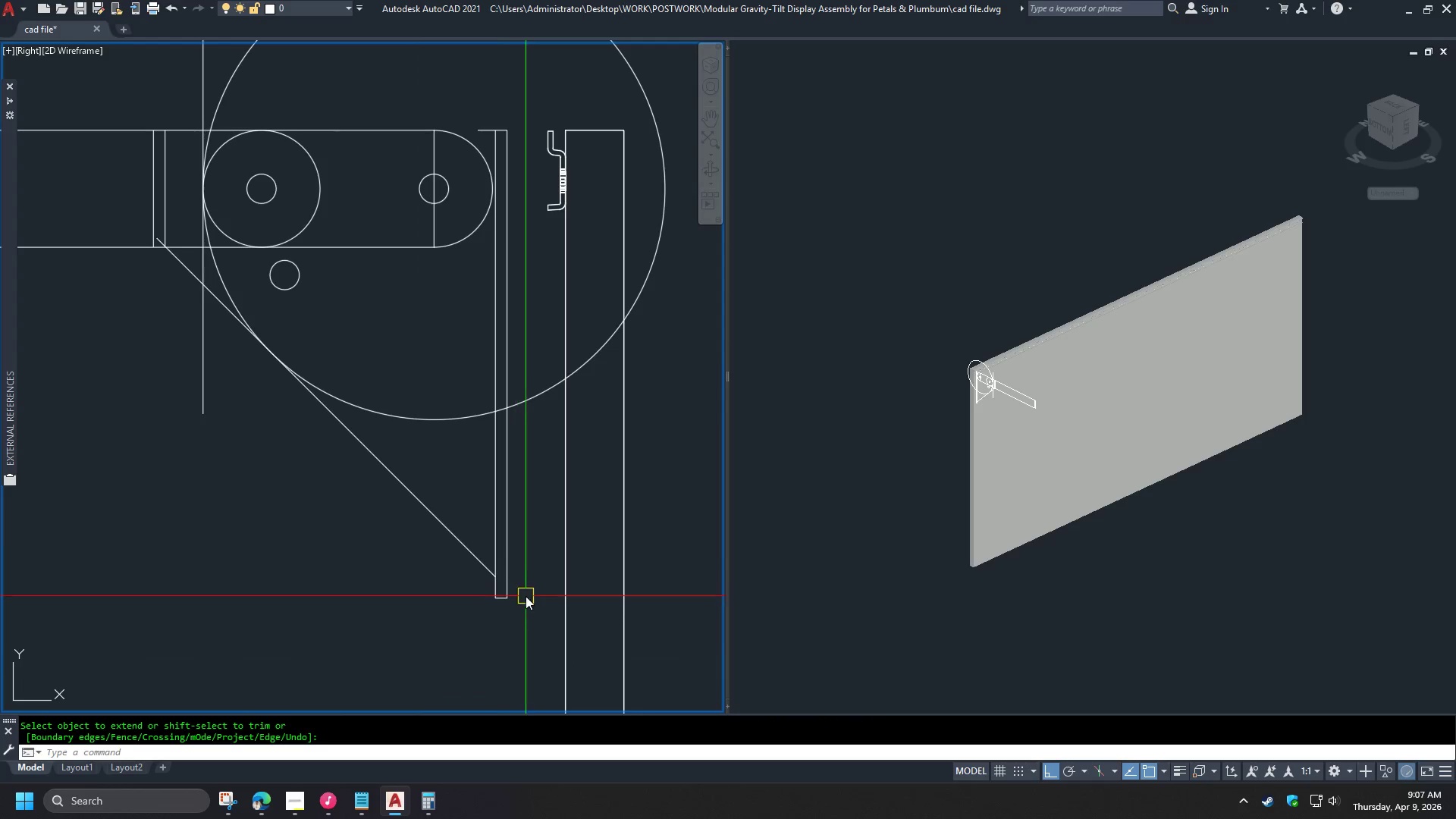 
key(S)
 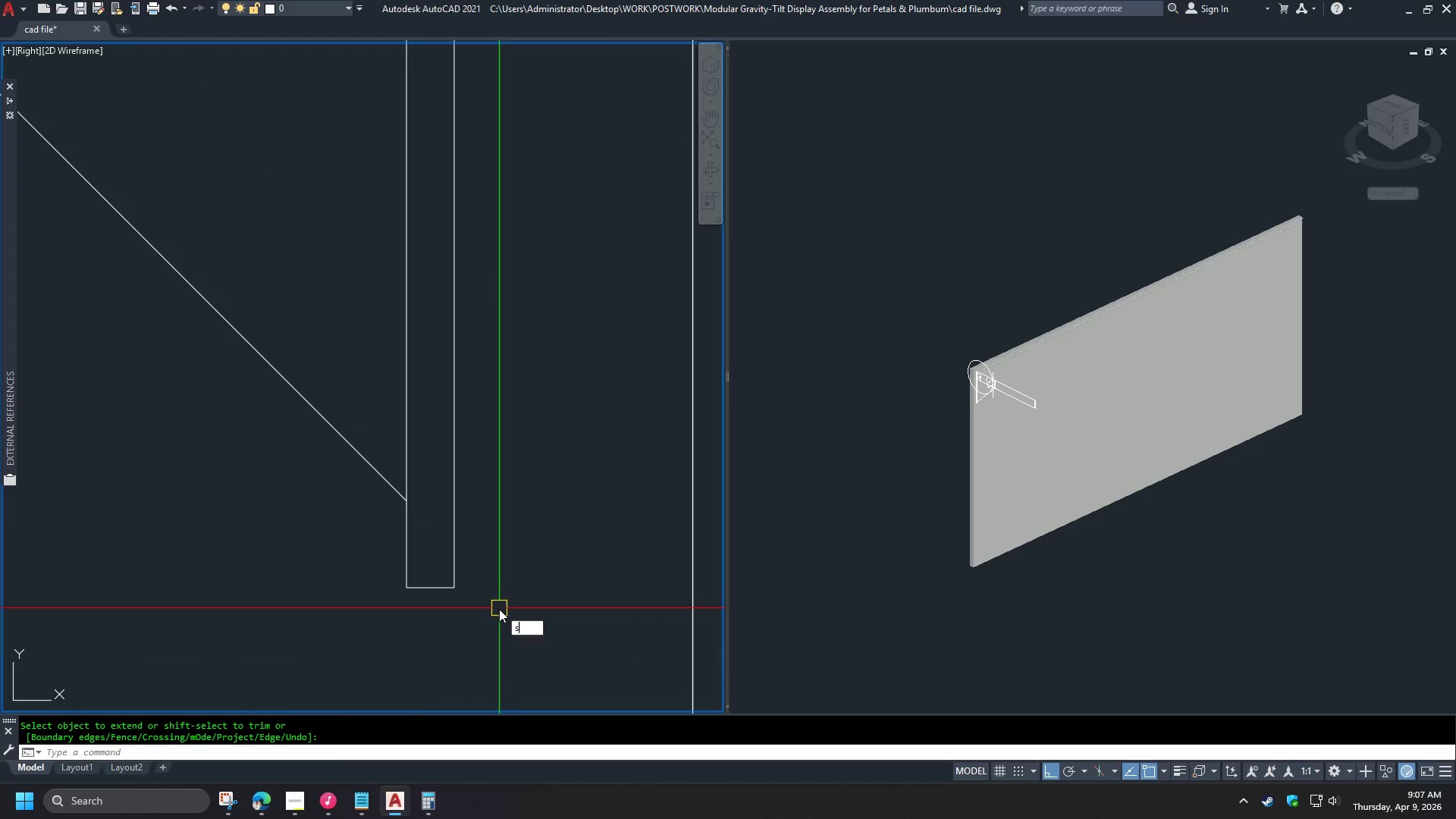 
key(Space)
 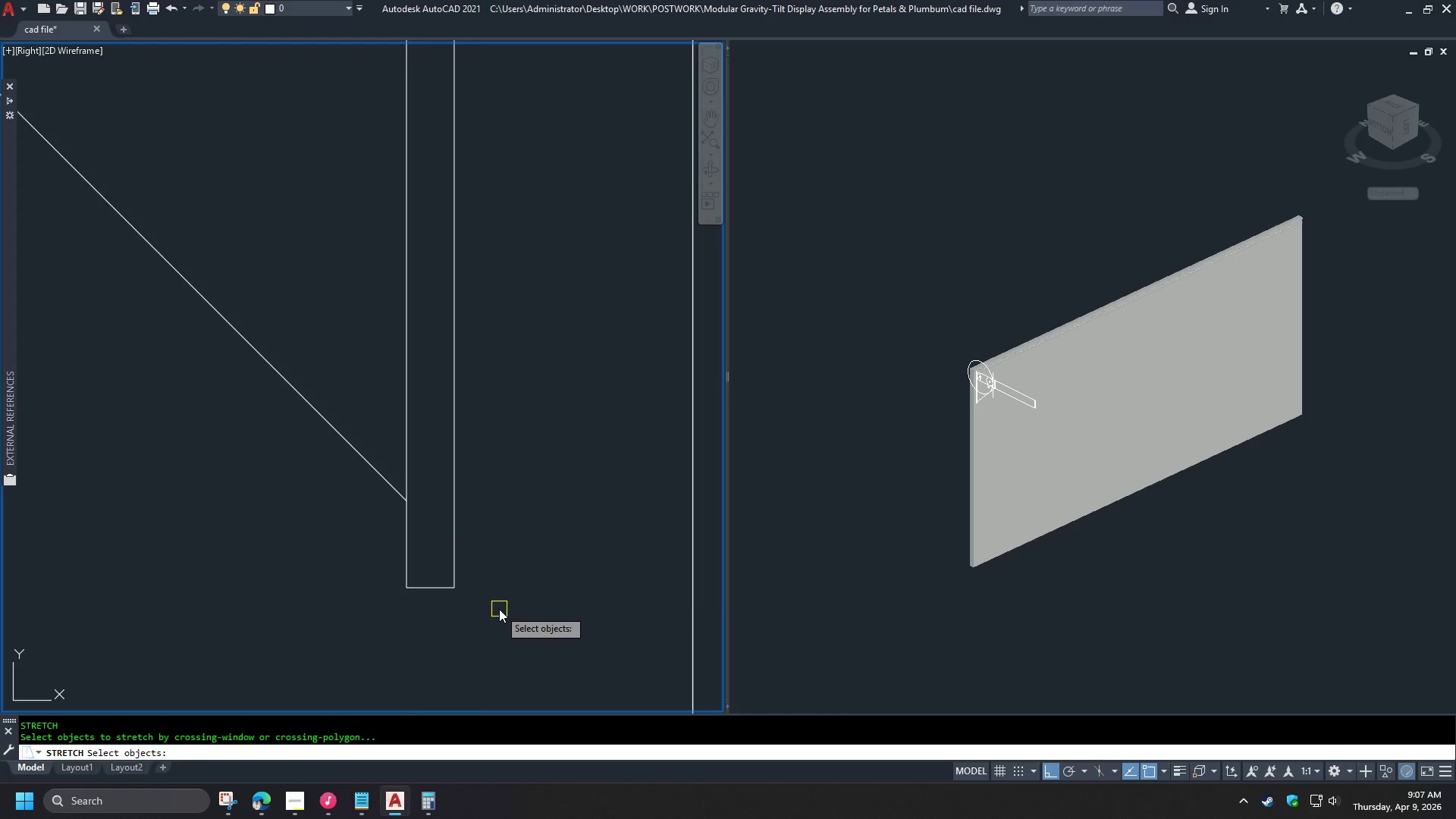 
scroll: coordinate [516, 605], scroll_direction: up, amount: 3.0
 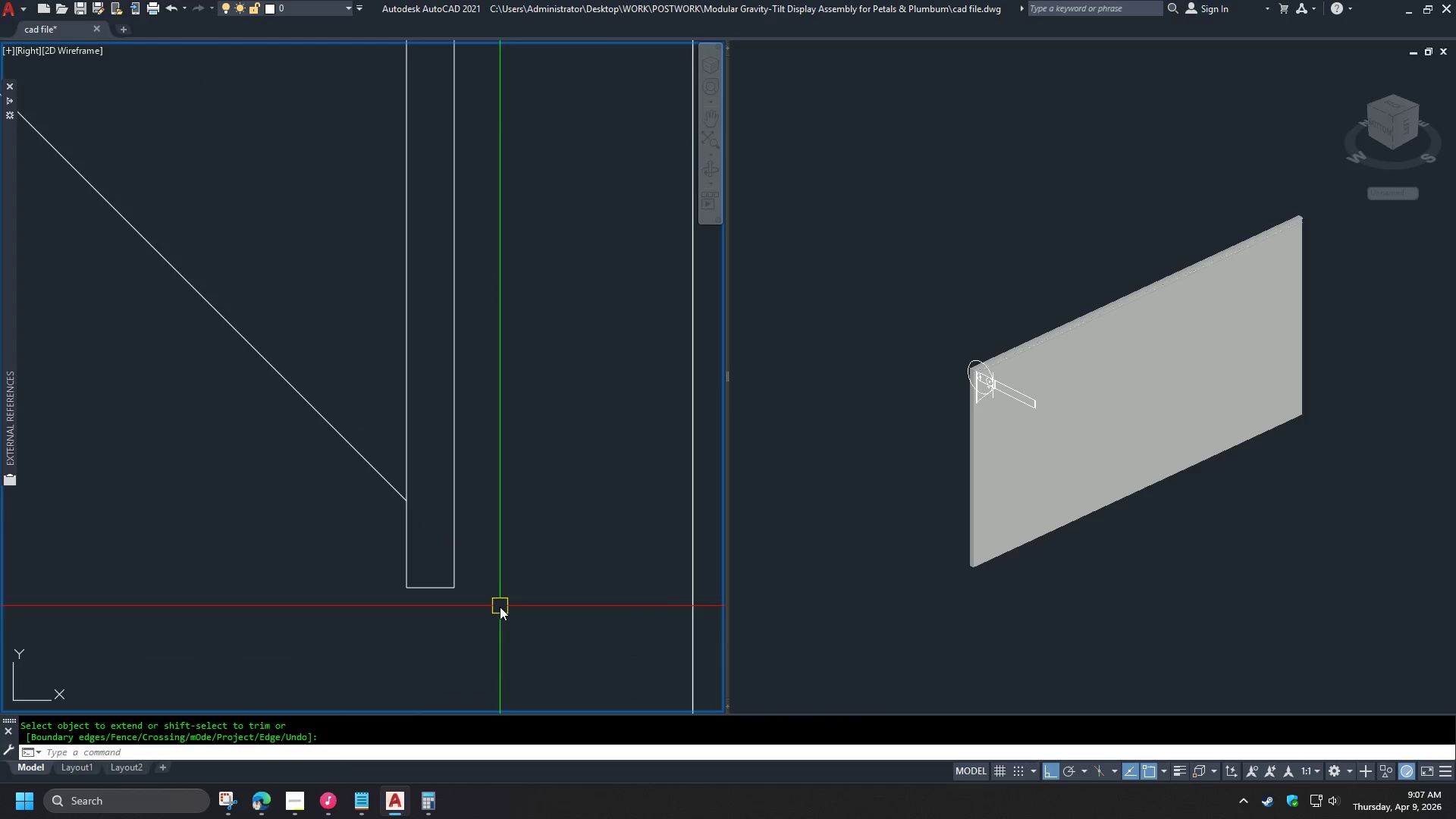 
left_click_drag(start_coordinate=[499, 607], to_coordinate=[493, 601])
 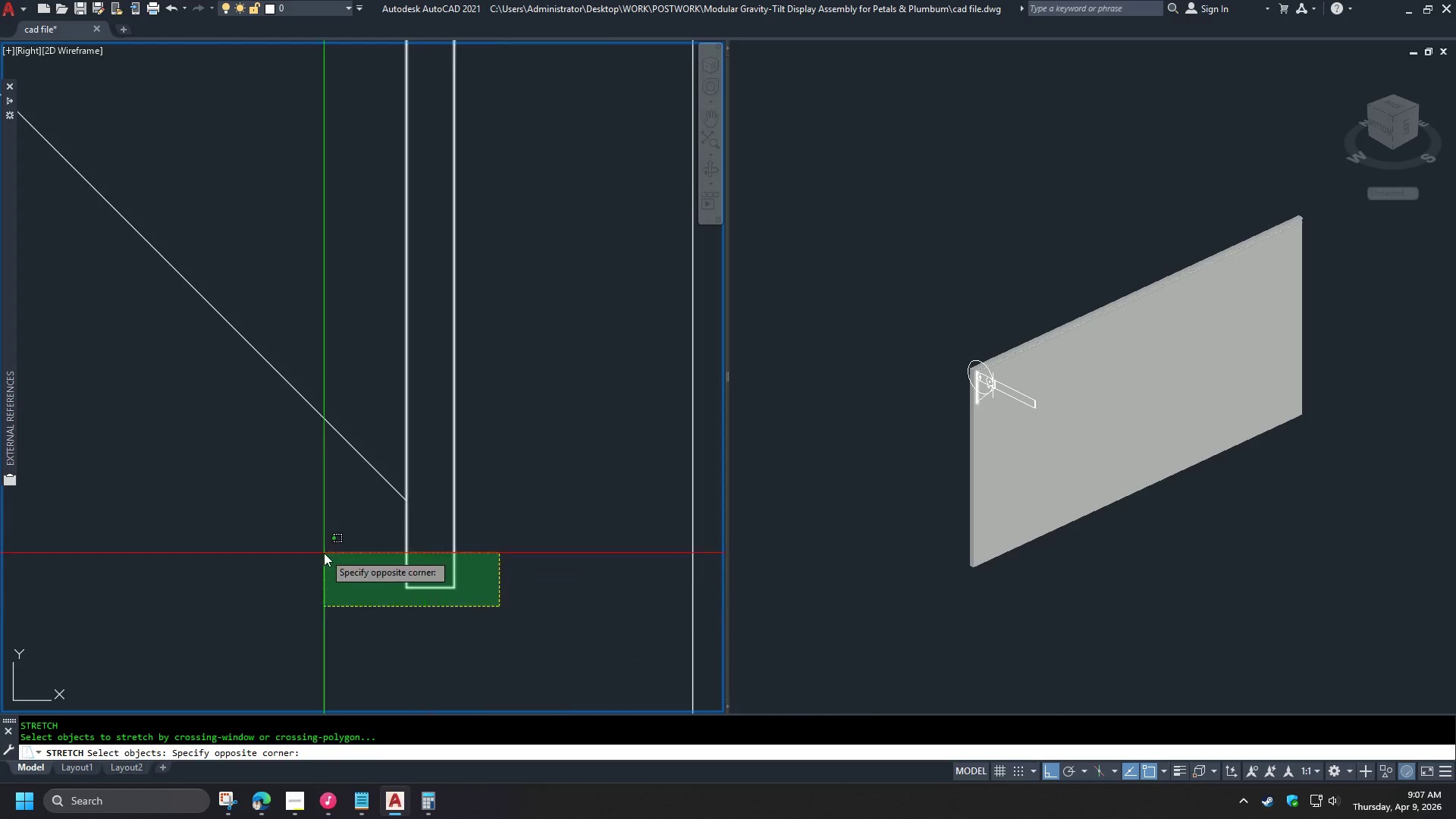 
double_click([321, 553])
 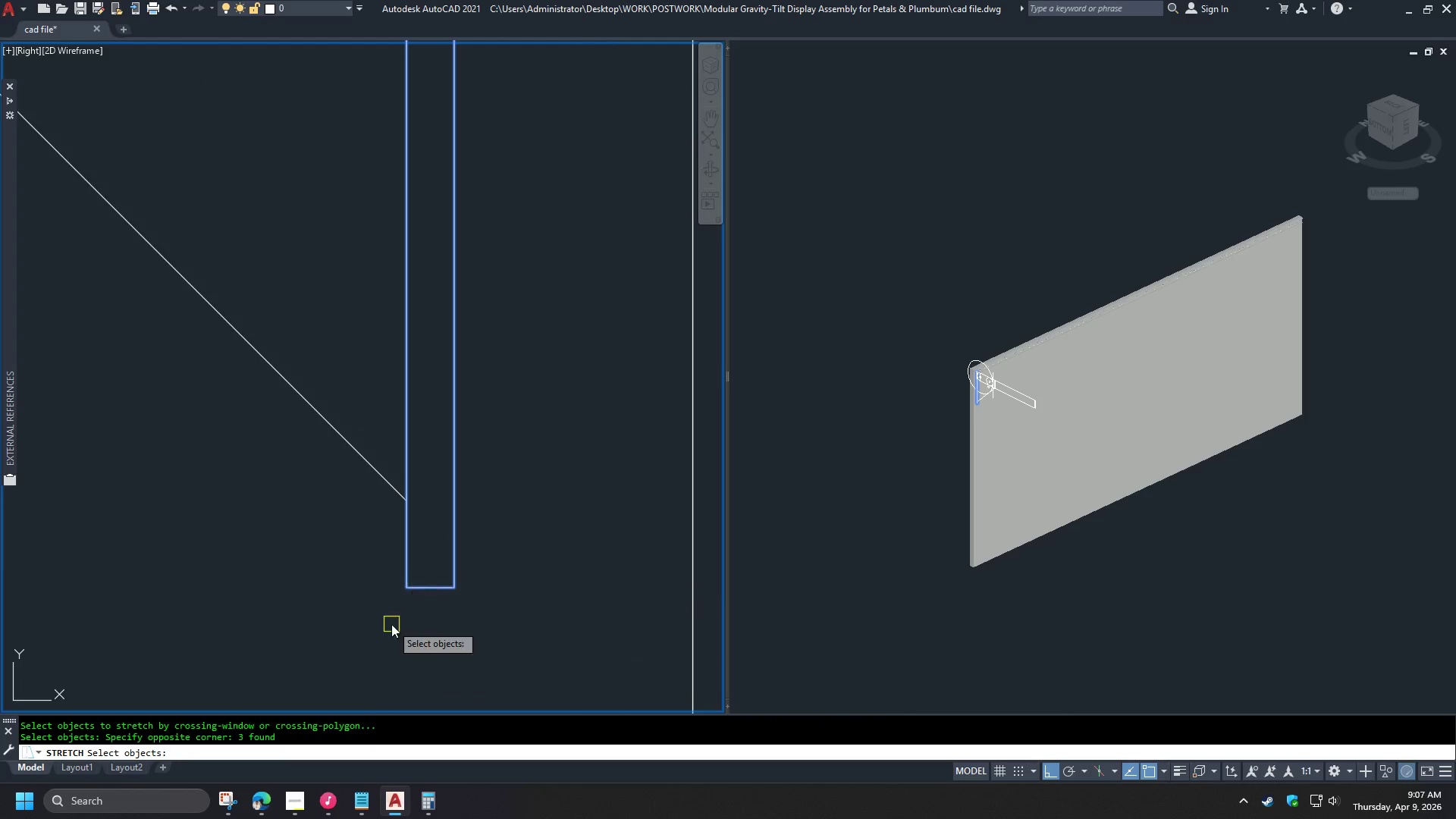 
key(Space)
 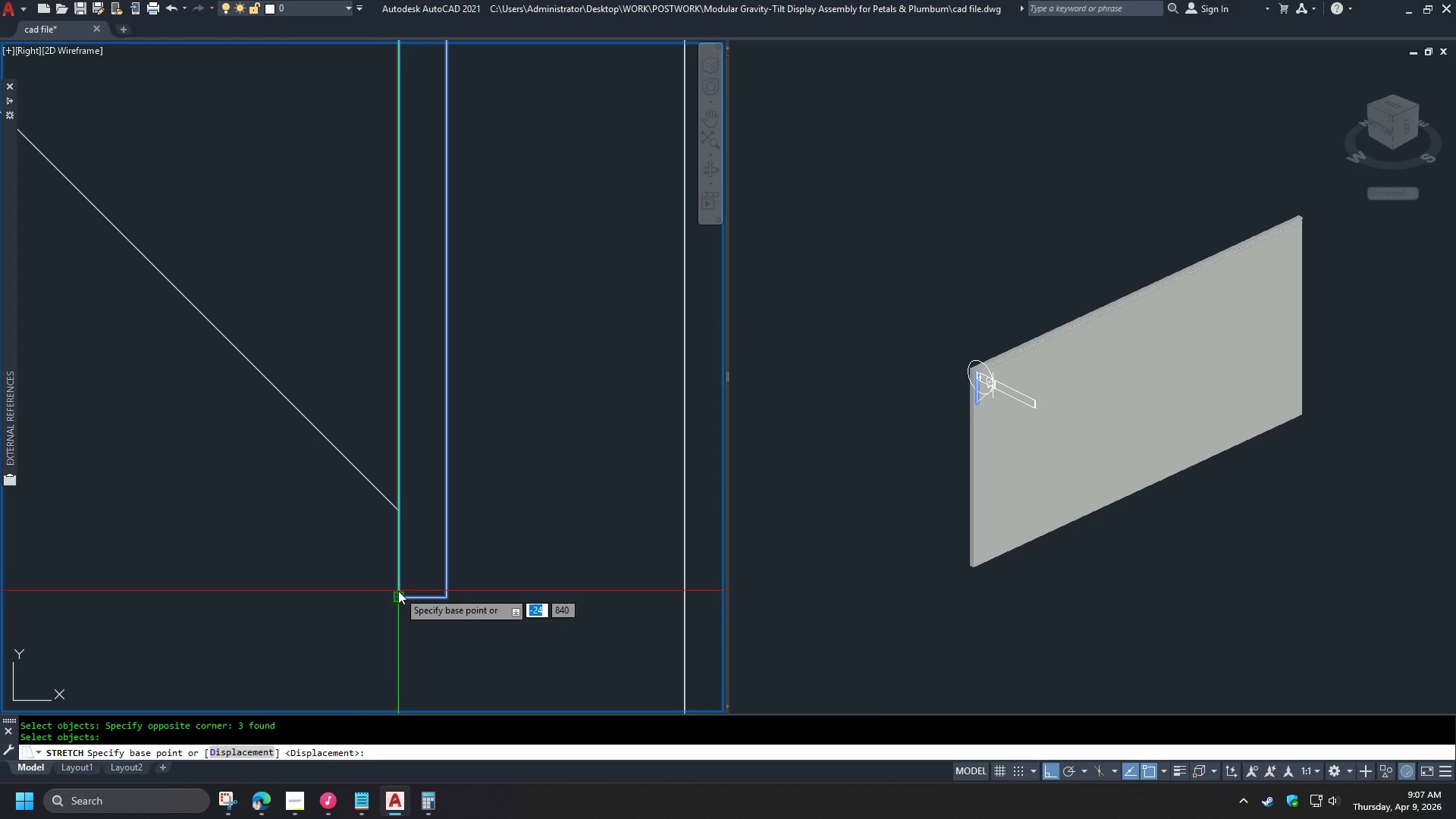 
scroll: coordinate [394, 620], scroll_direction: none, amount: 0.0
 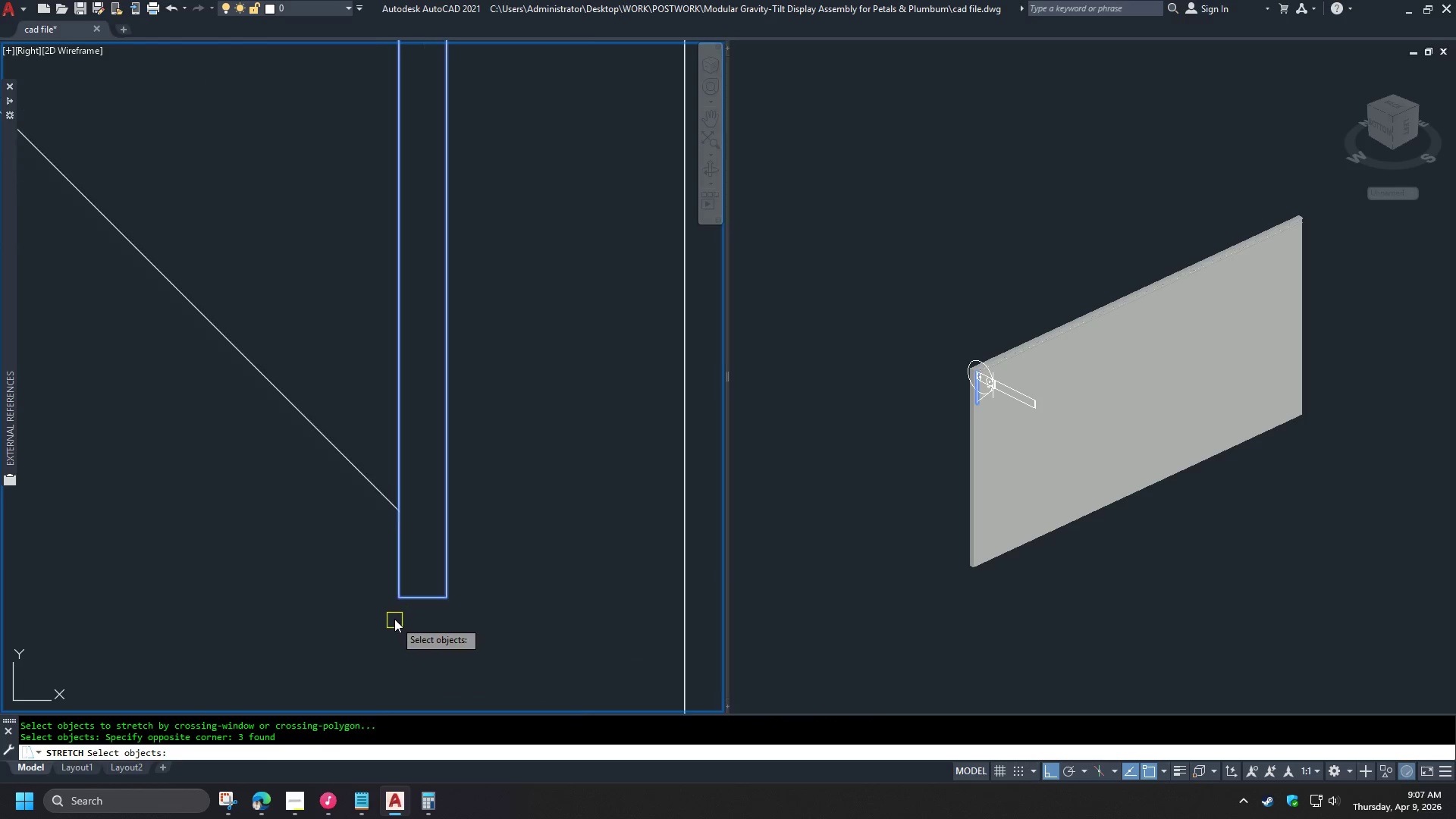 
left_click([398, 591])
 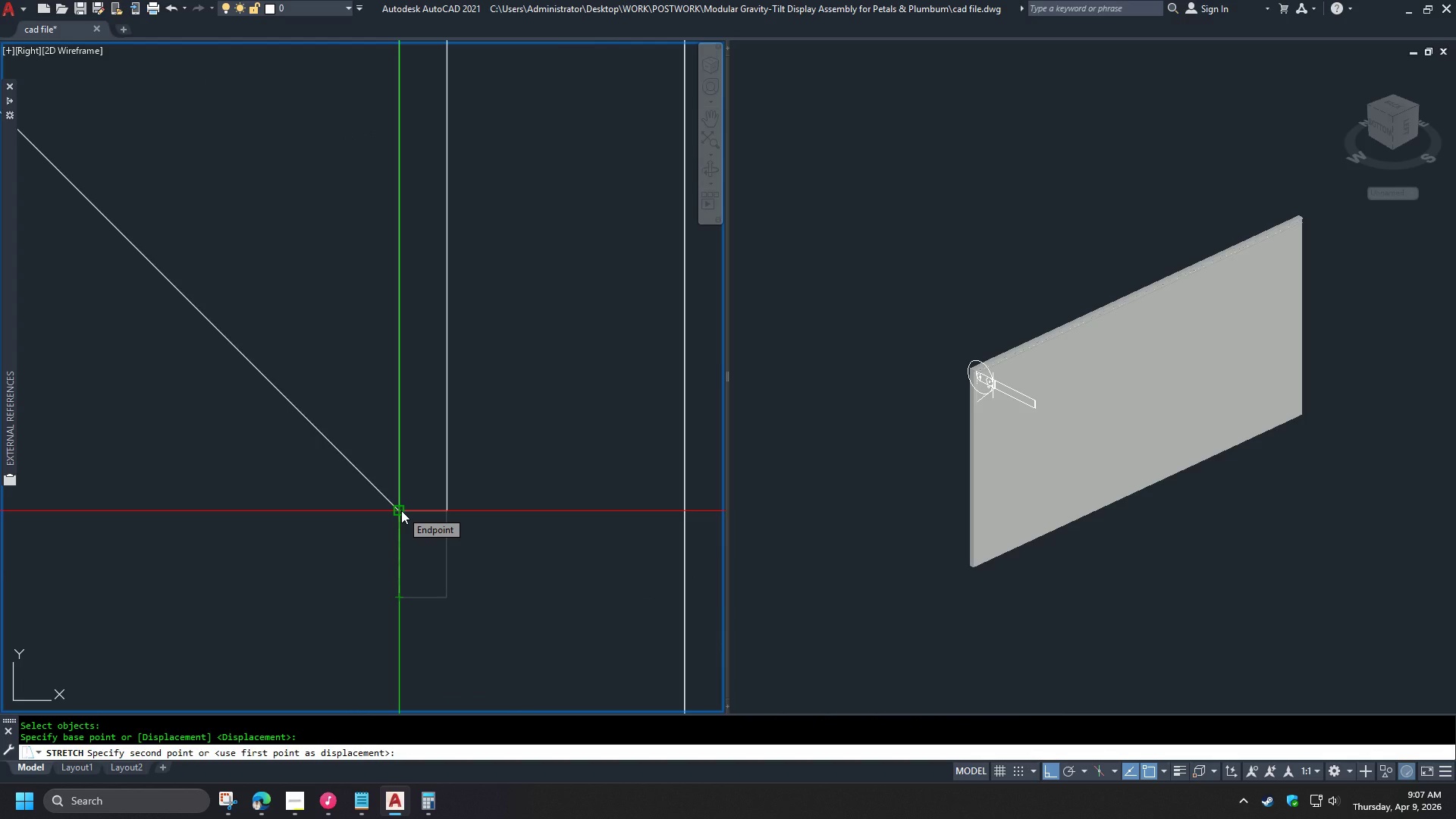 
left_click([401, 510])
 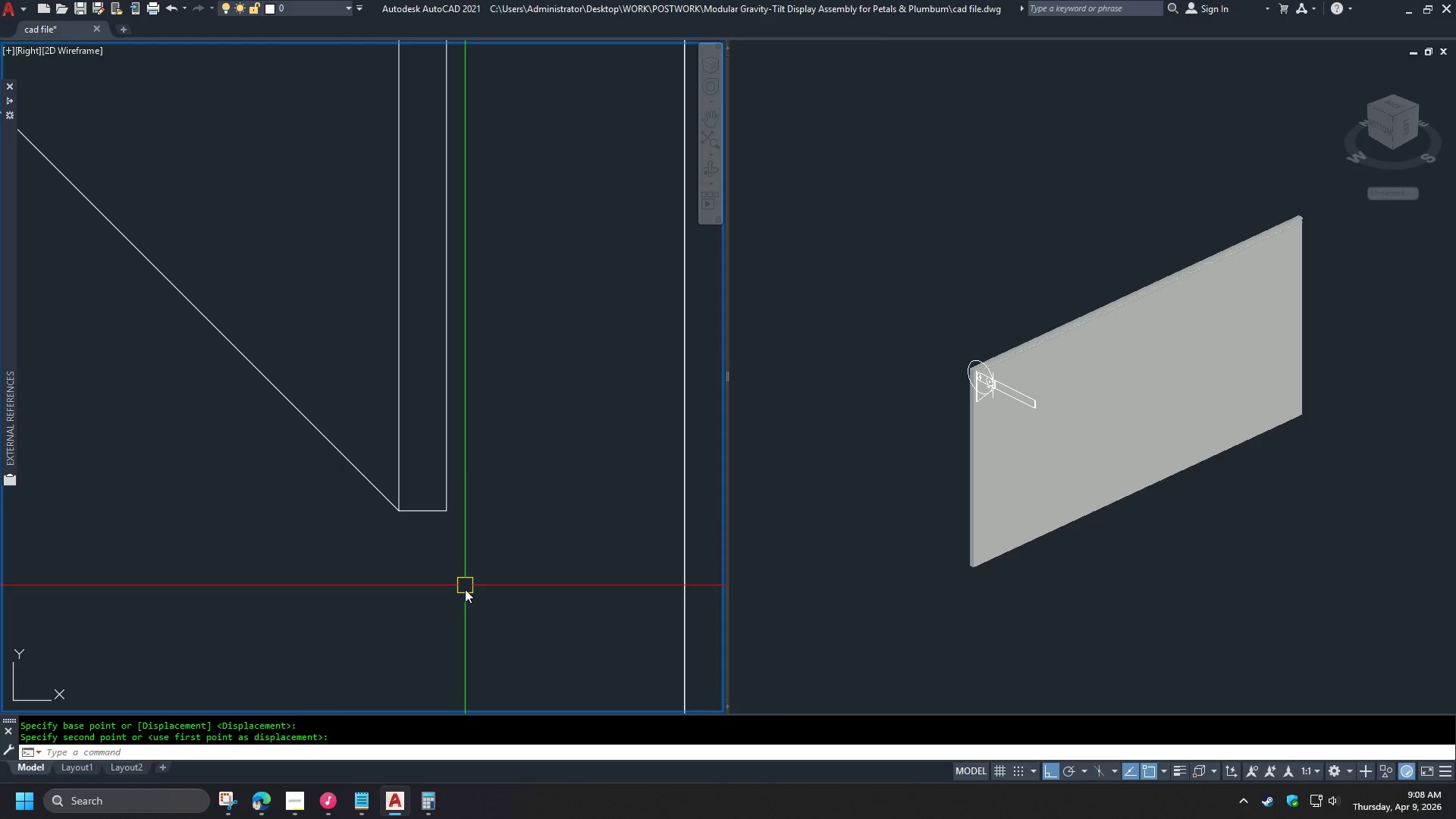 
key(Escape)
 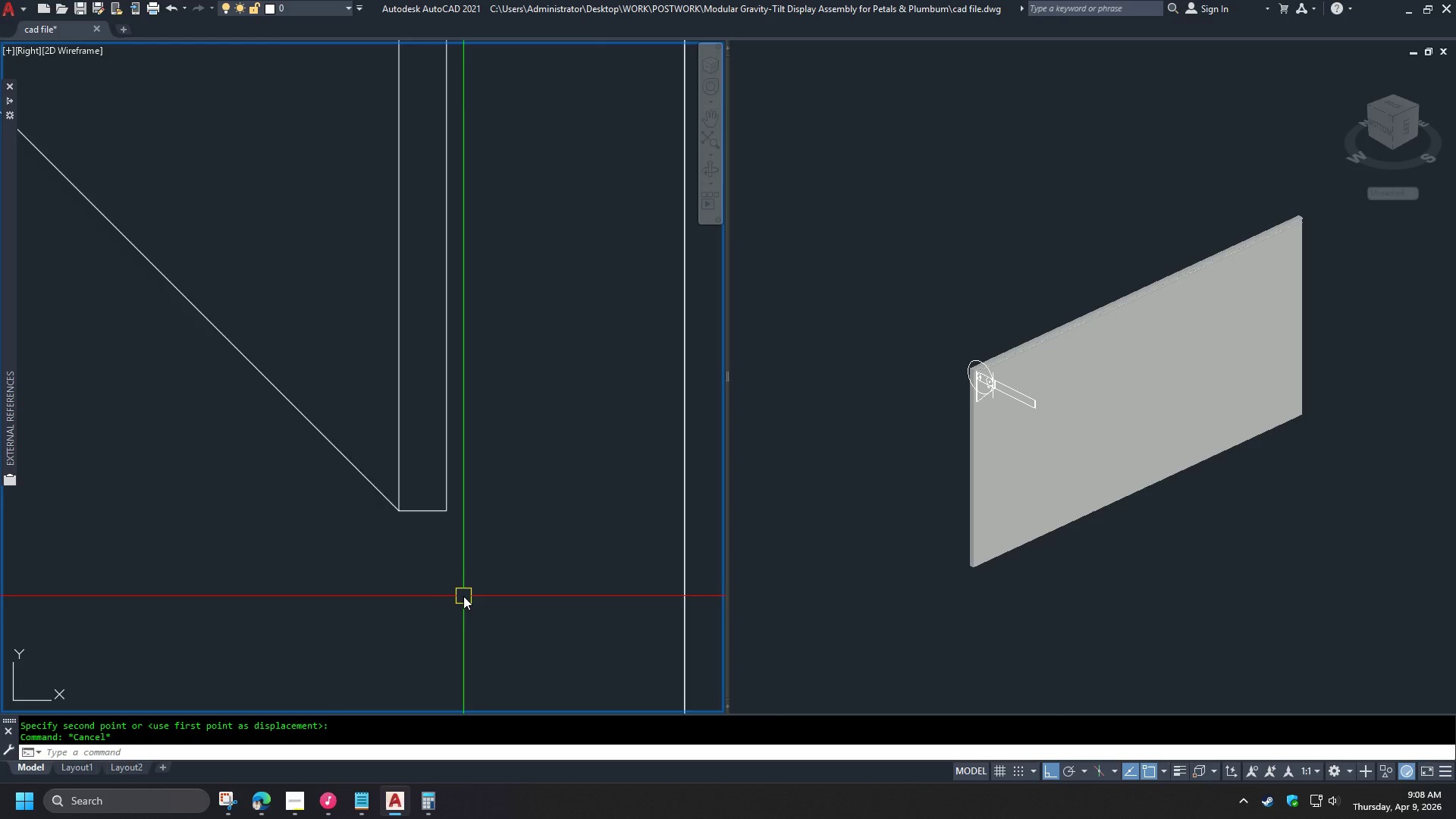 
scroll: coordinate [460, 601], scroll_direction: down, amount: 4.0
 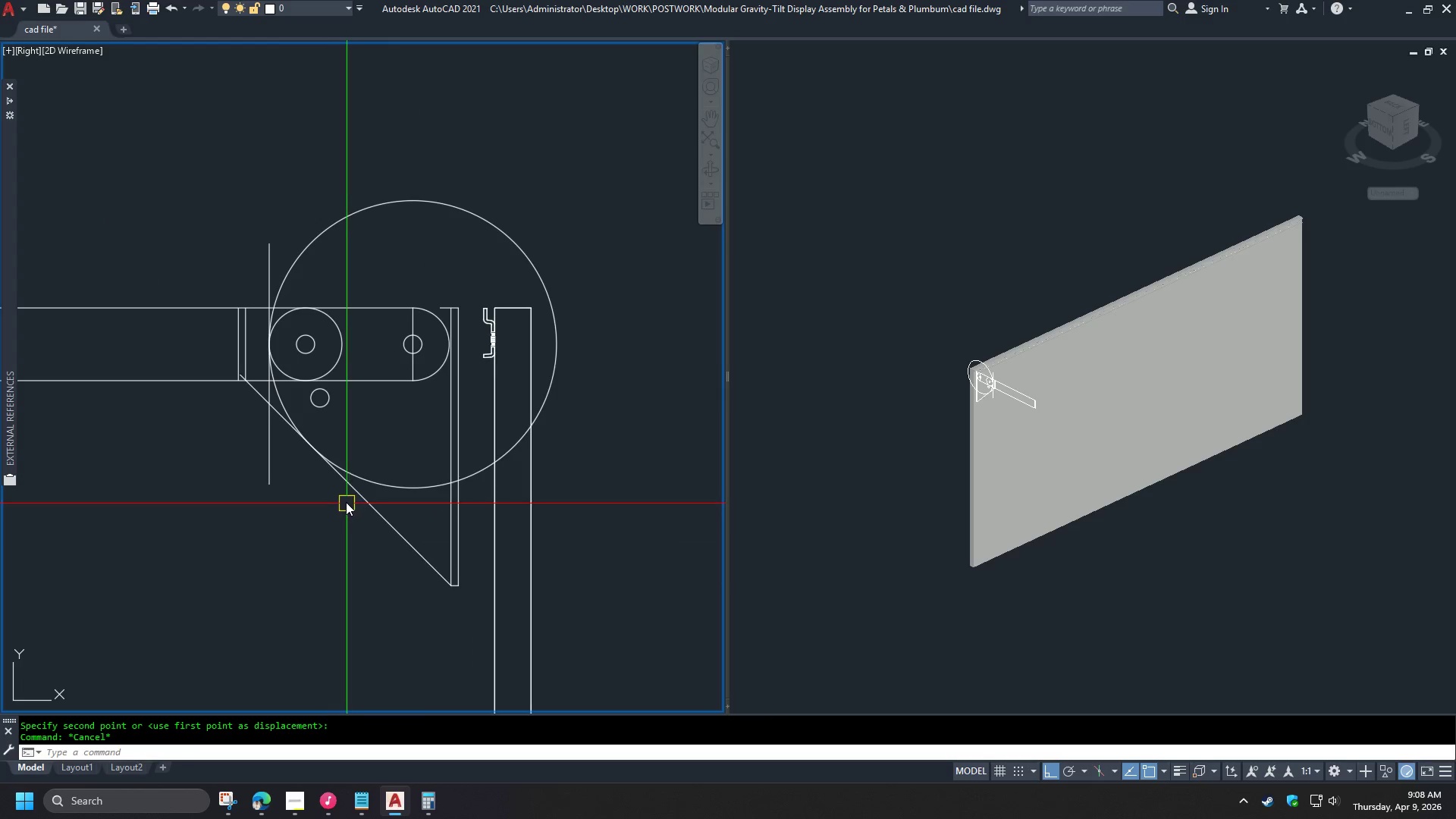 
scroll: coordinate [336, 481], scroll_direction: up, amount: 1.0
 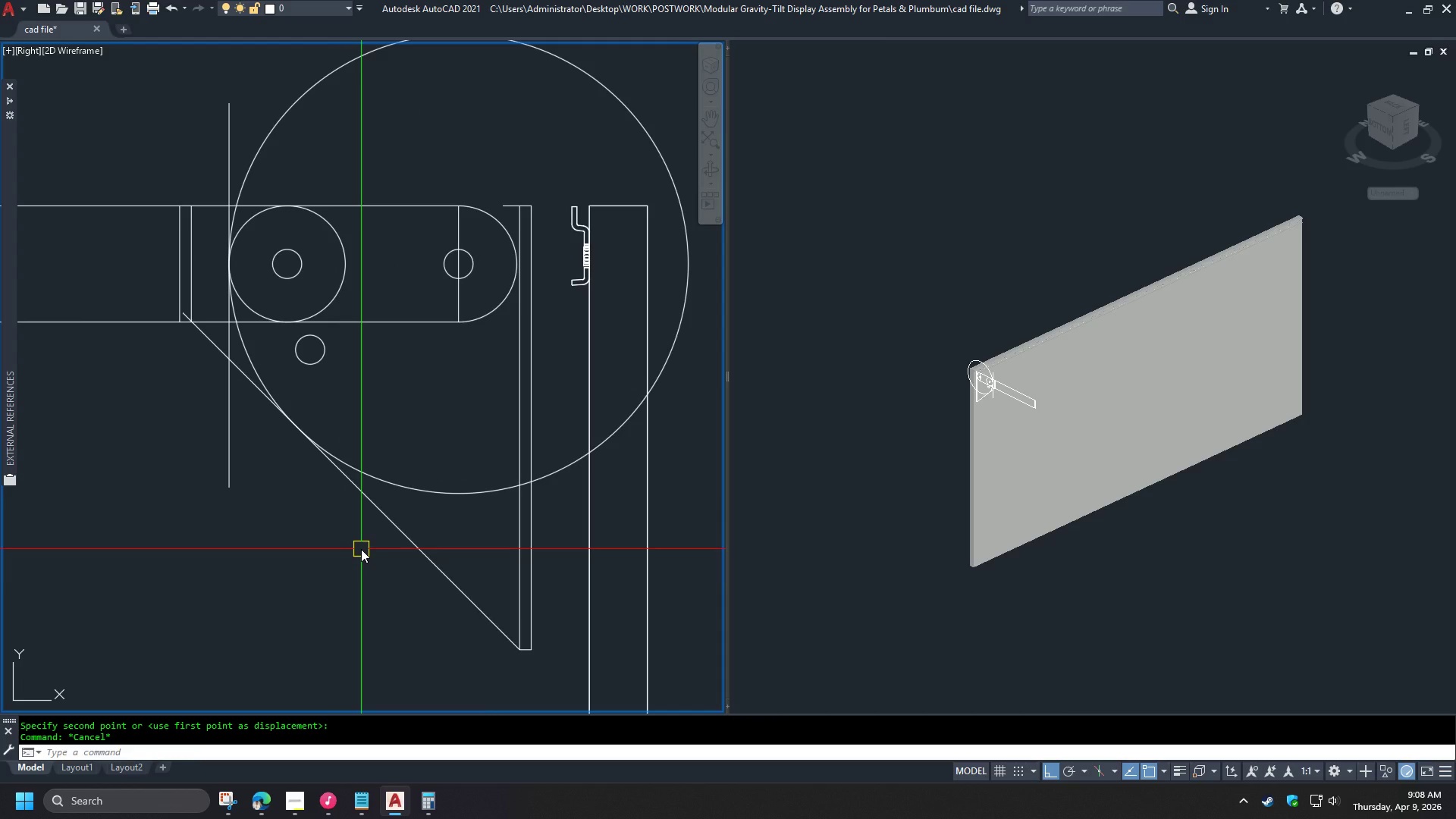 
key(Control+Z)
 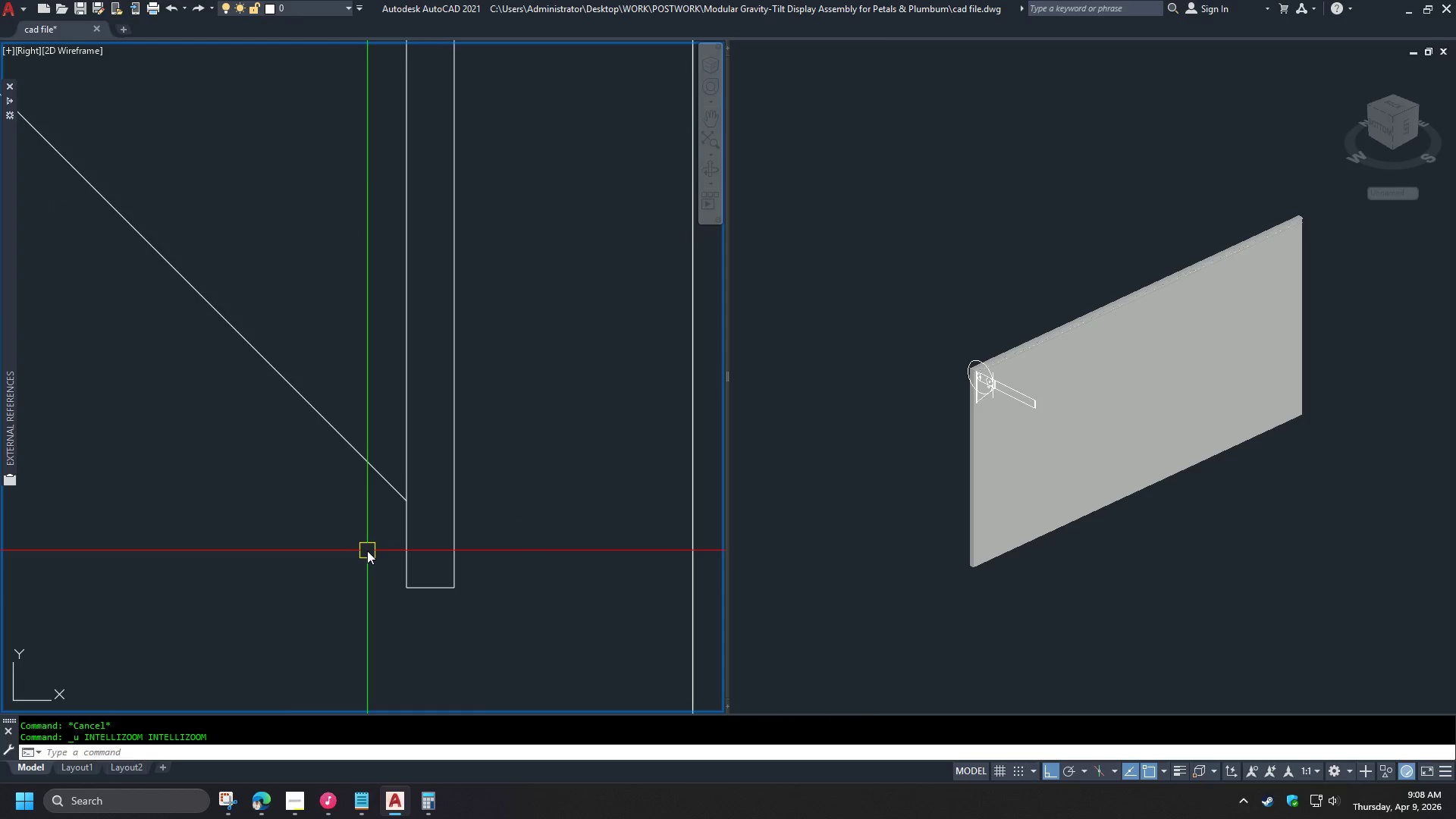 
key(Control+Z)
 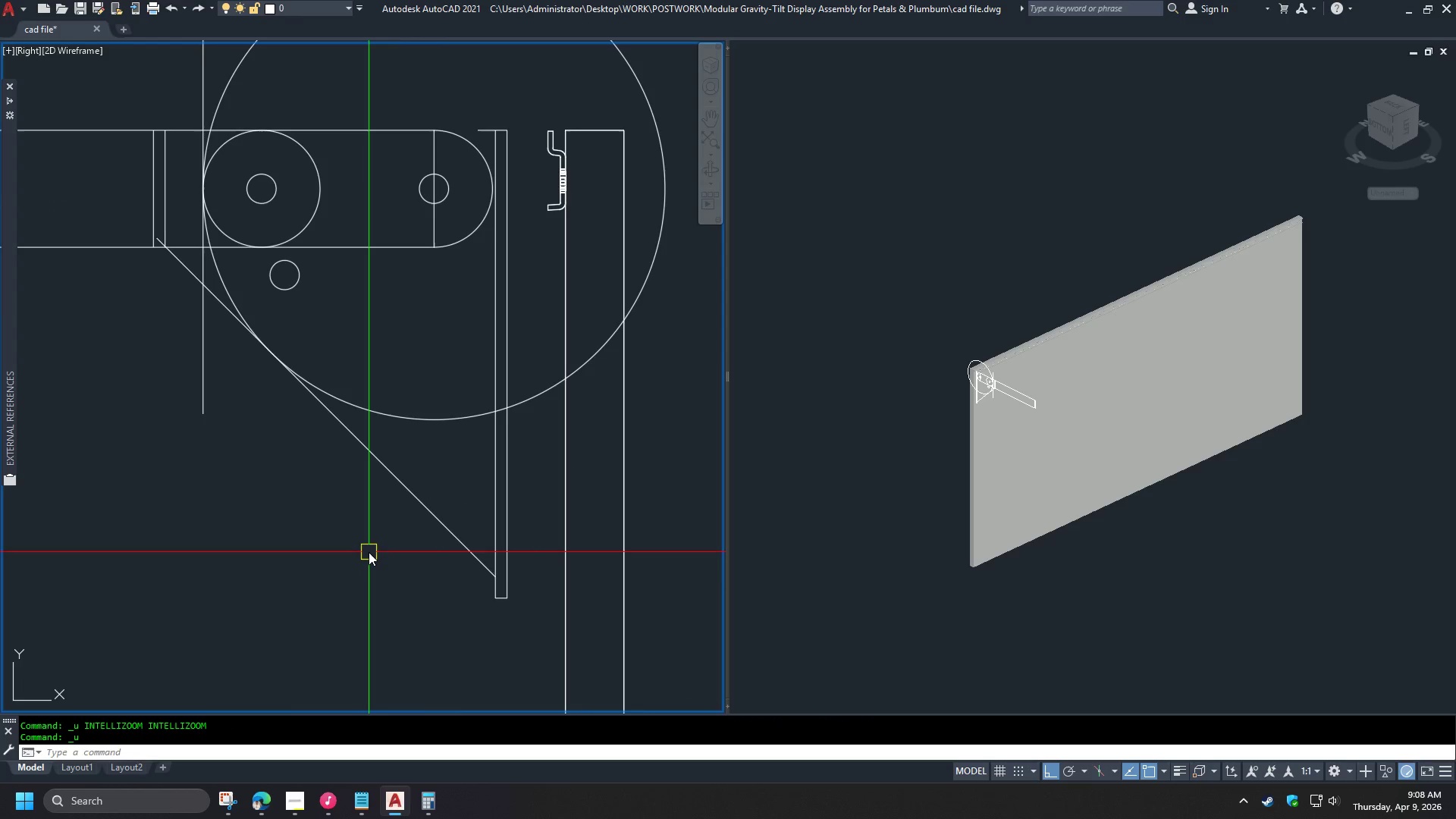 
key(Control+Z)
 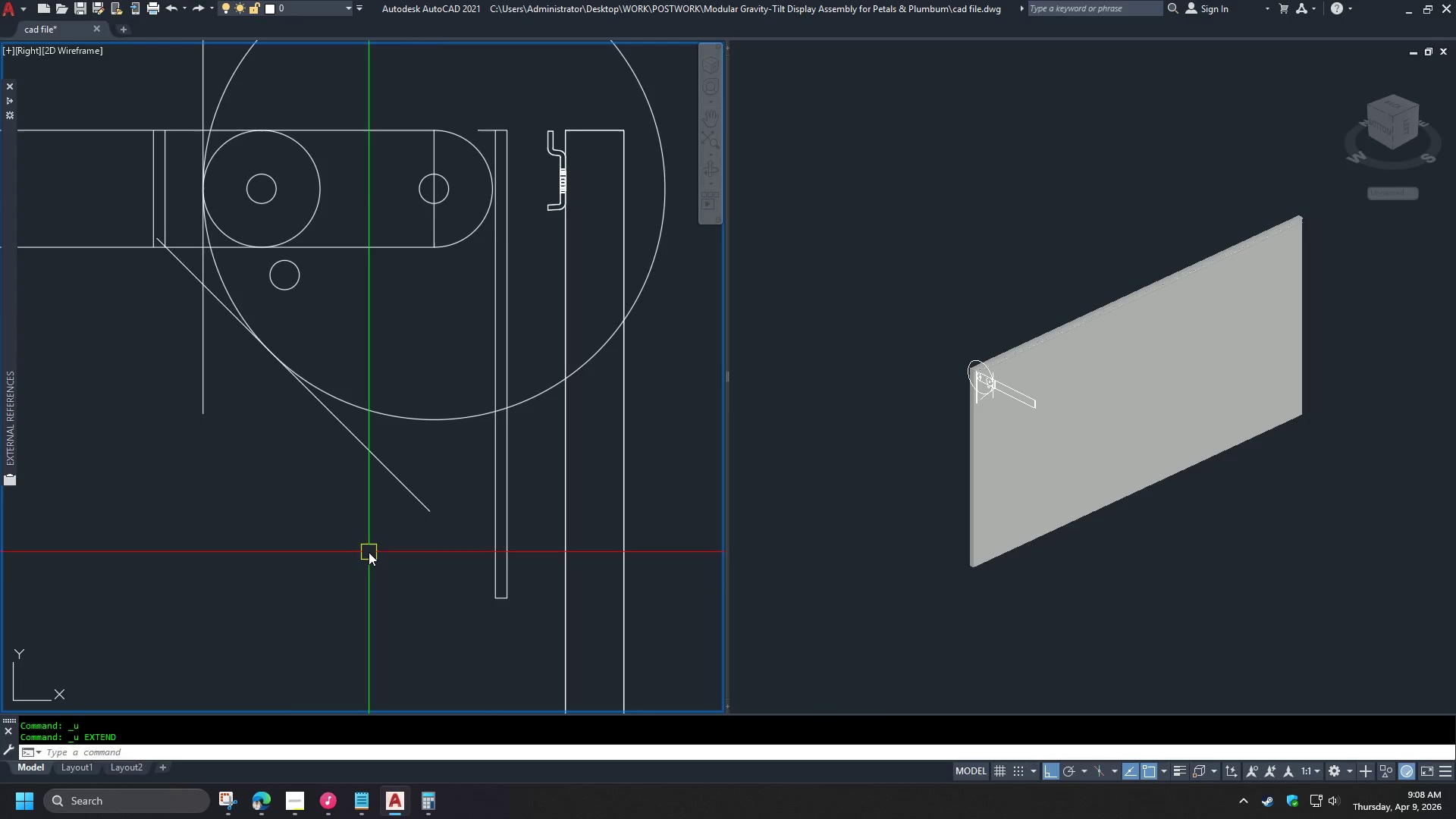 
key(Control+Z)
 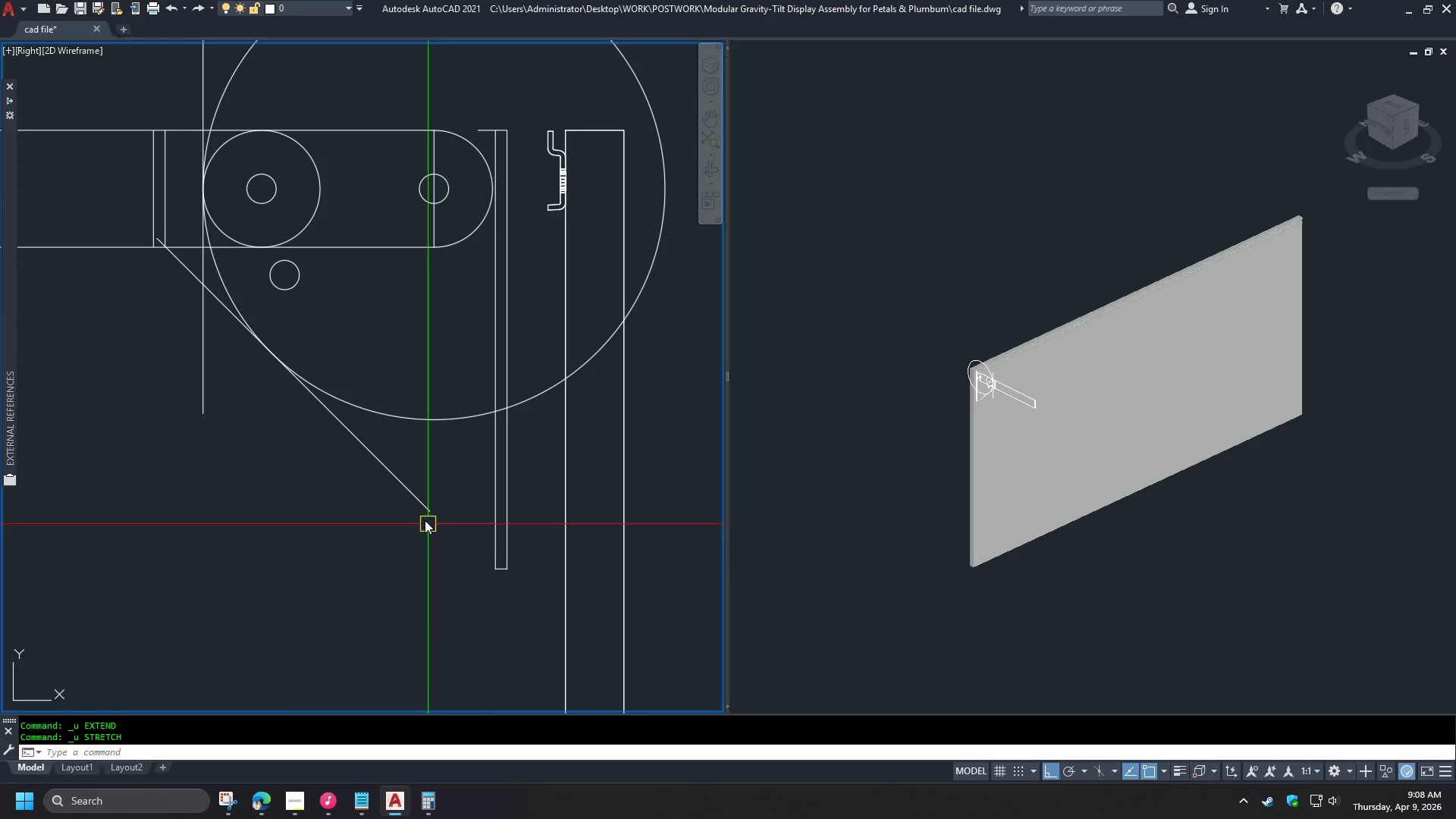 
left_click([412, 503])
 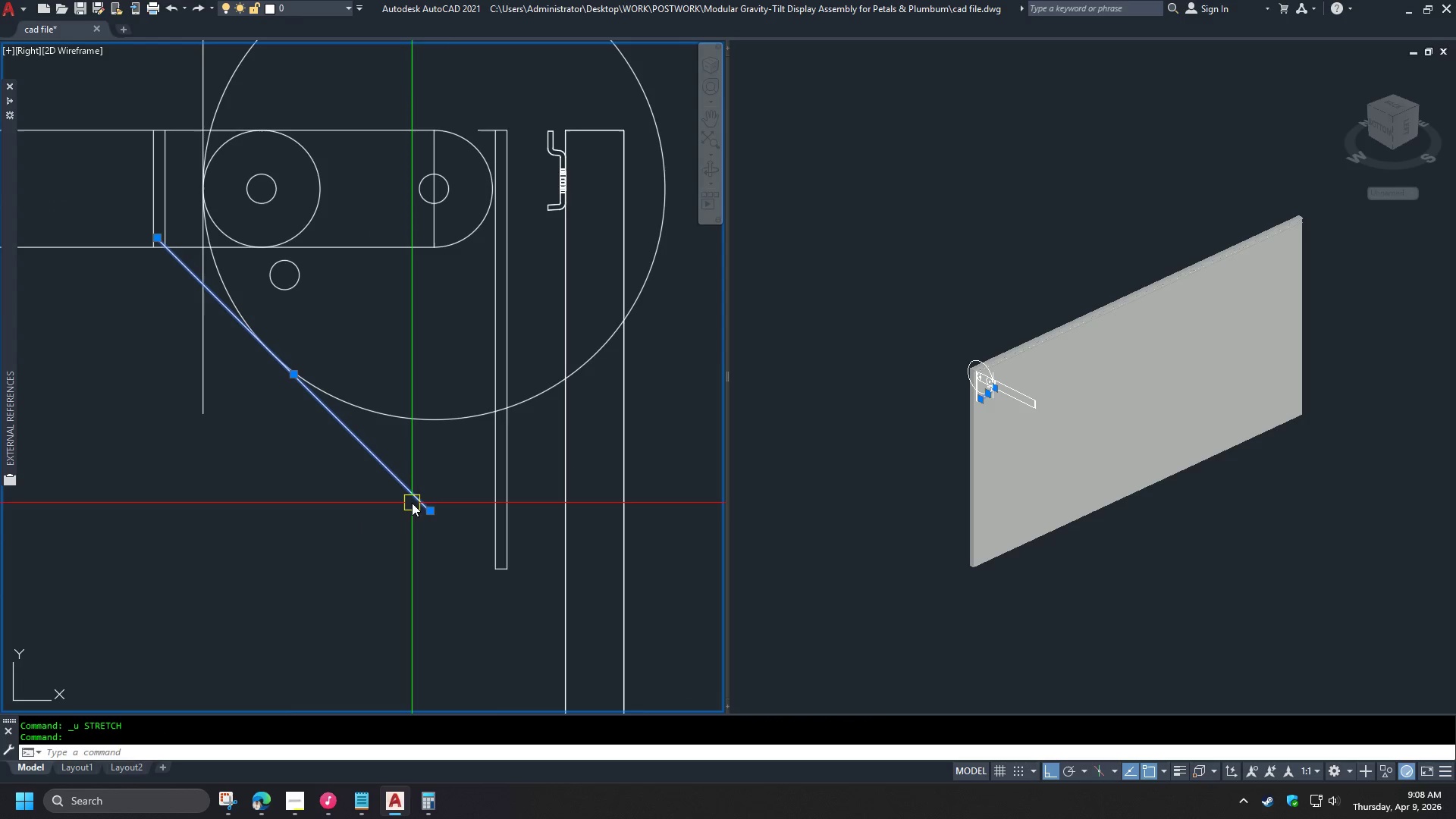 
key(E)
 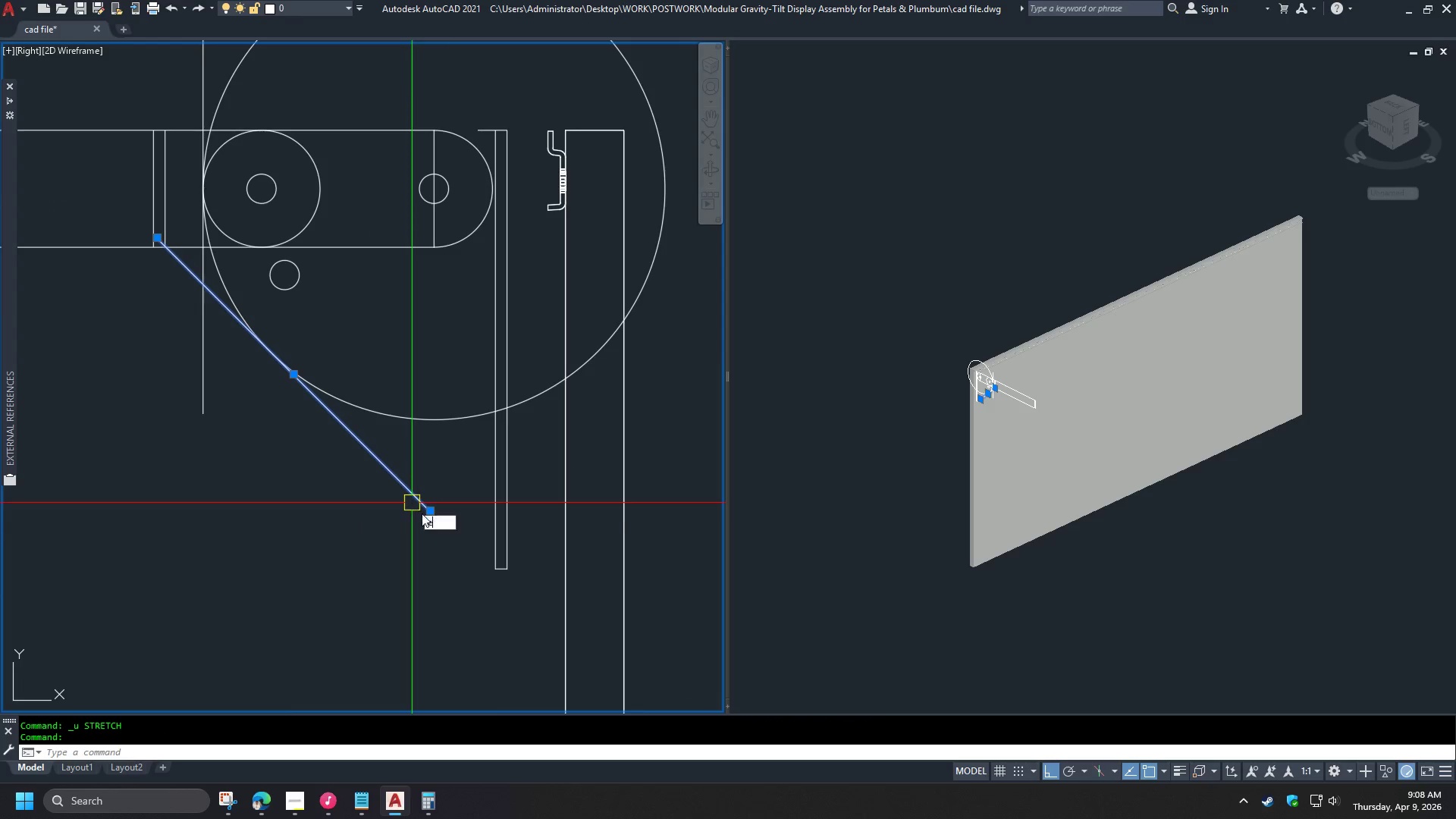 
key(Space)
 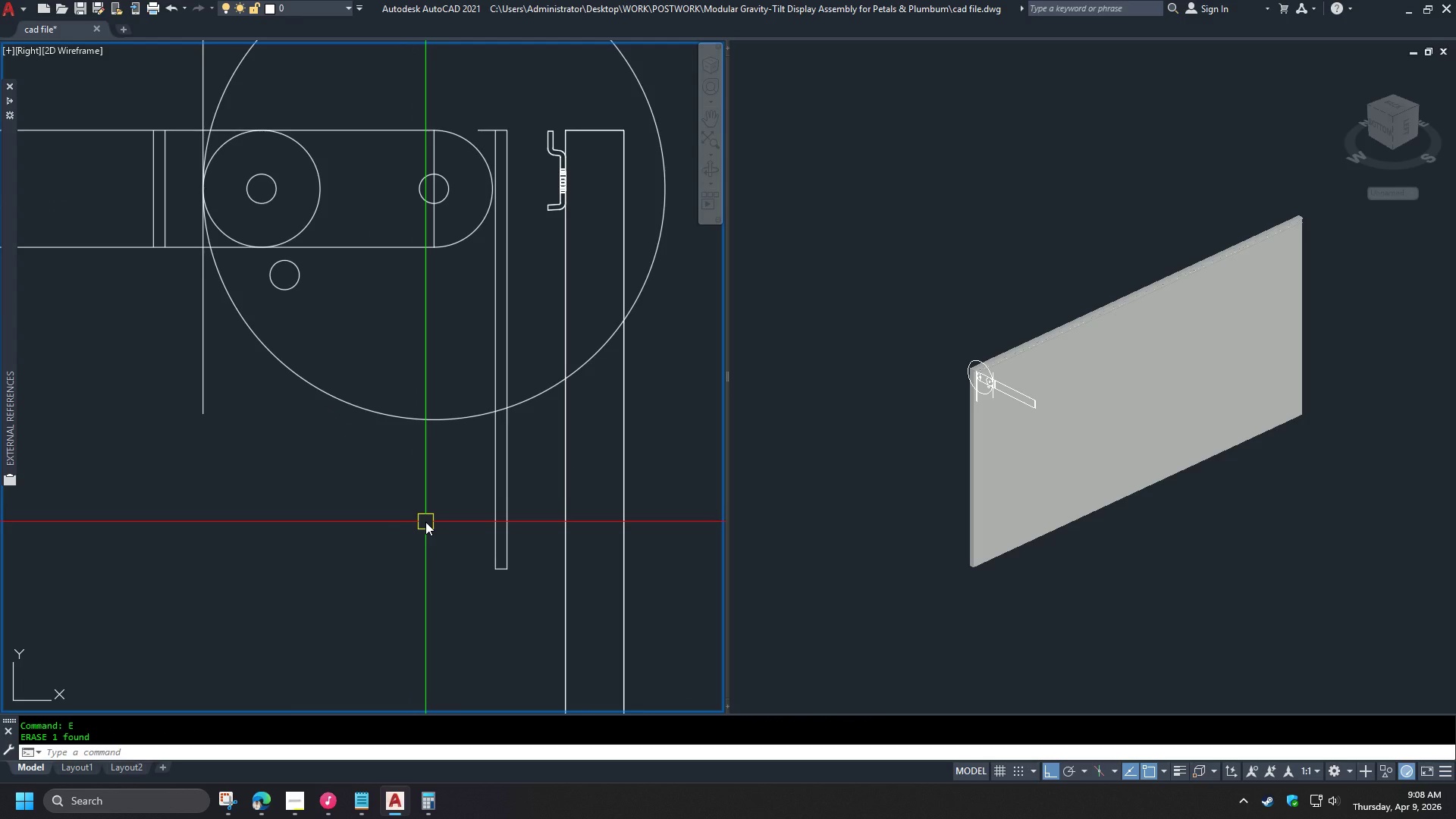 
key(L)
 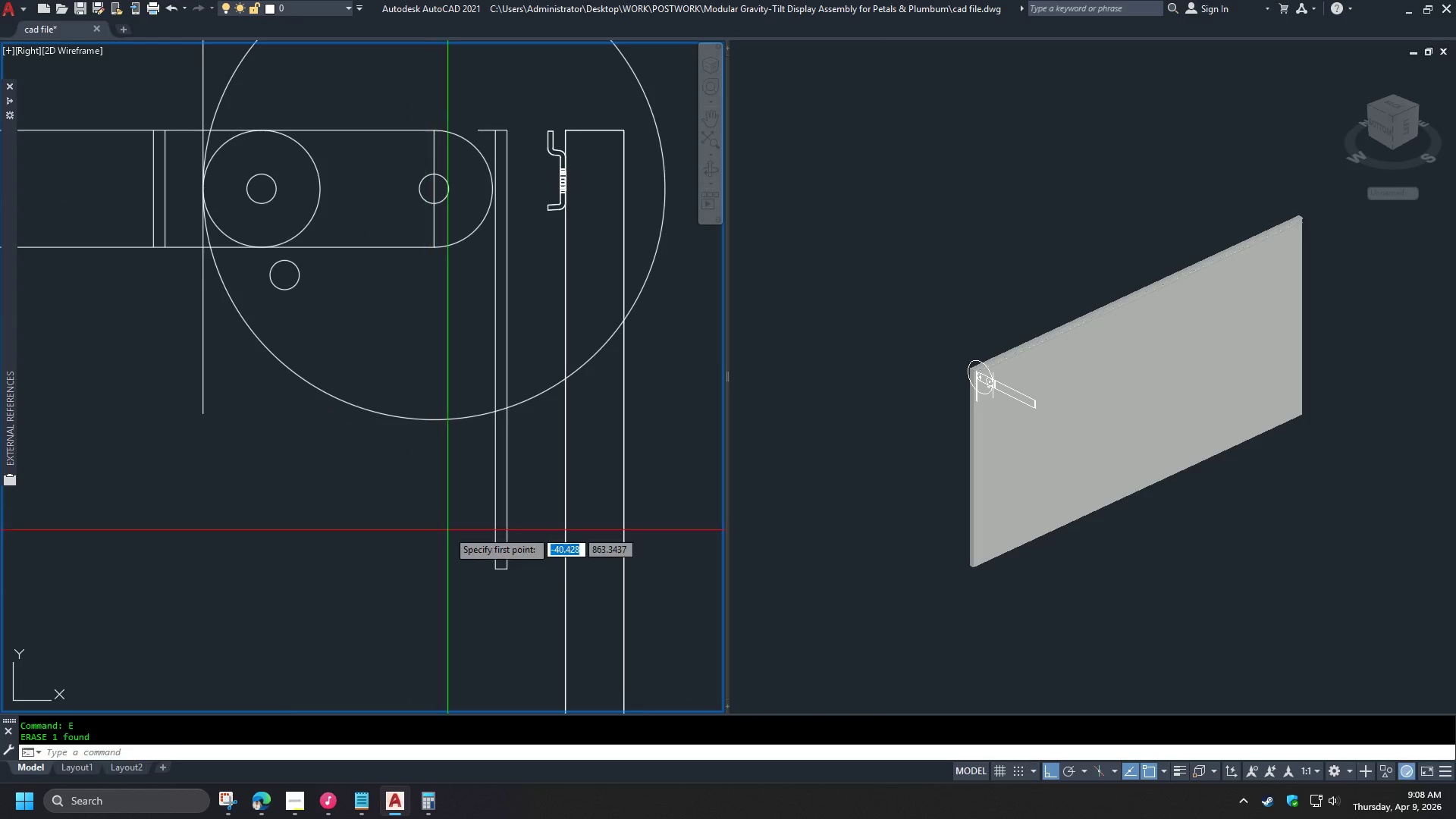 
key(Space)
 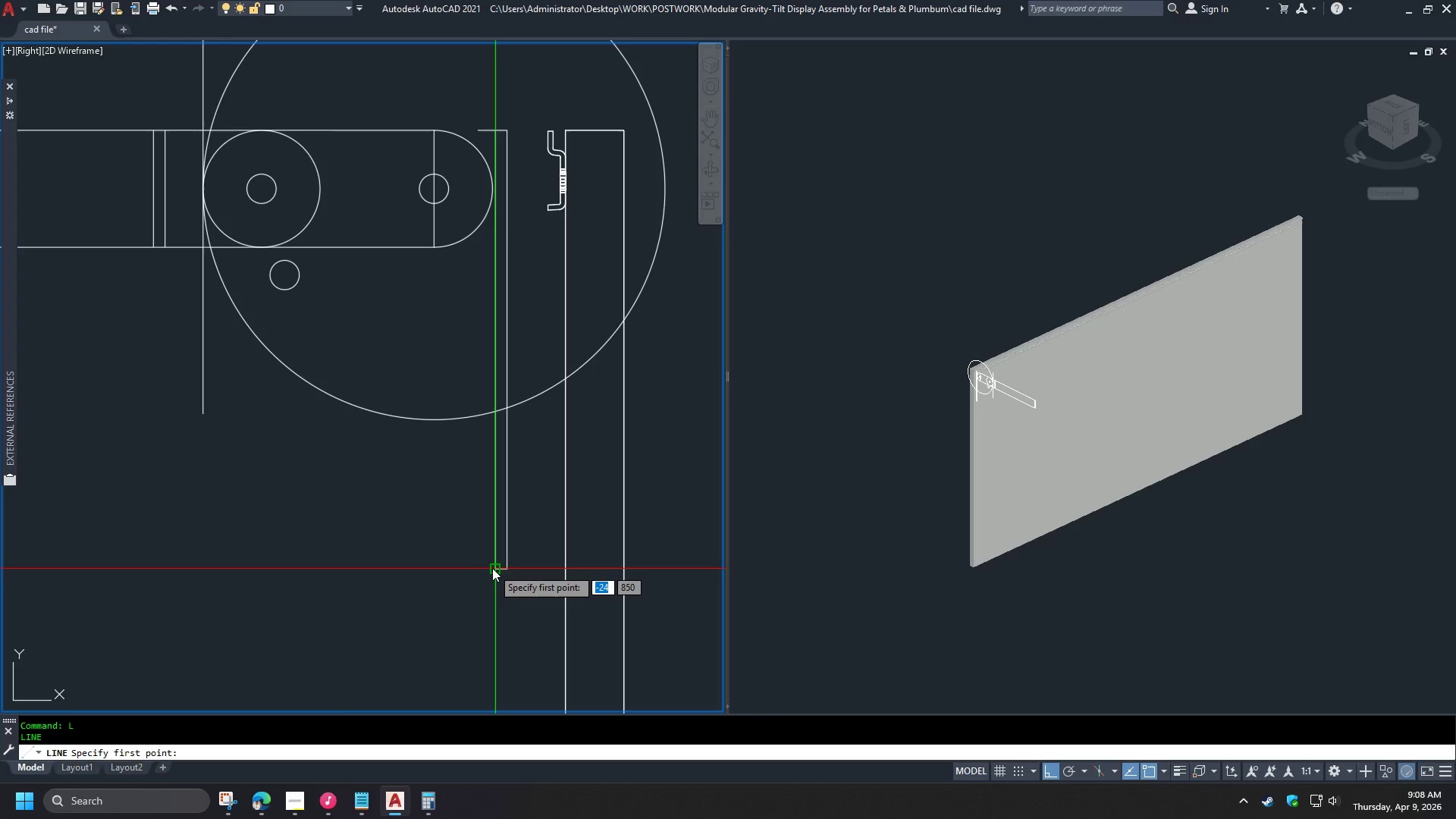 
left_click([492, 568])
 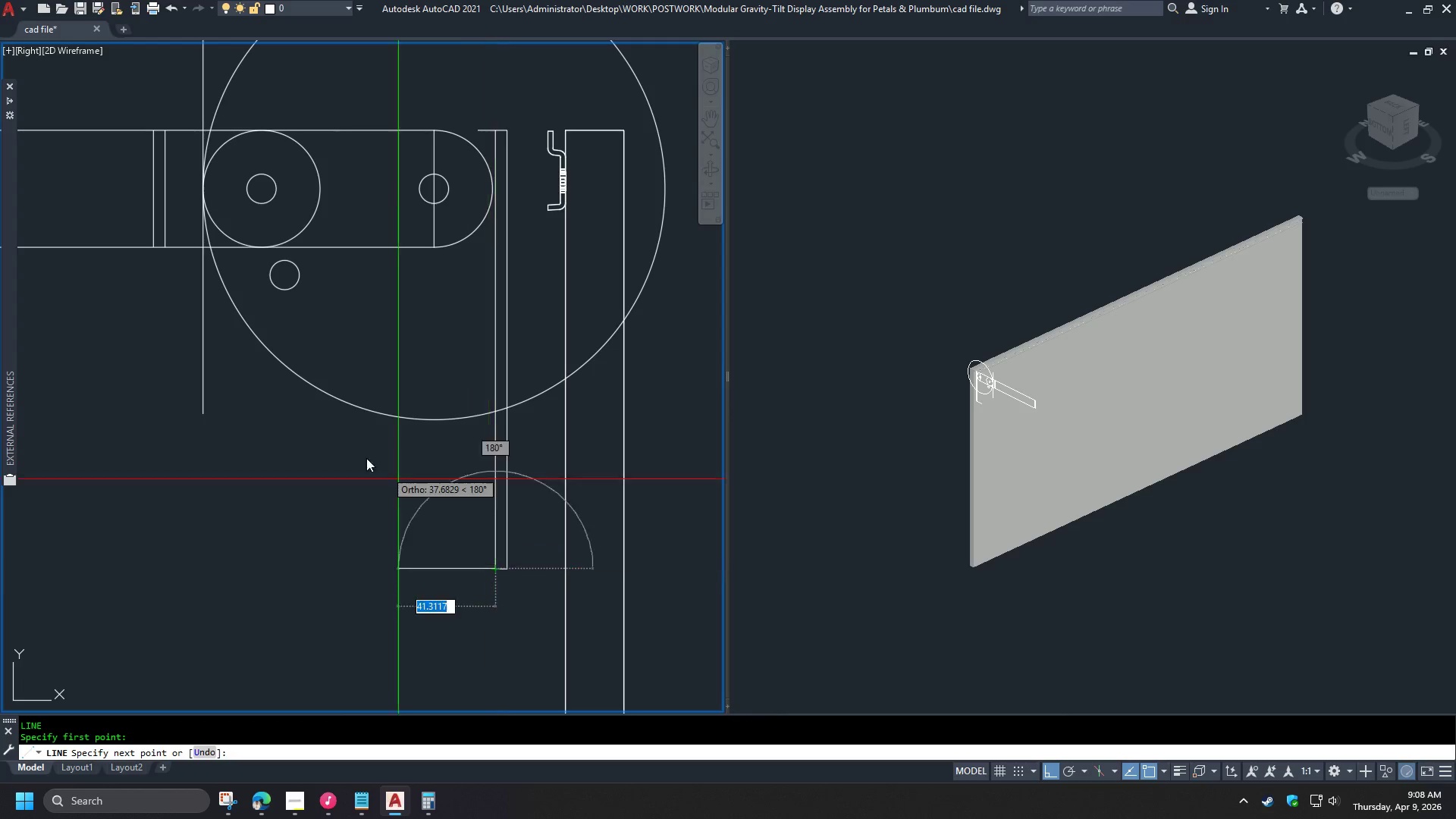 
type(tan )
 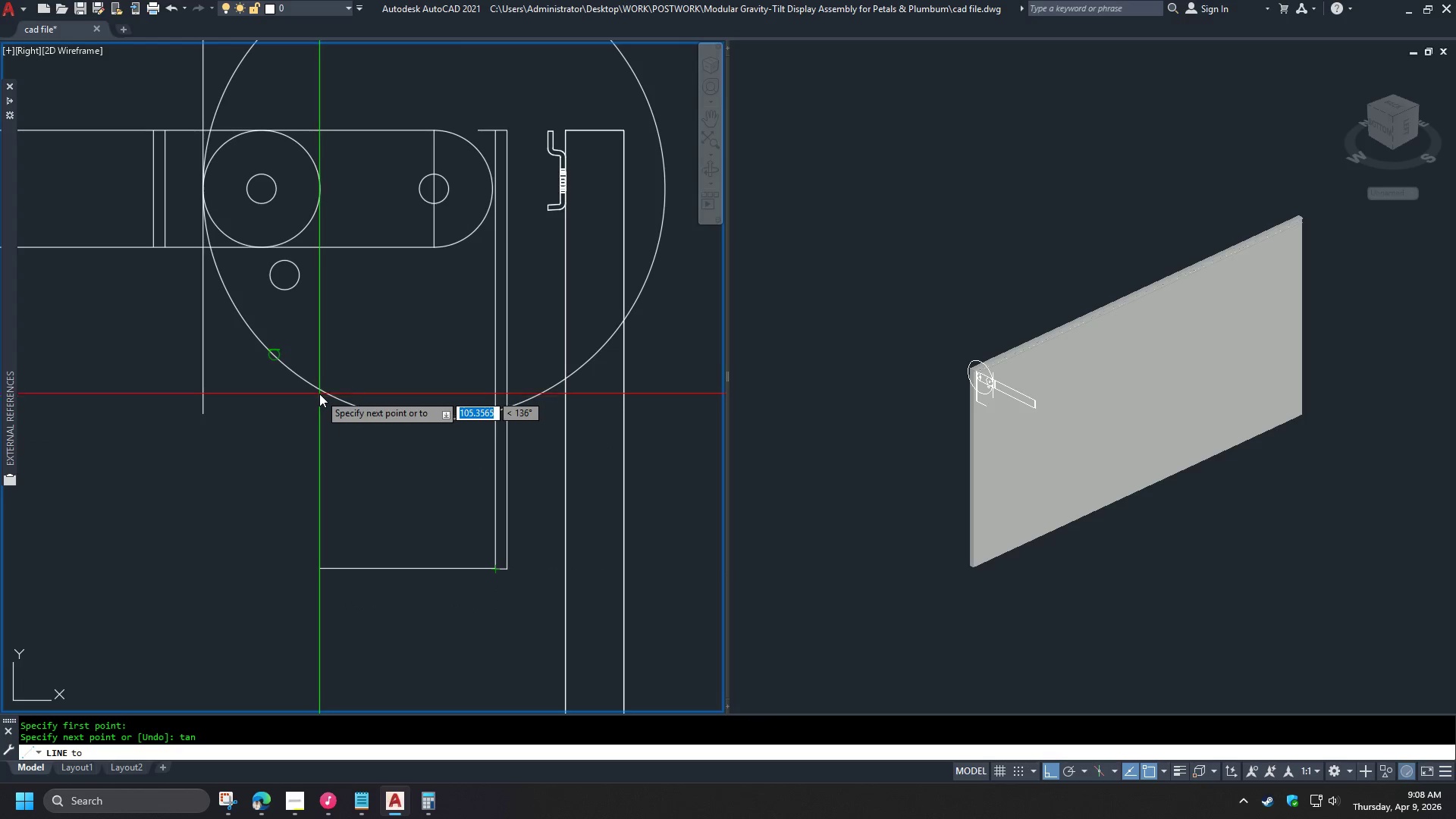 
left_click([319, 394])
 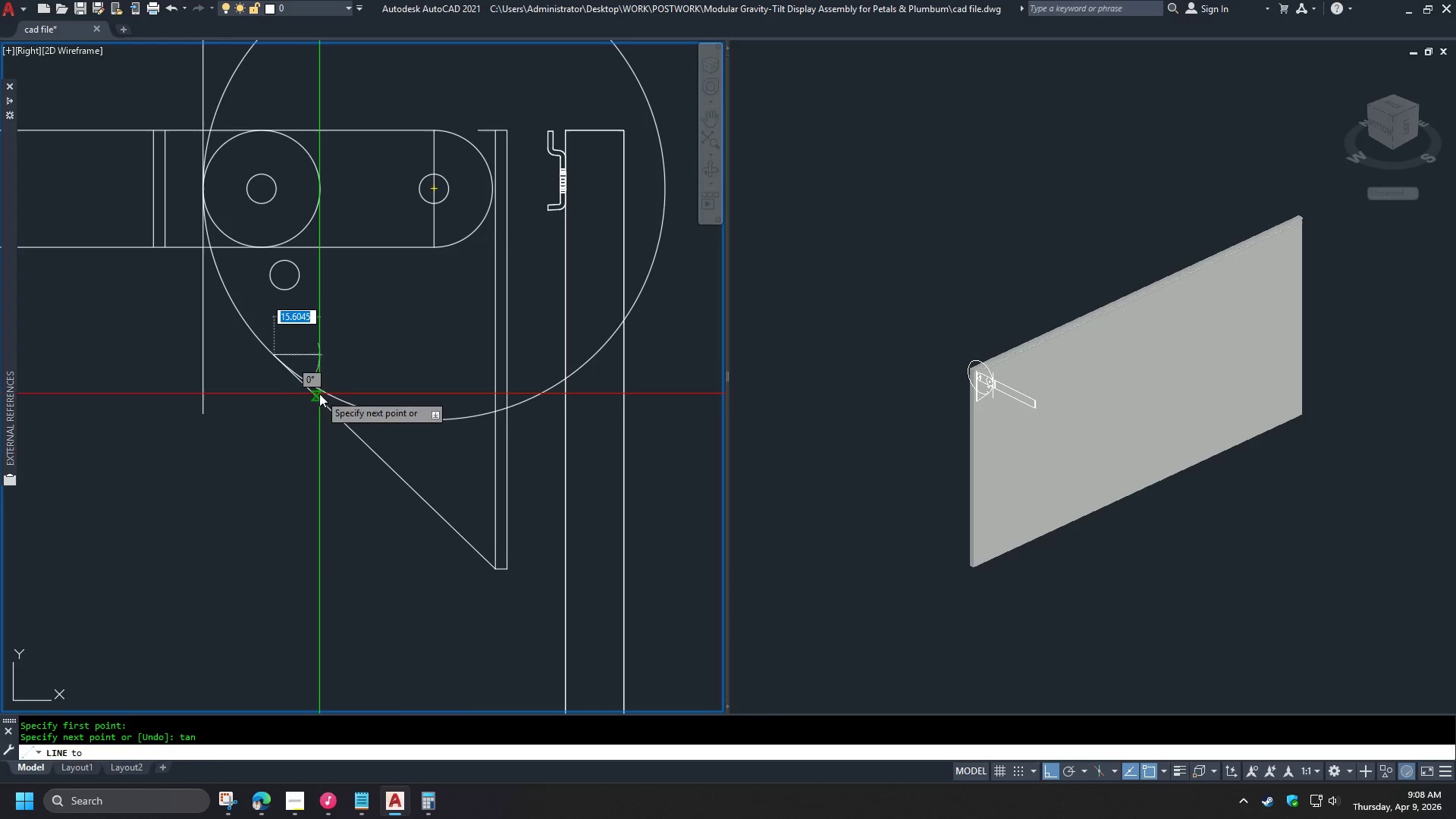 
type( tr )
 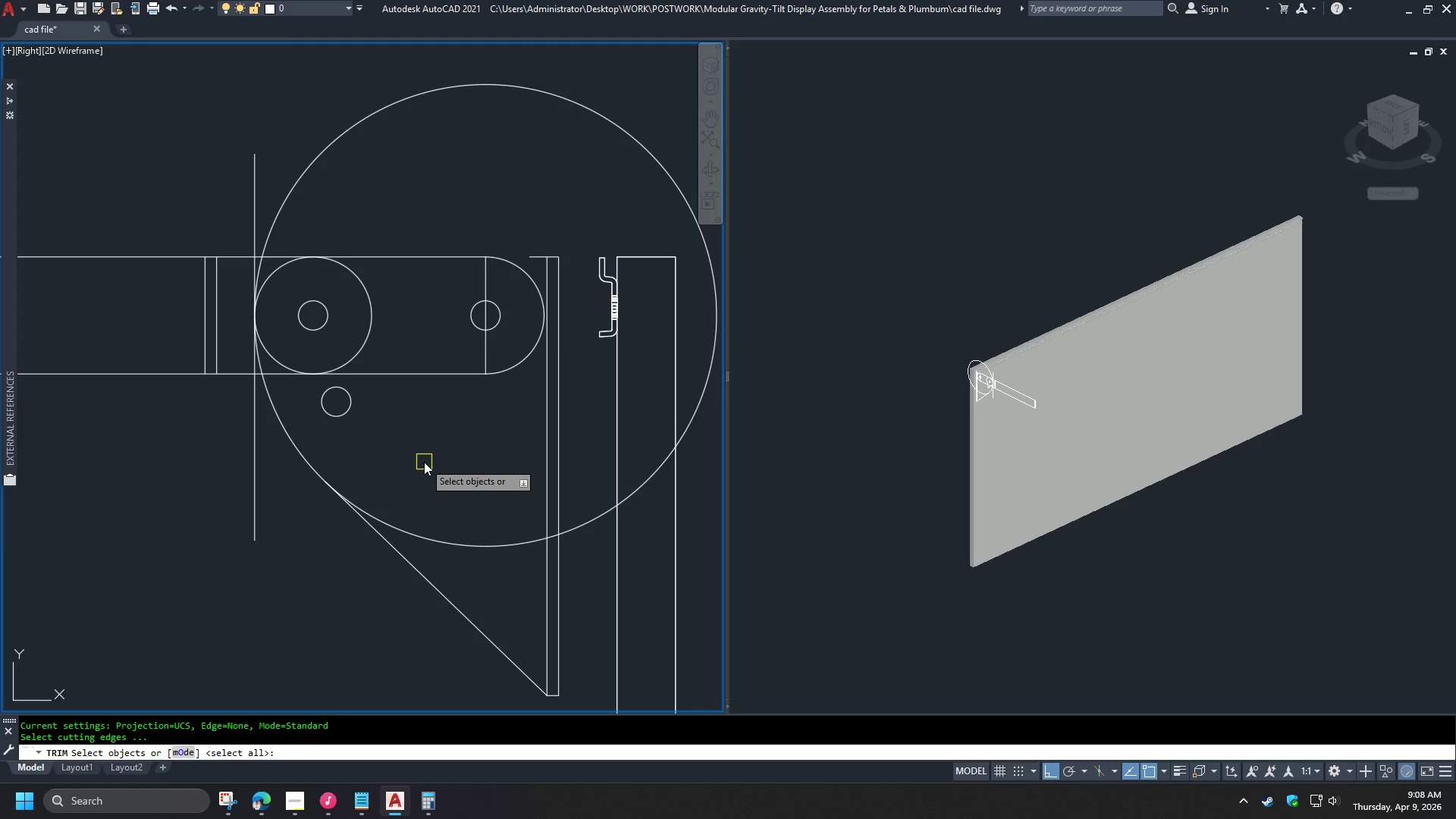 
wait(6.97)
 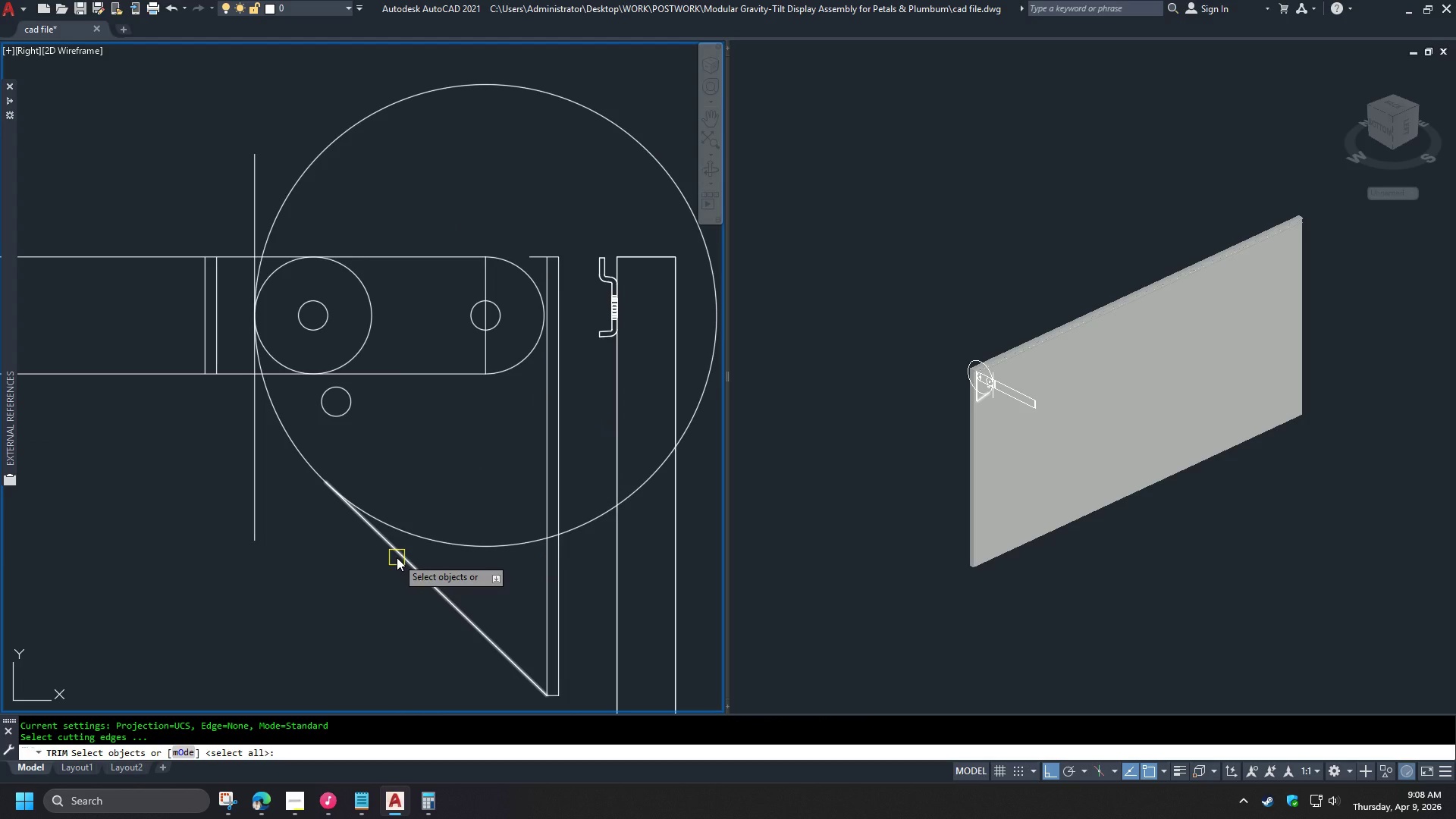 
left_click([403, 554])
 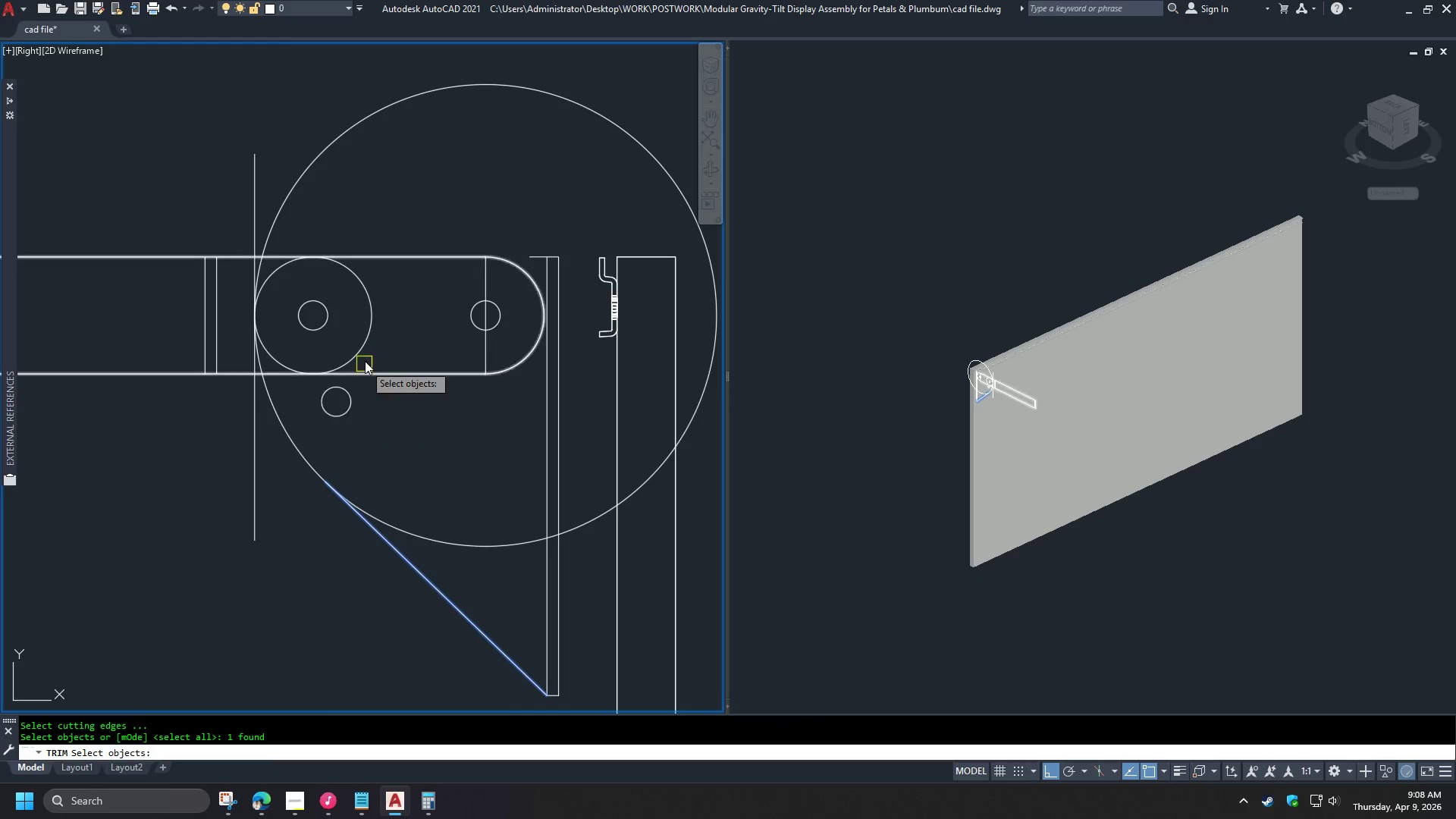 
left_click([369, 346])
 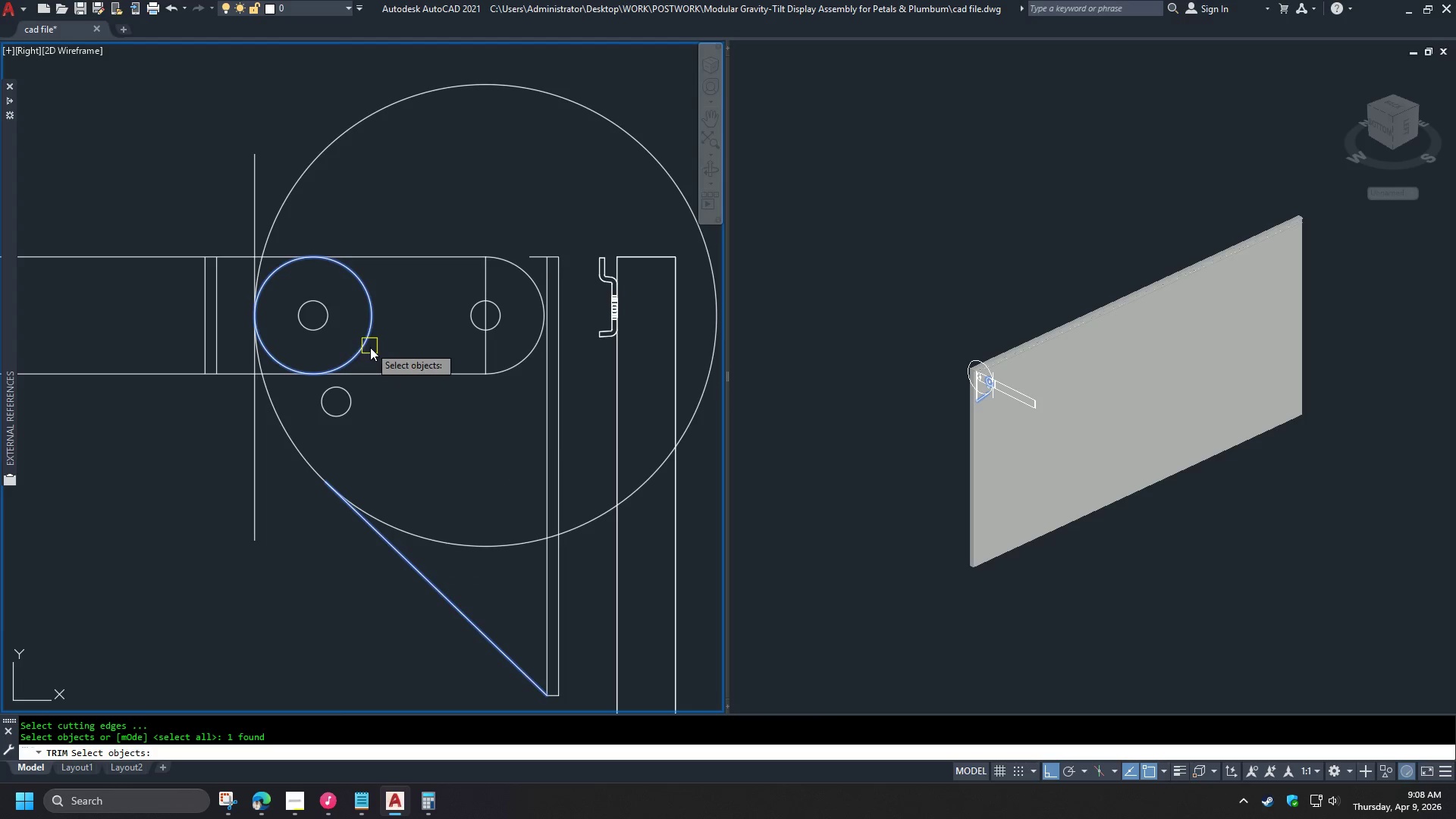 
key(Space)
 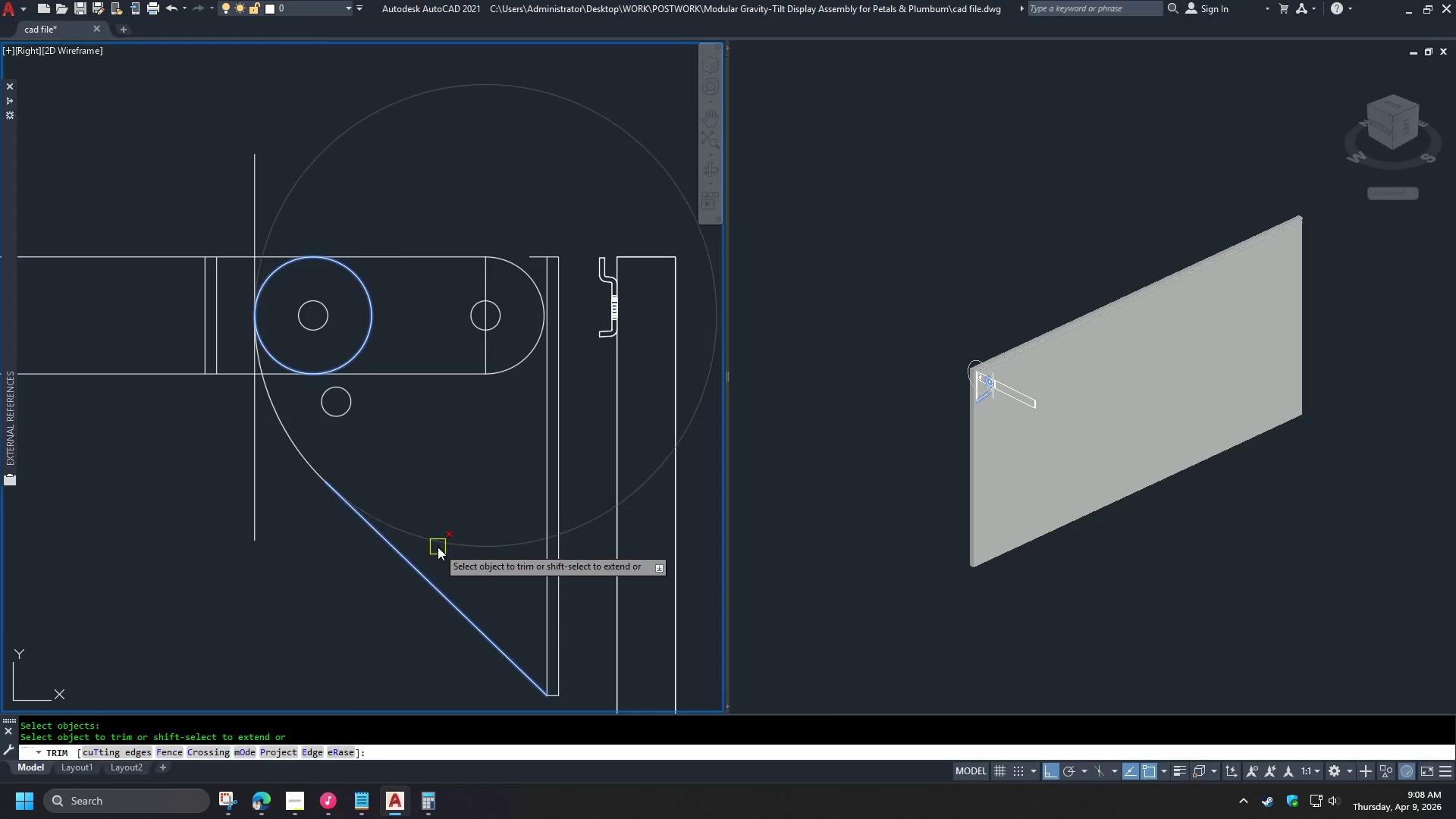 
left_click([438, 547])
 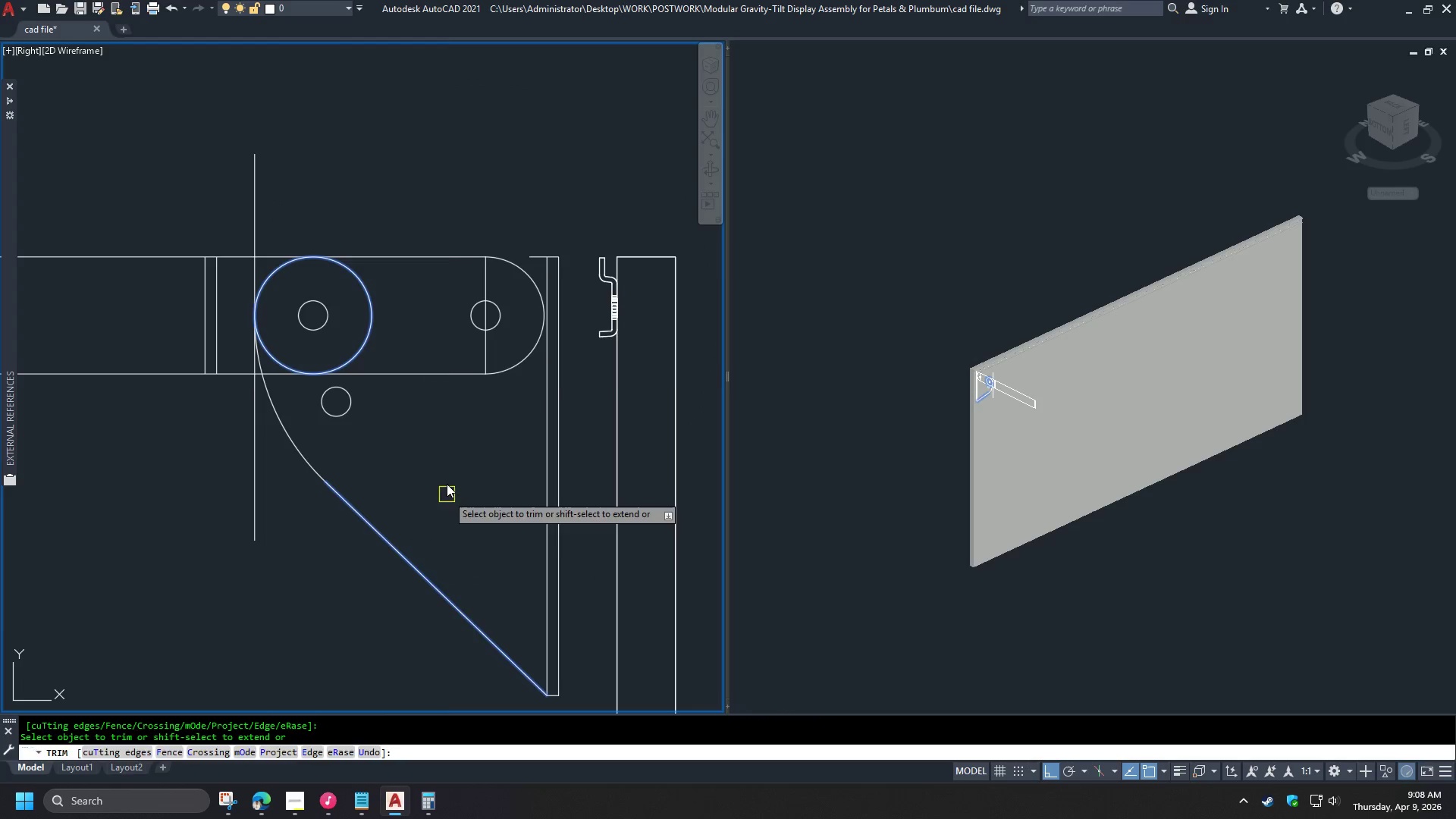 
key(Space)
 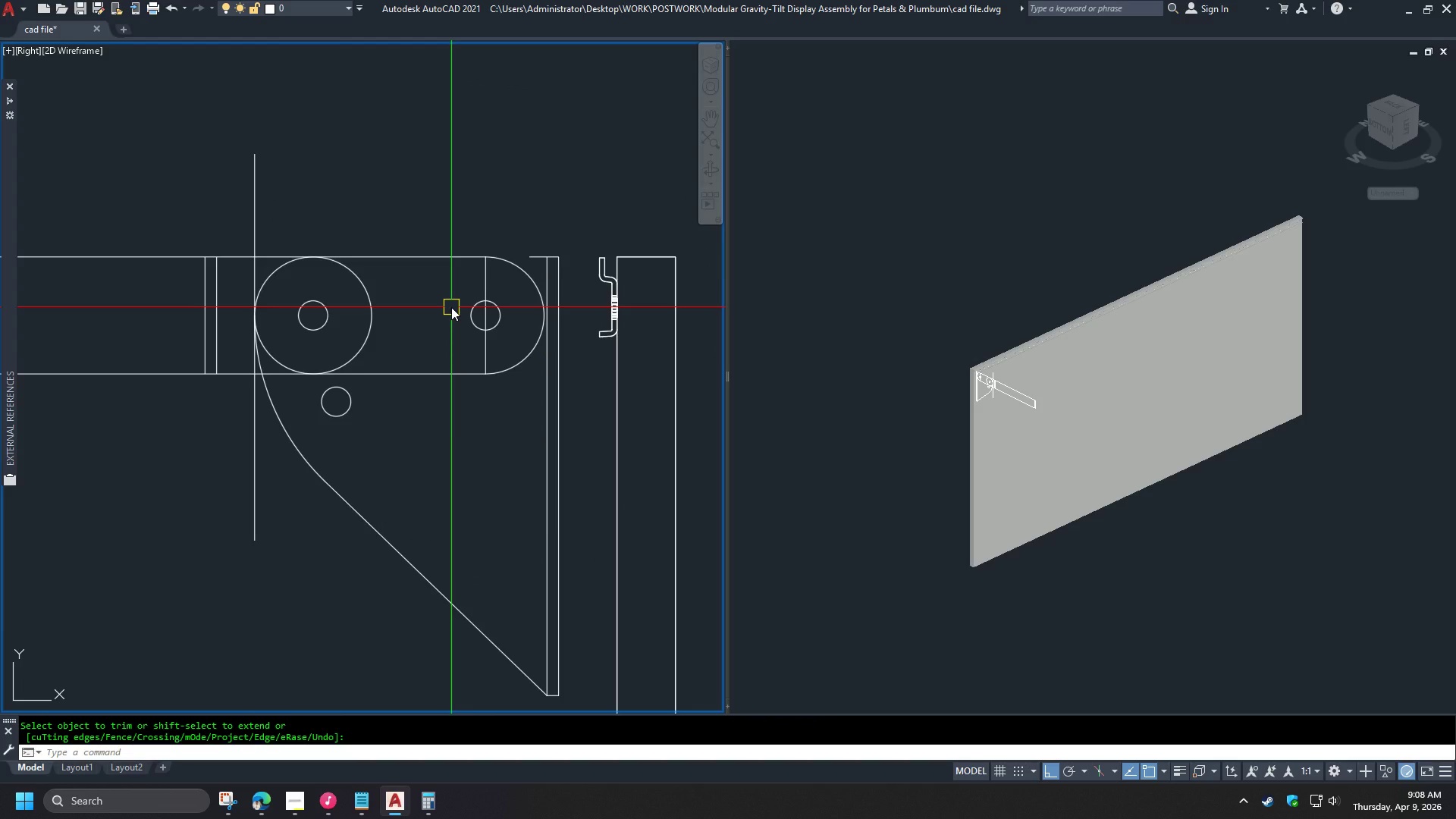 
key(E)
 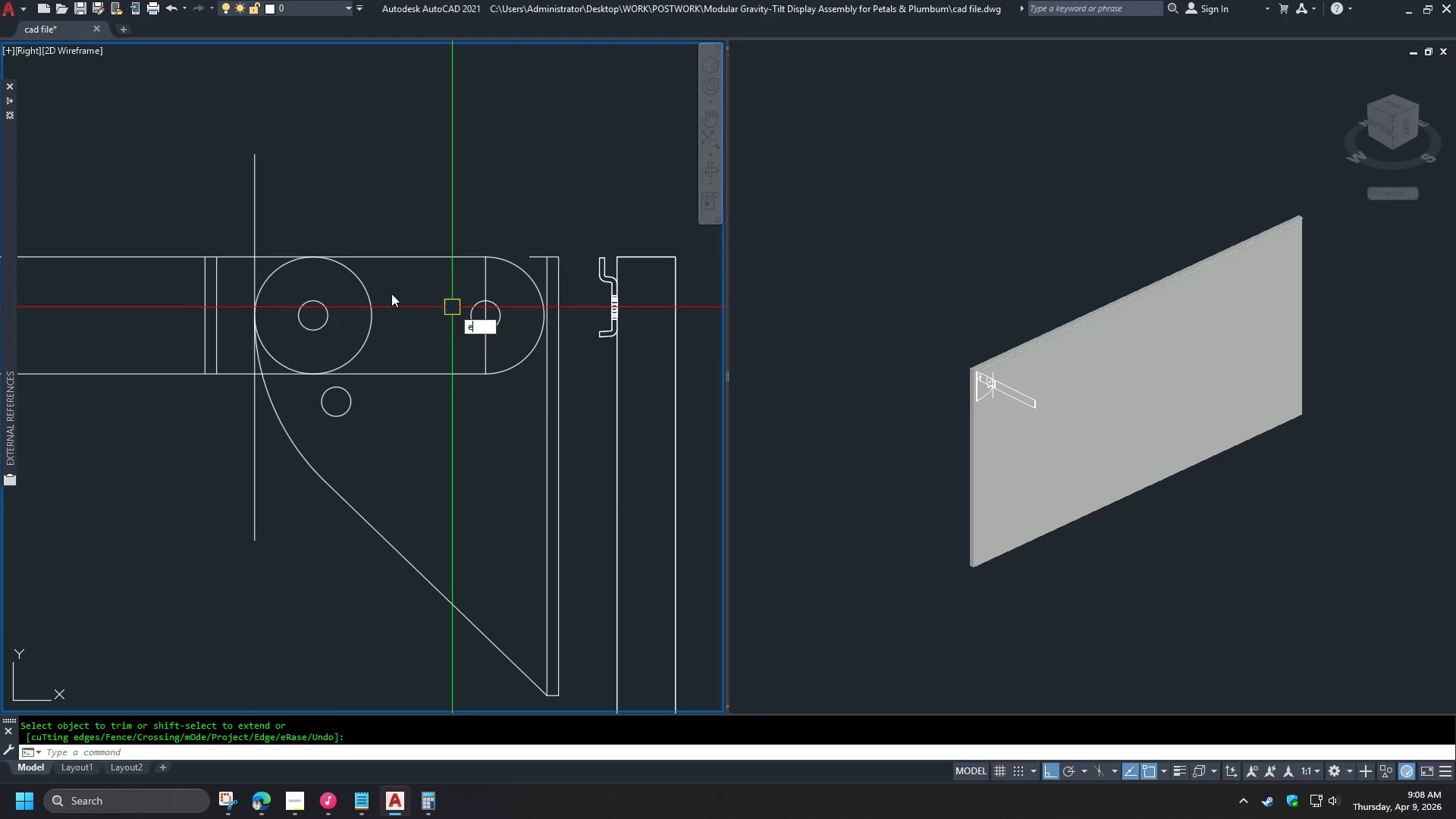 
key(X)
 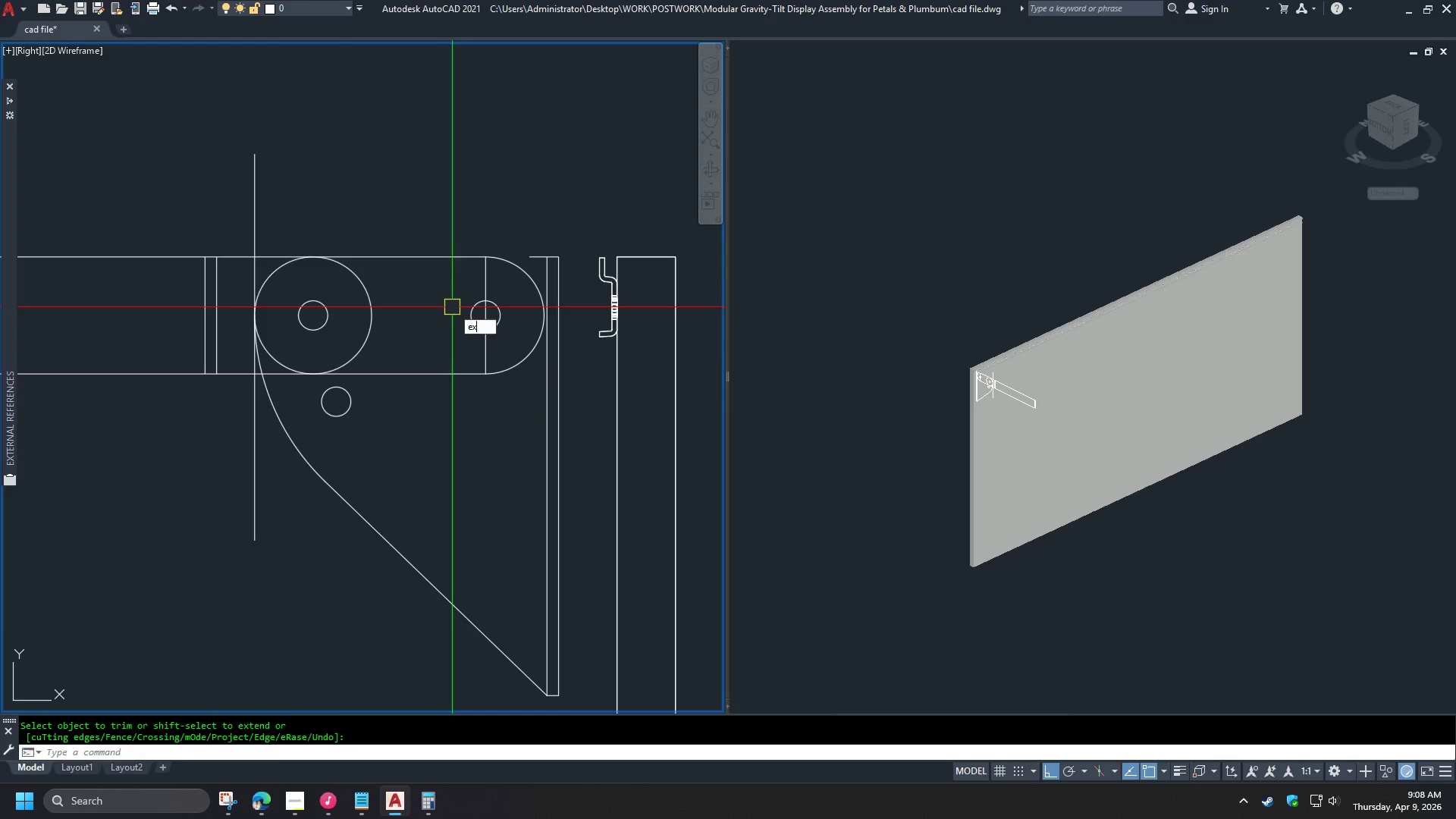 
key(Space)
 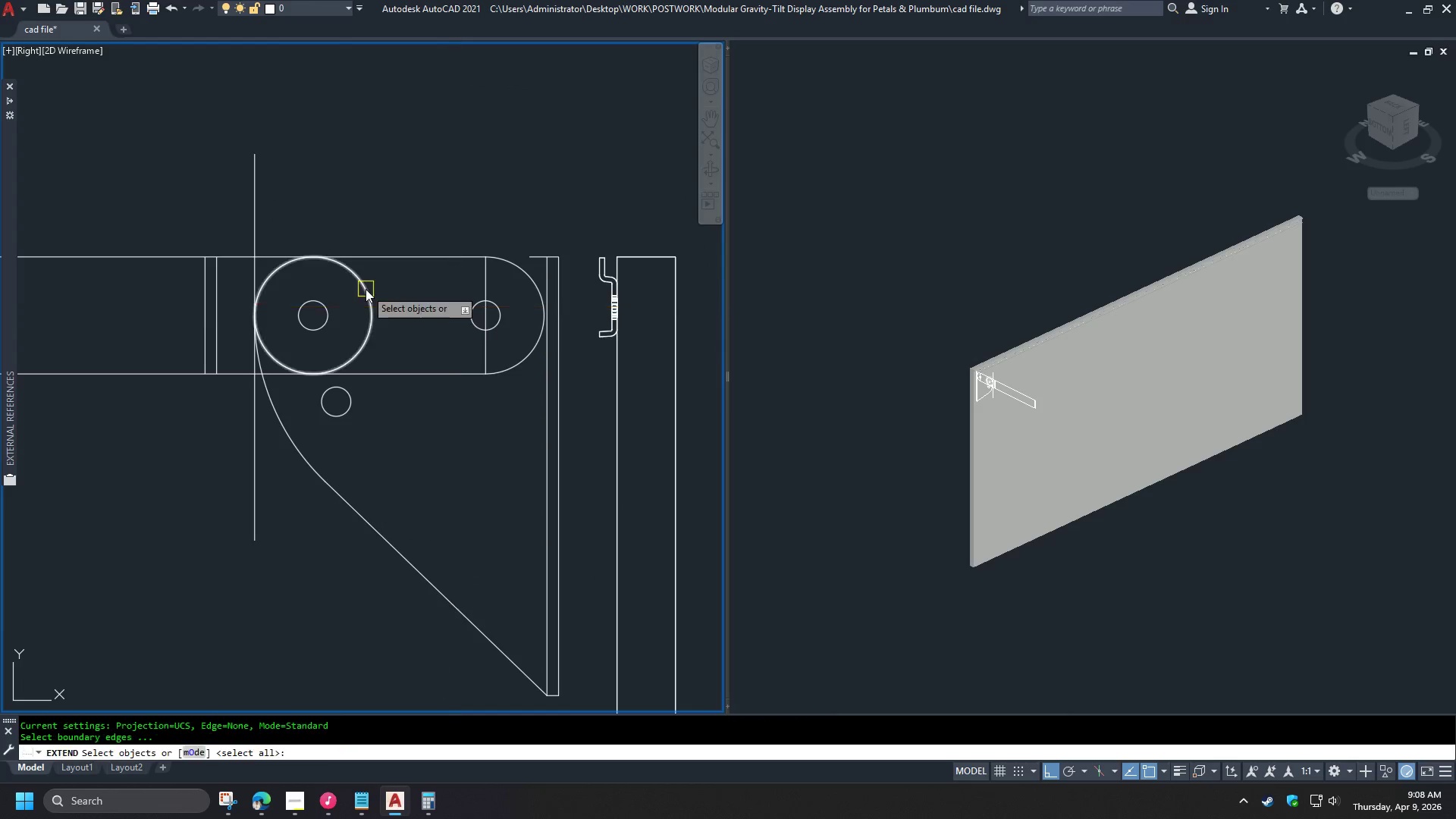 
left_click([366, 289])
 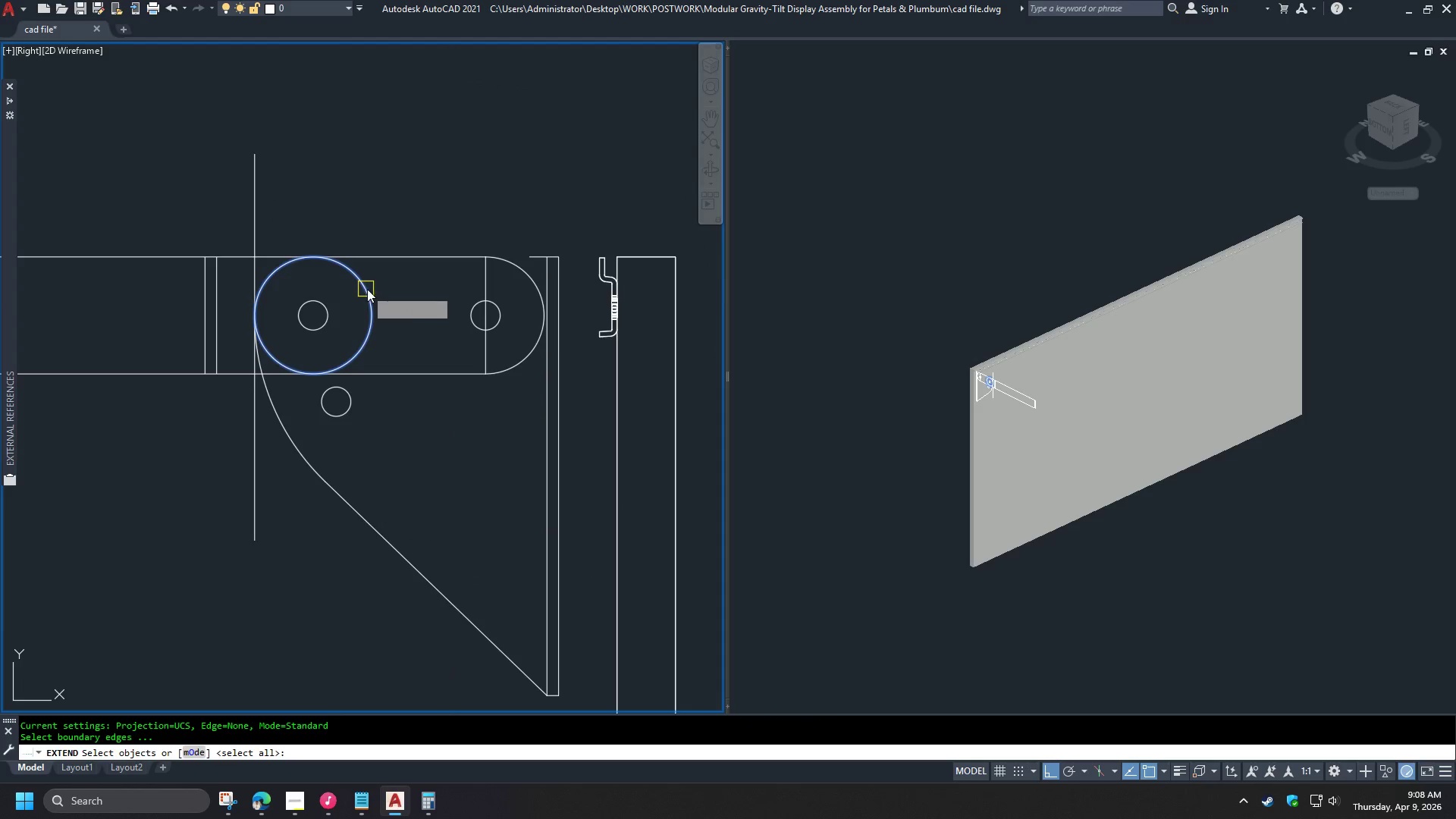 
key(Space)
 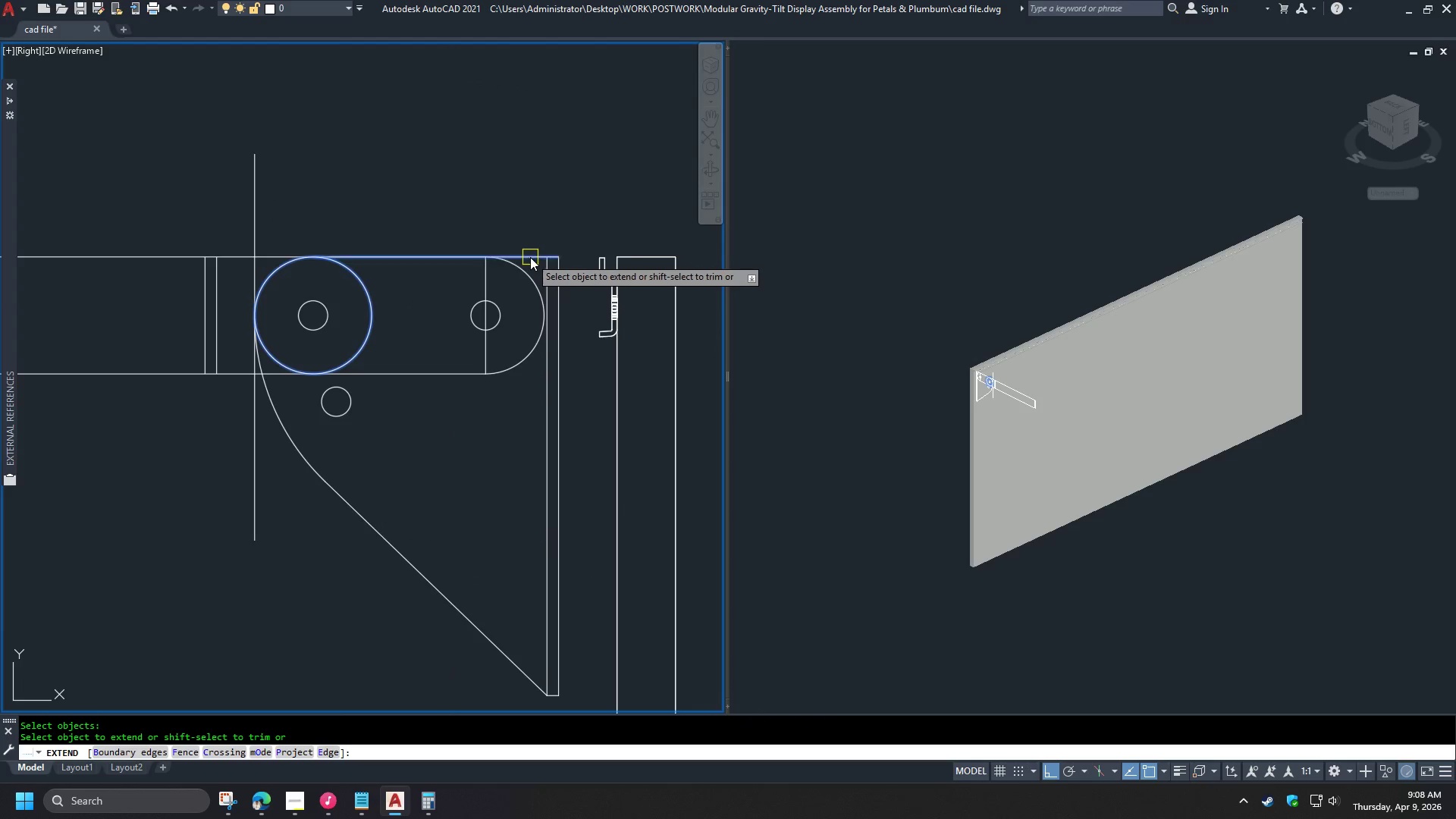 
left_click([529, 257])
 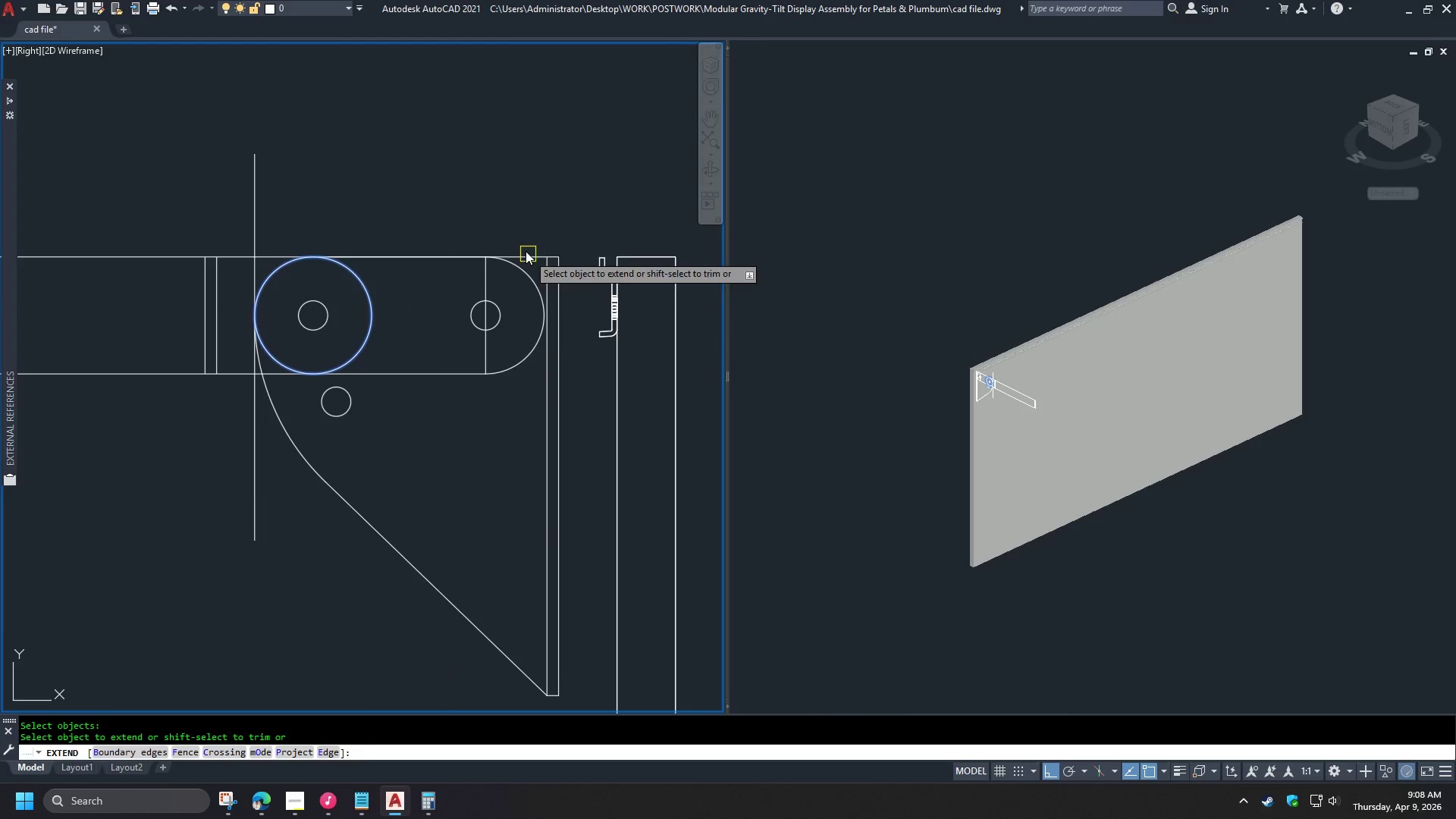 
type( tr )
 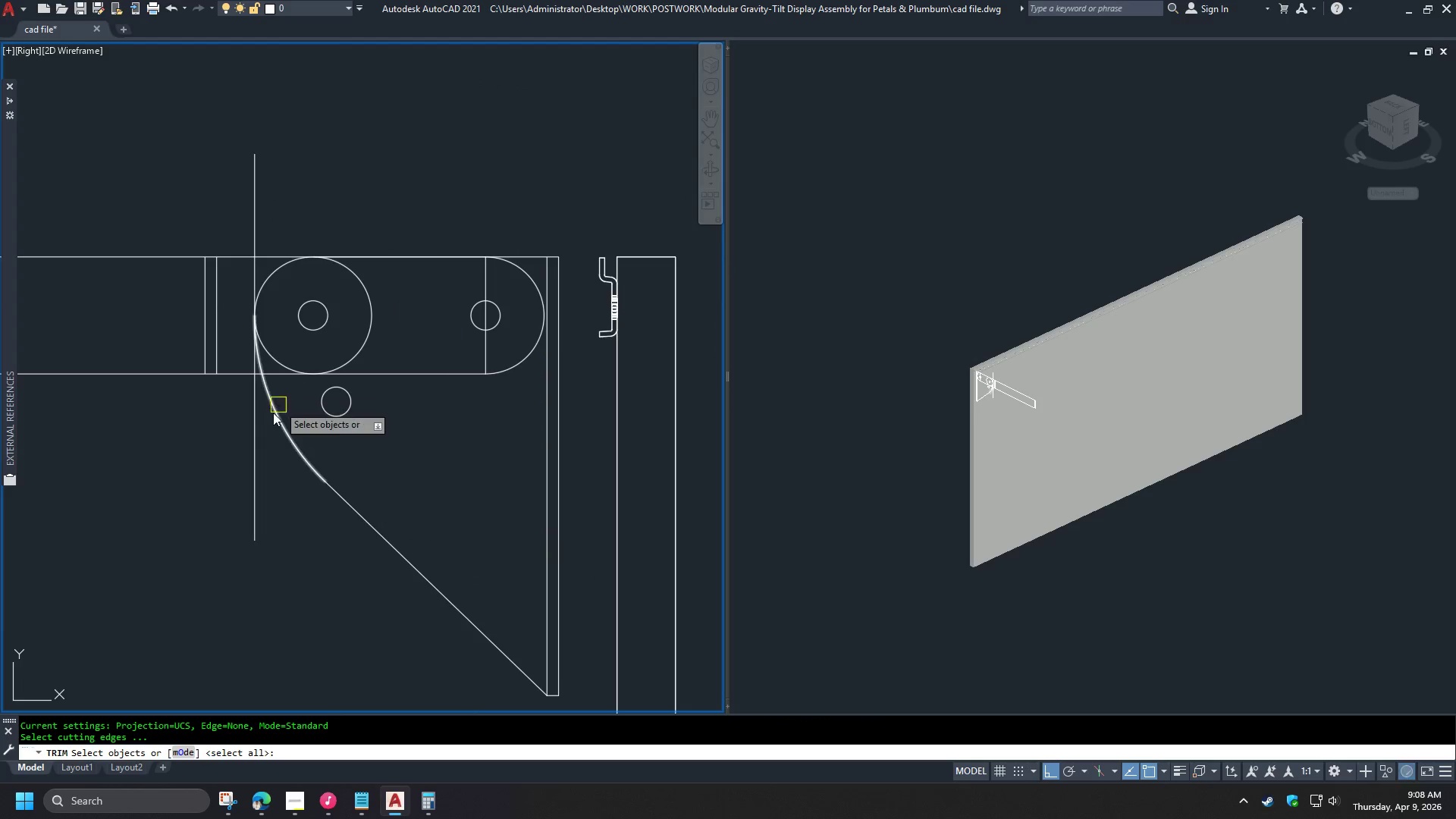 
left_click([273, 413])
 